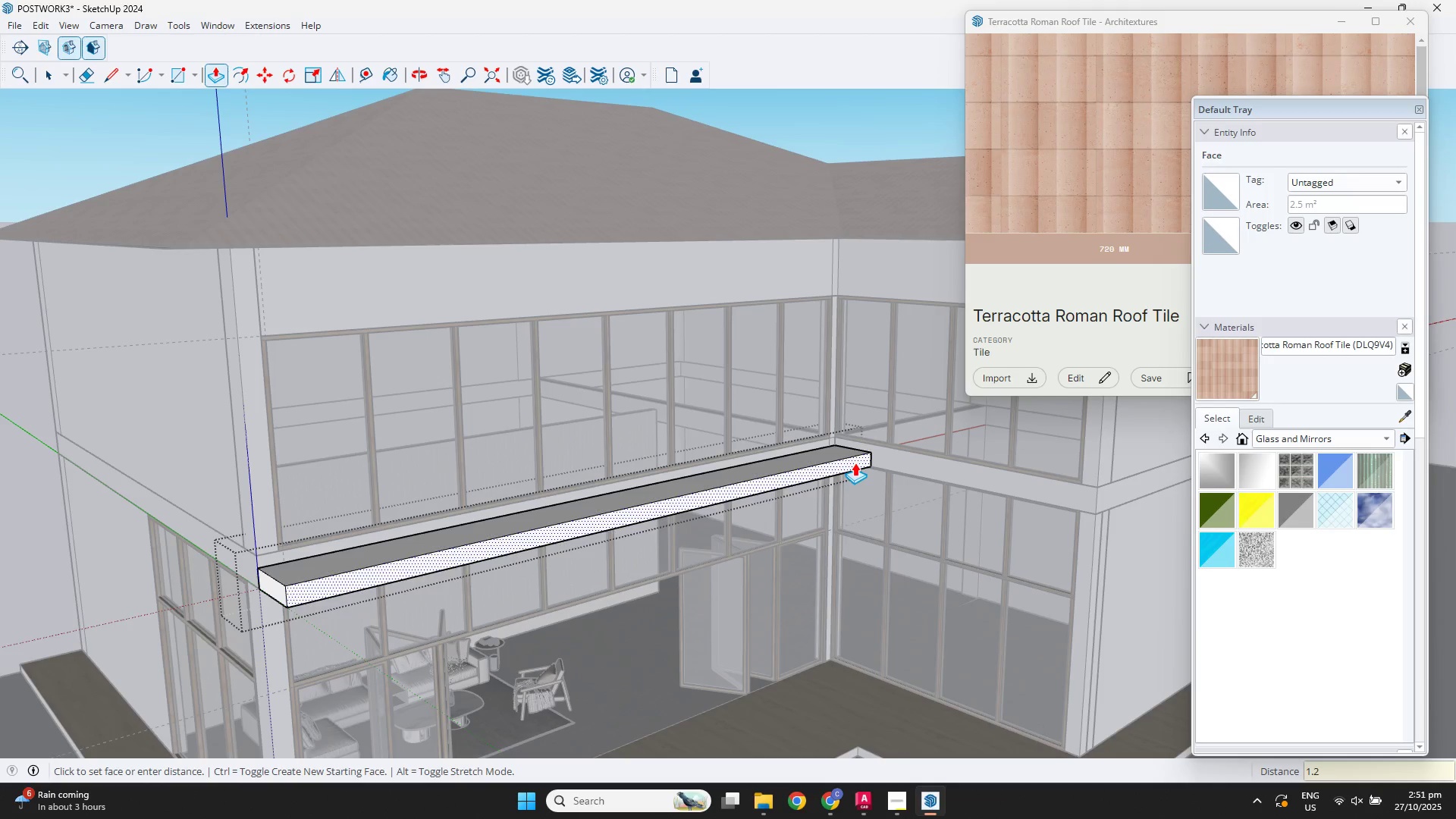 
key(NumpadEnter)
 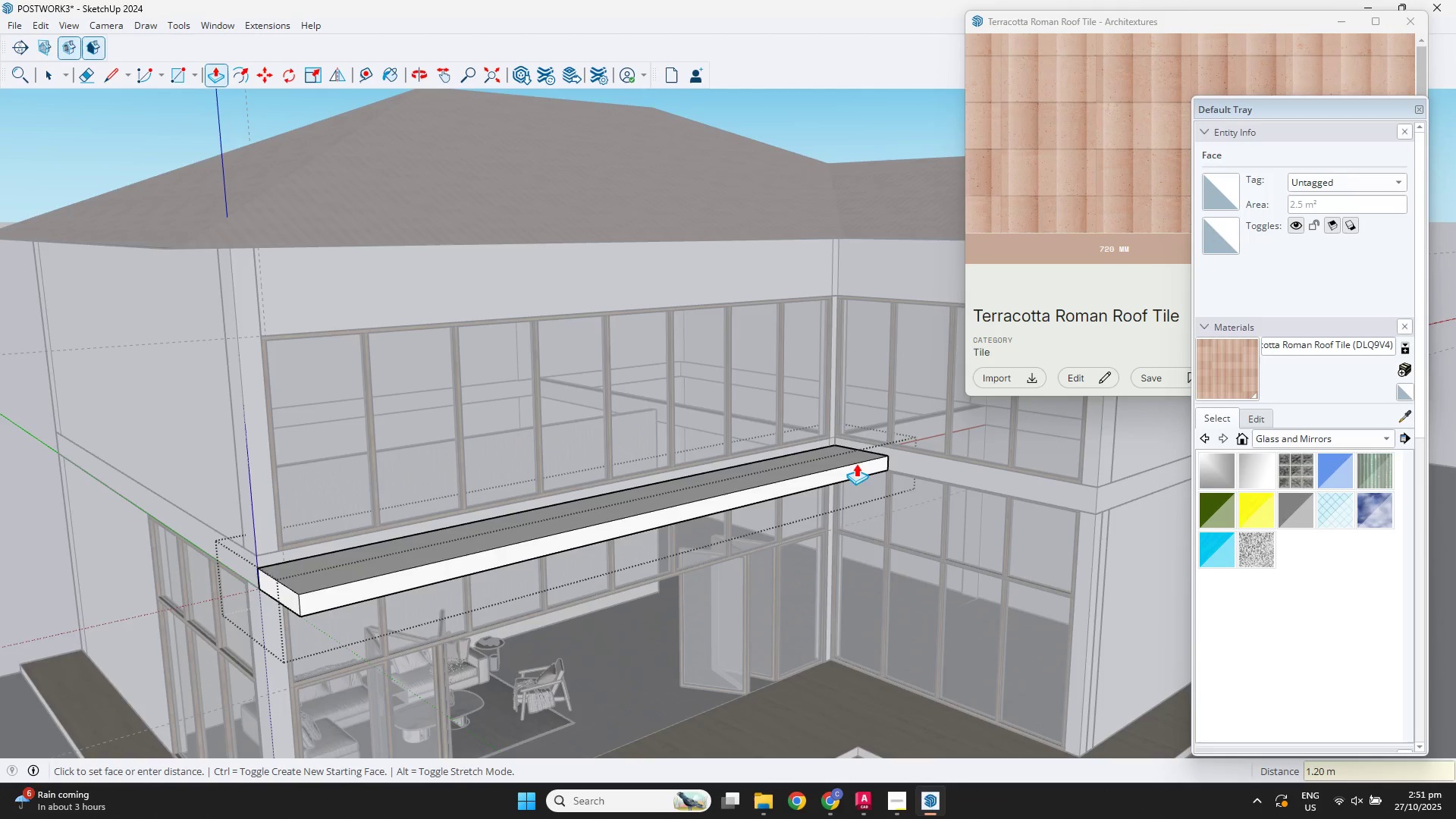 
scroll: coordinate [876, 496], scroll_direction: down, amount: 5.0
 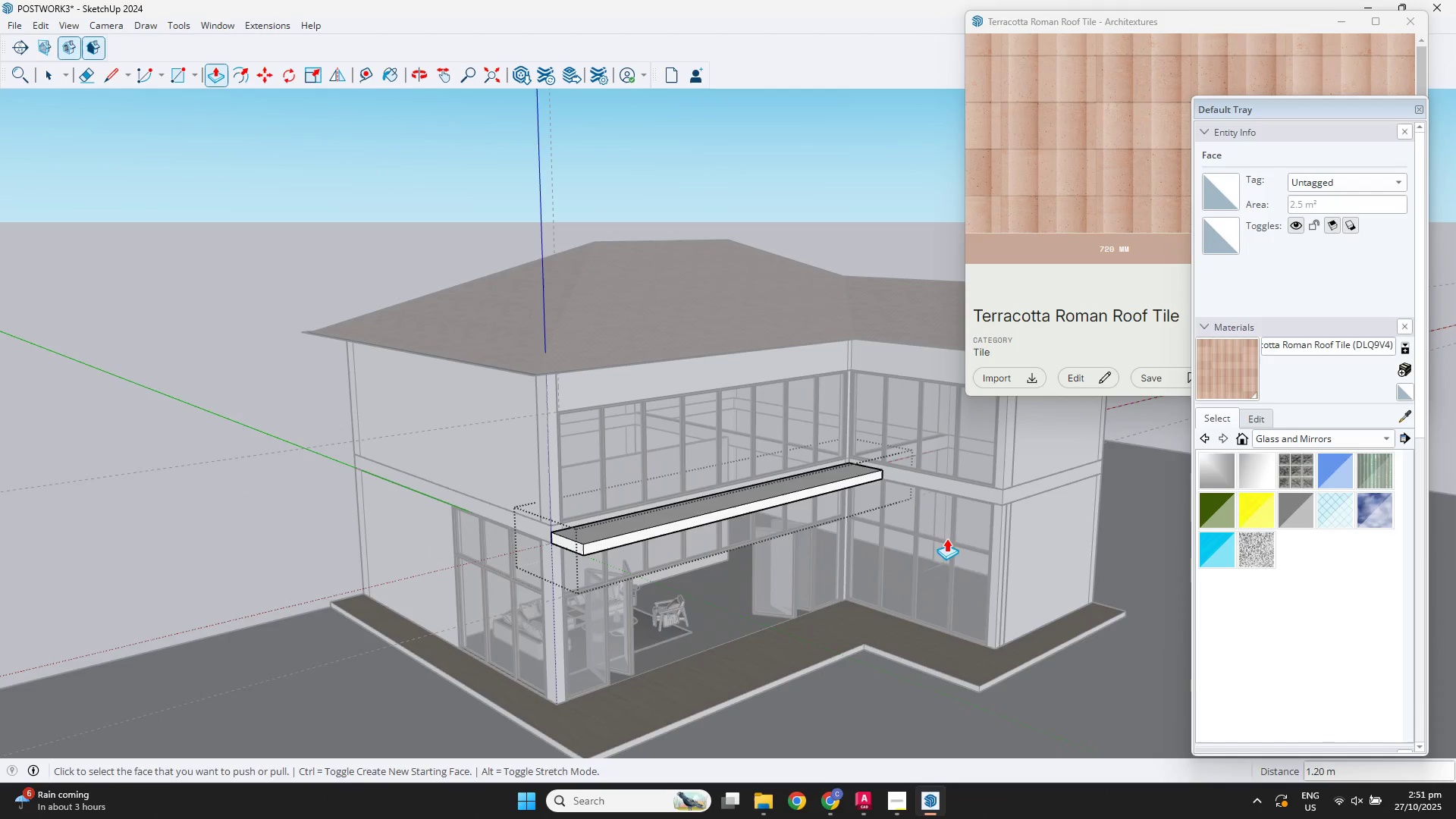 
key(Space)
 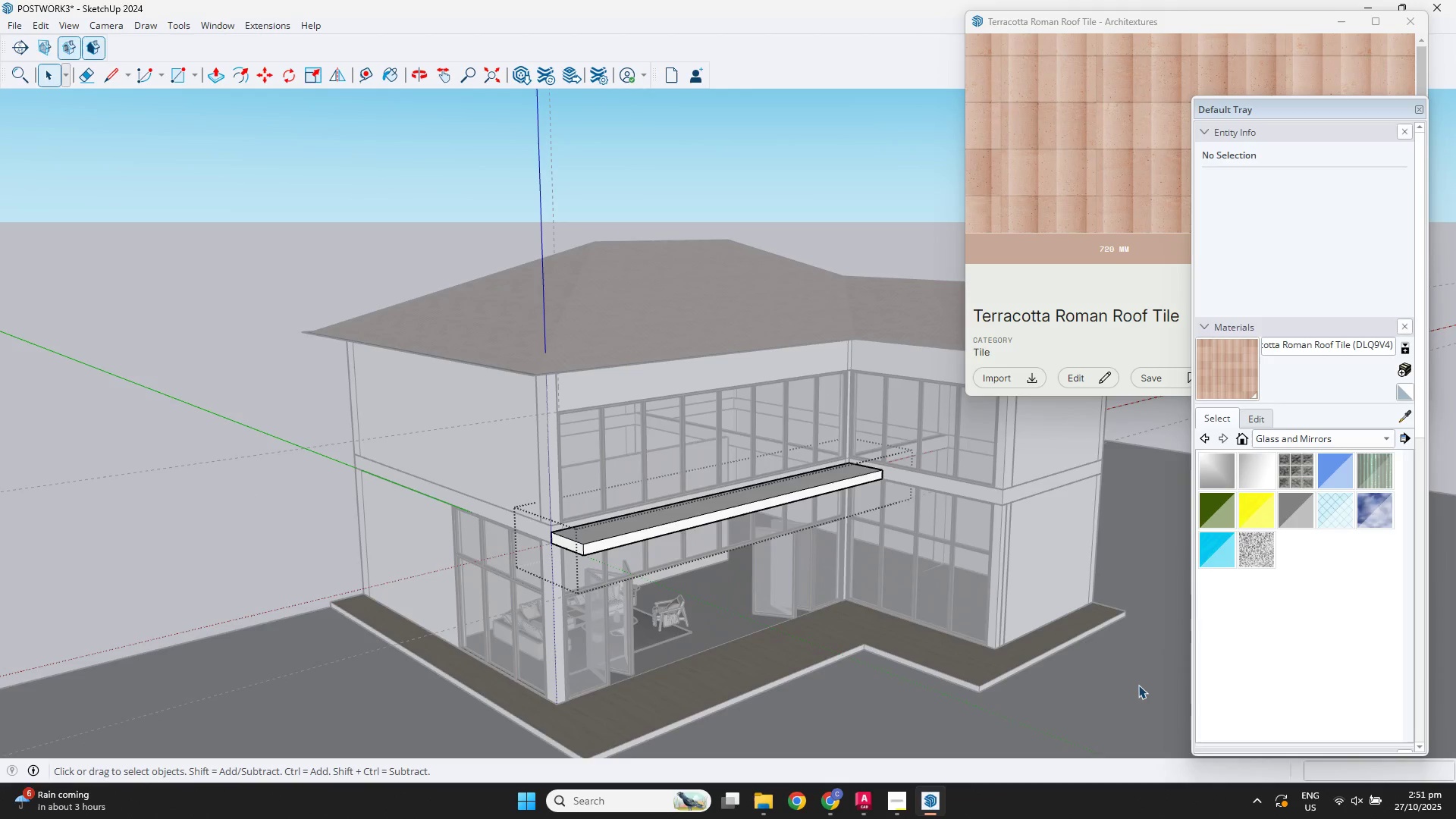 
left_click([1138, 685])
 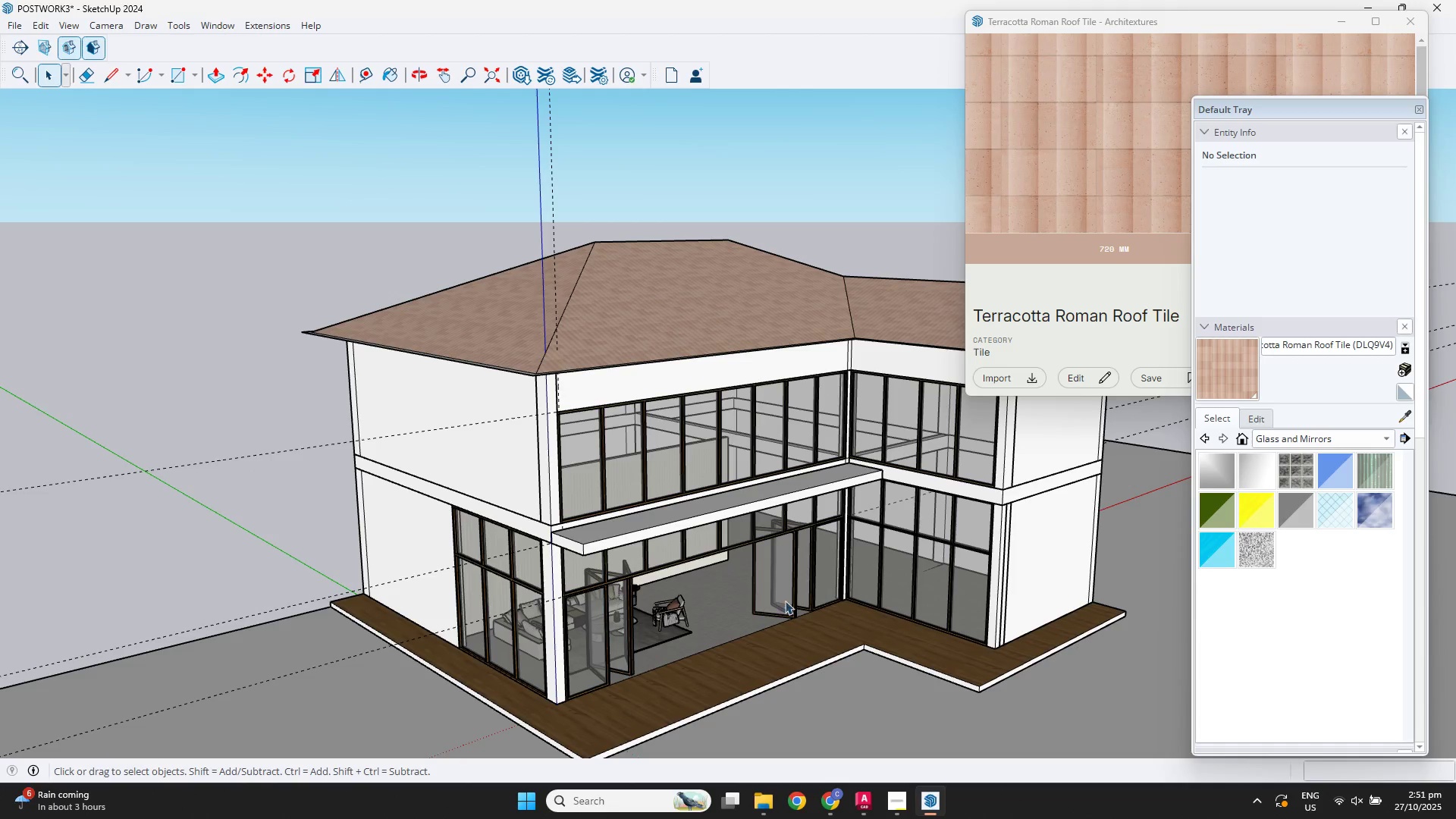 
scroll: coordinate [536, 538], scroll_direction: up, amount: 10.0
 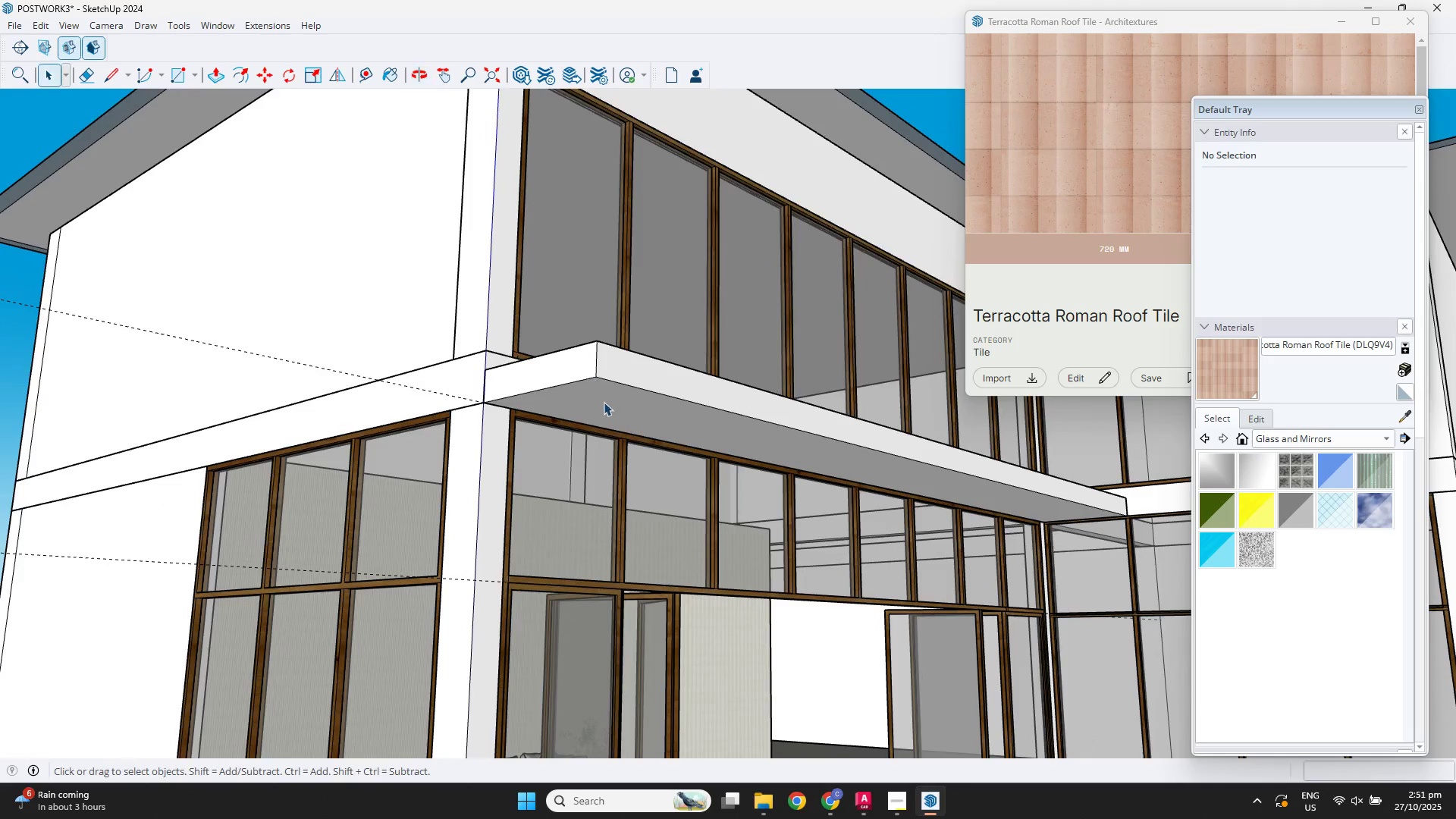 
left_click([592, 396])
 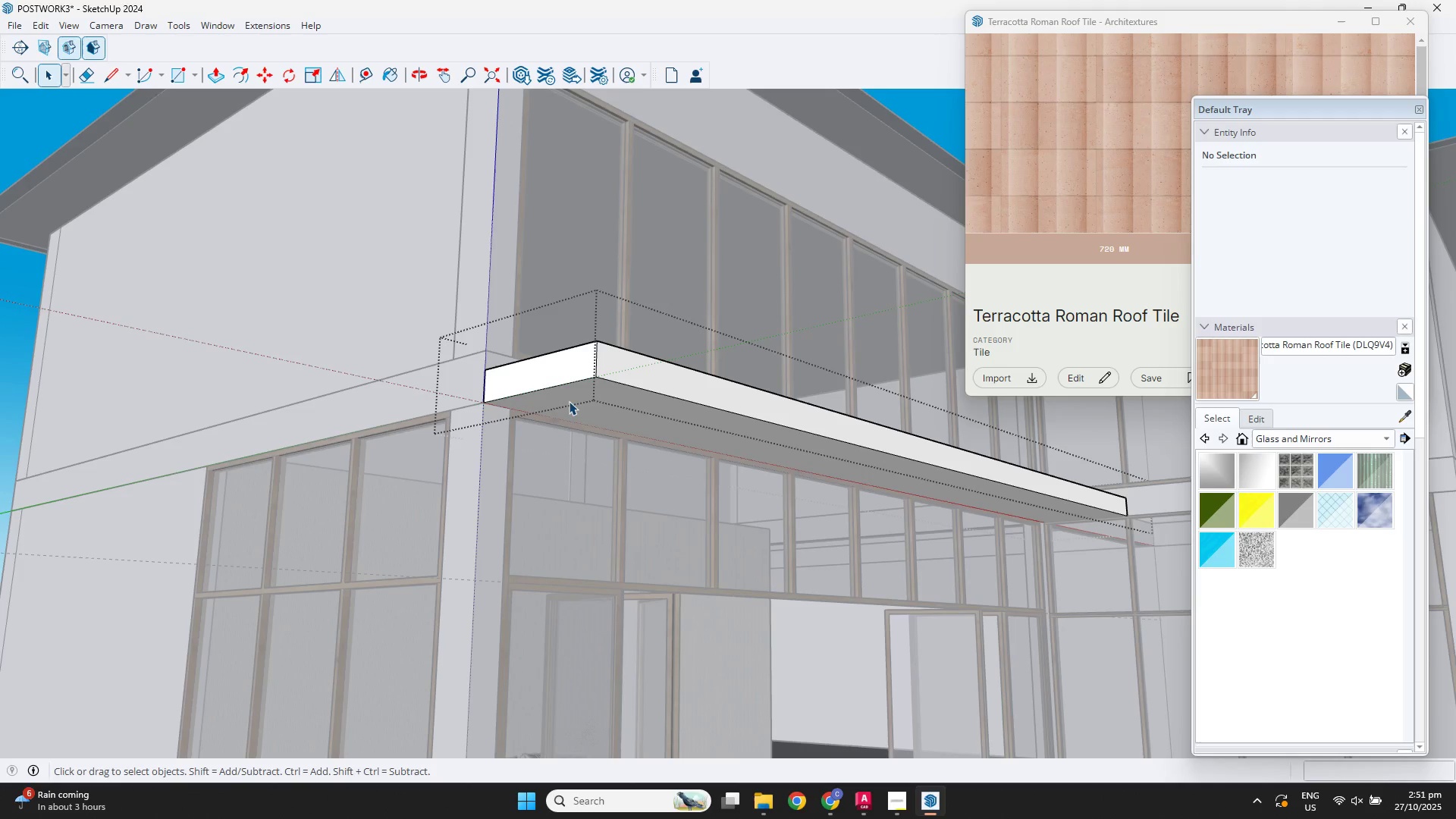 
triple_click([569, 401])
 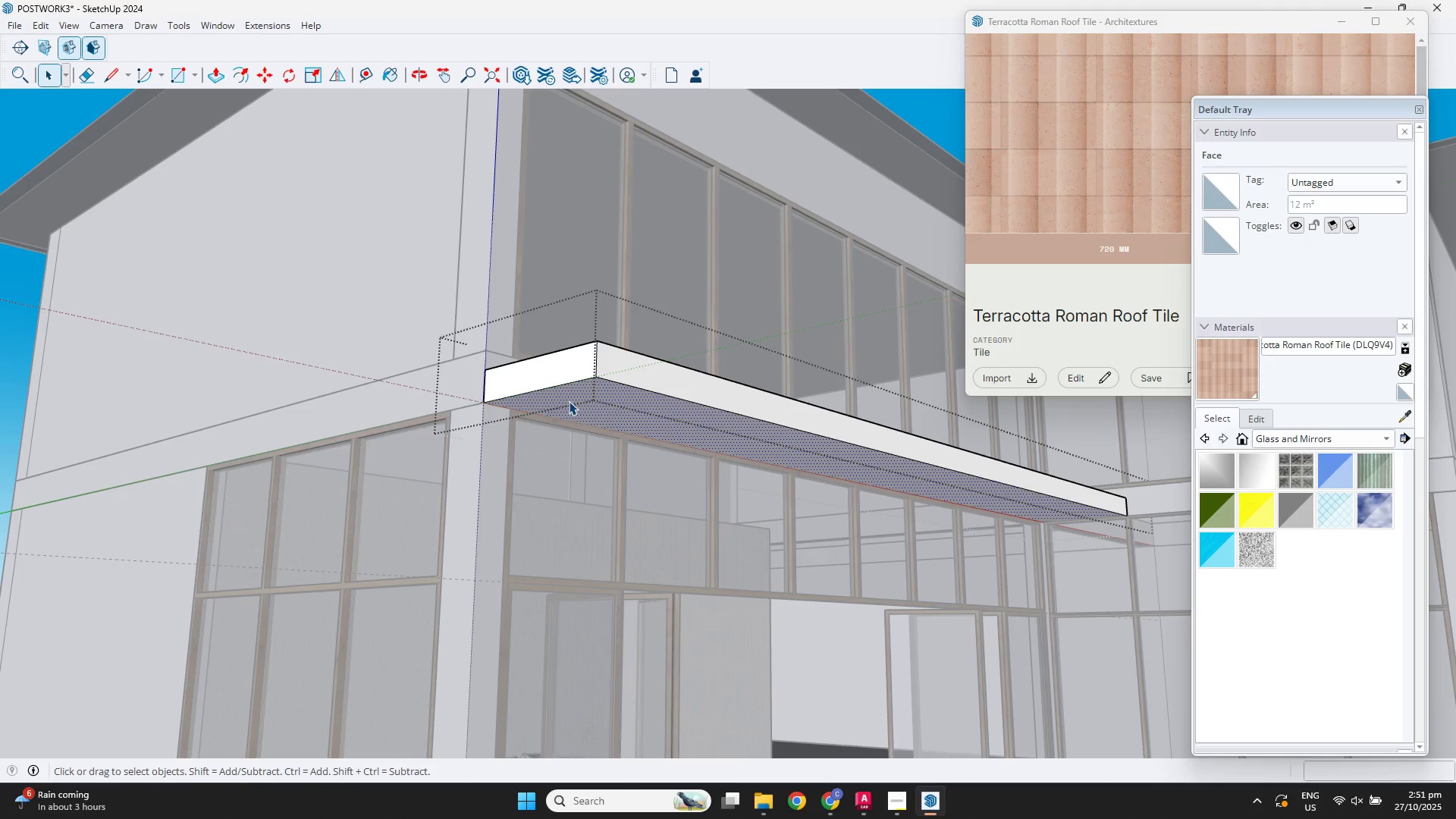 
key(P)
 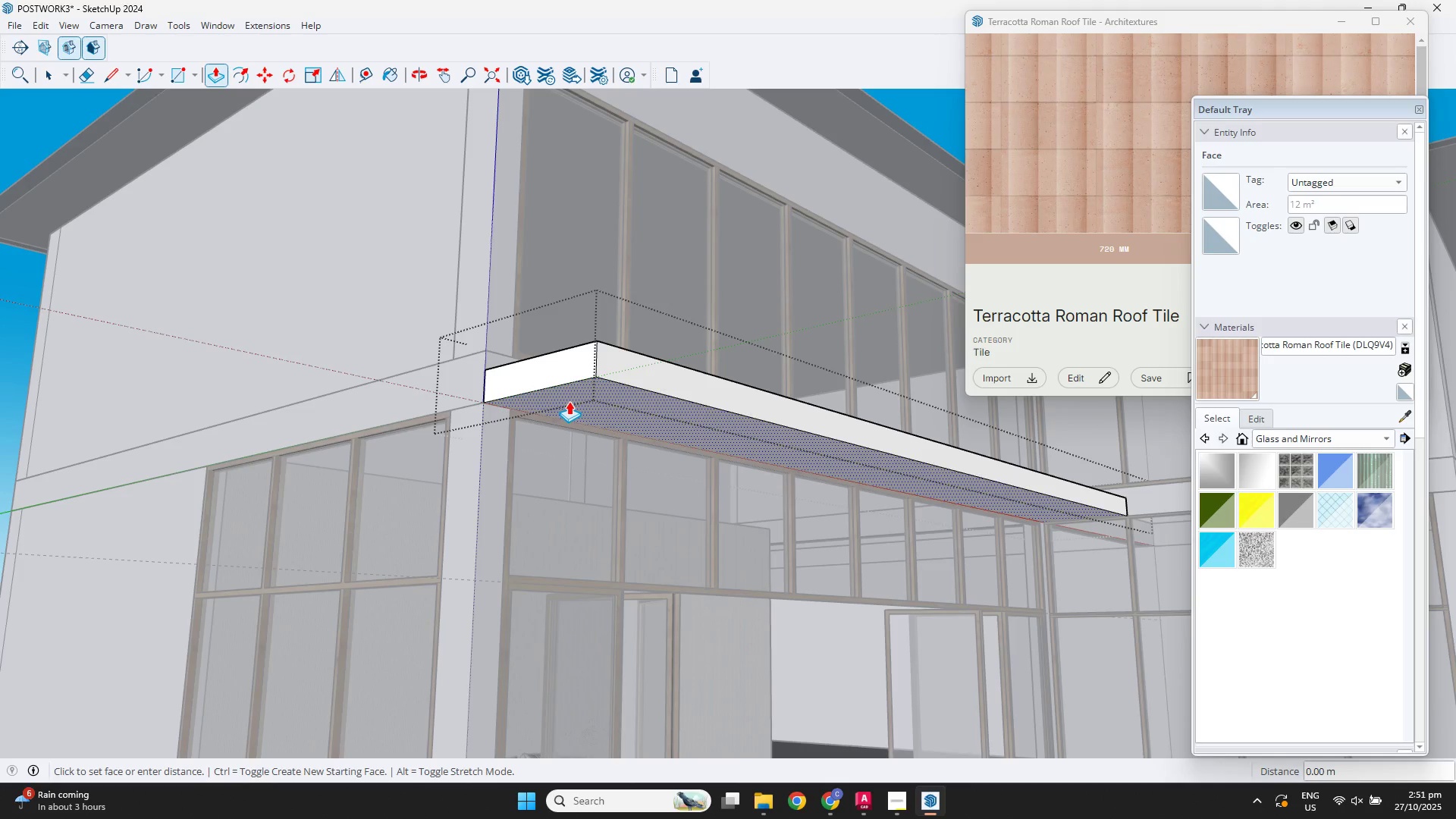 
left_click([569, 401])
 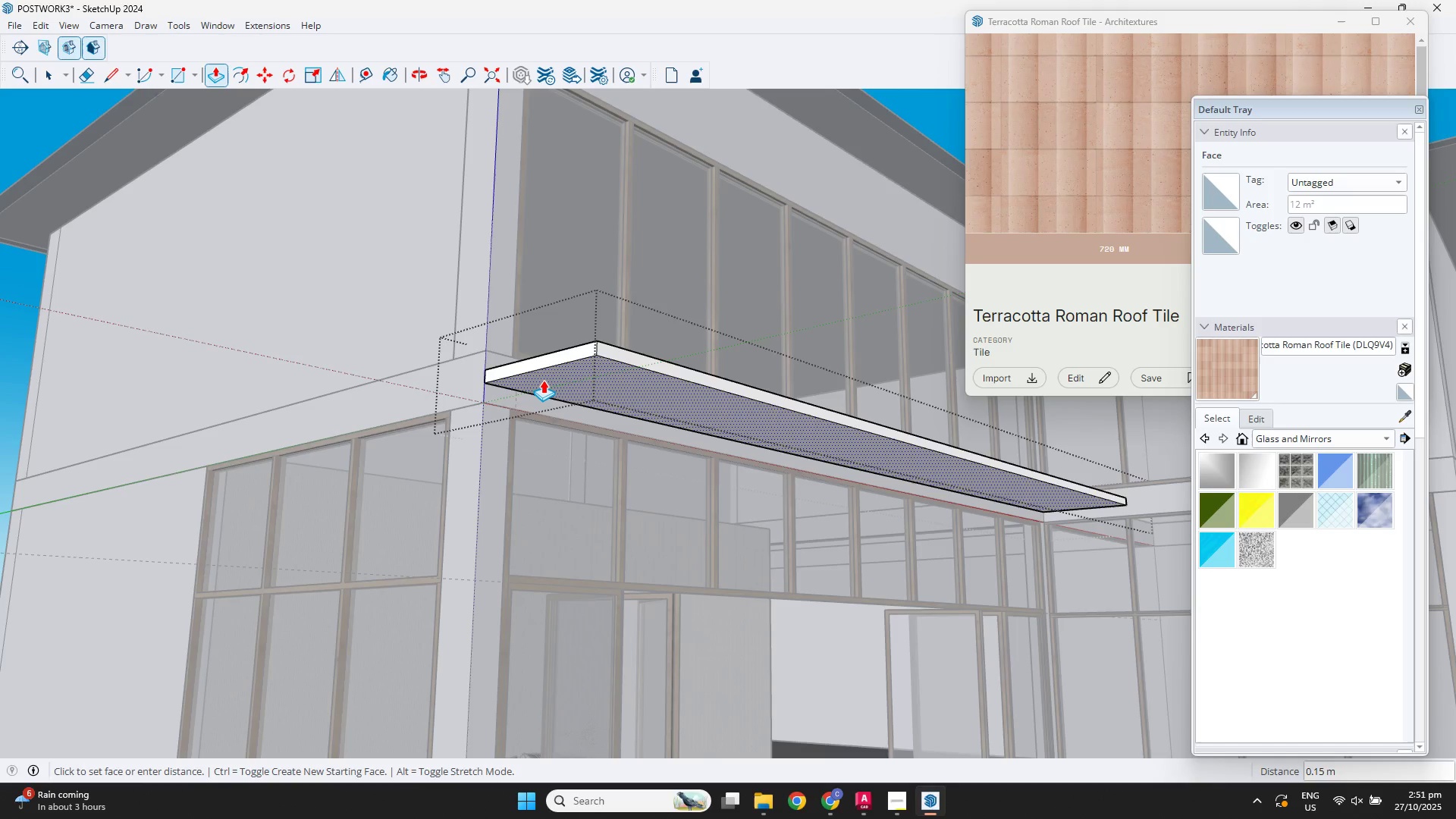 
left_click([543, 380])
 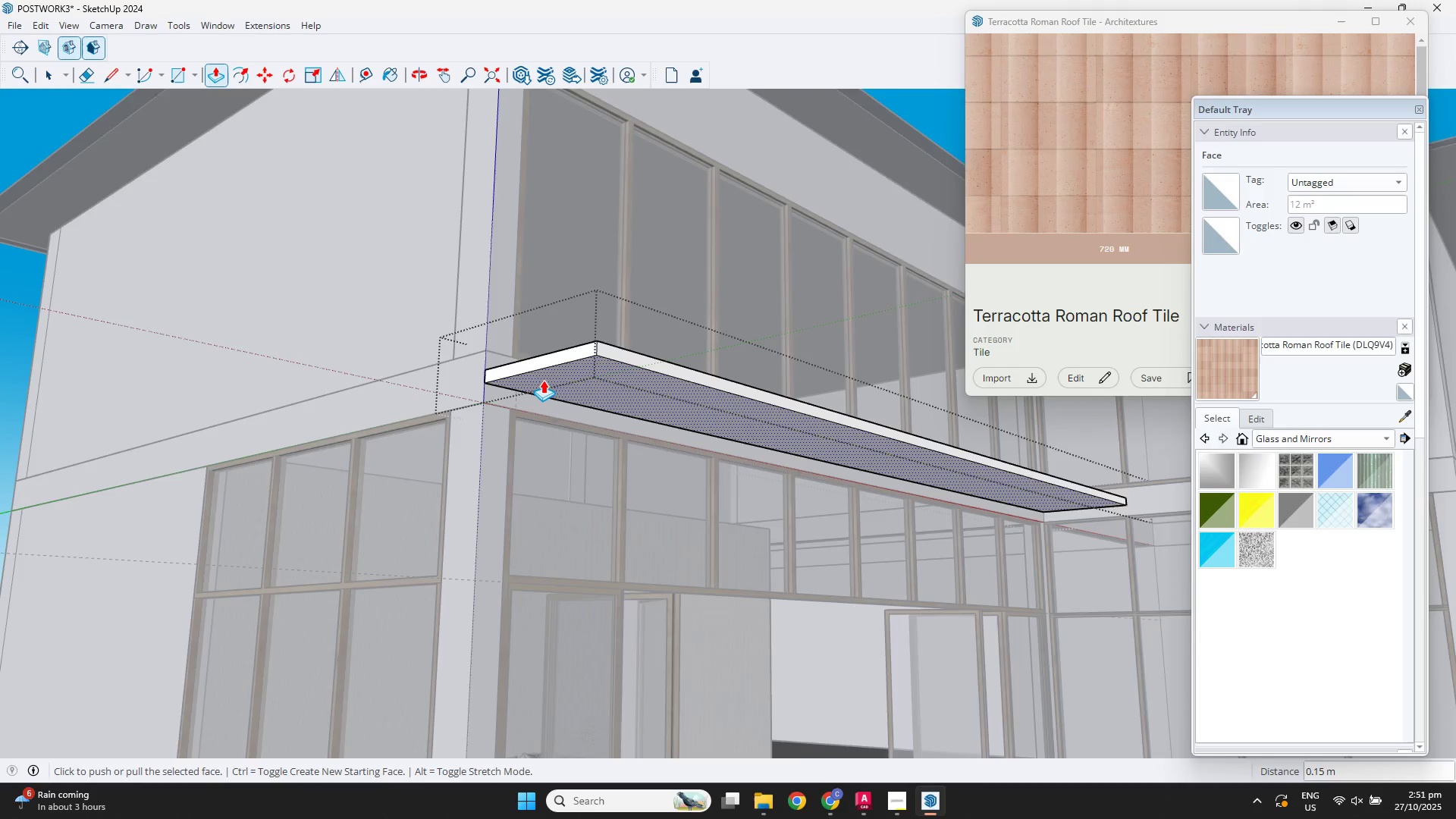 
scroll: coordinate [551, 383], scroll_direction: down, amount: 4.0
 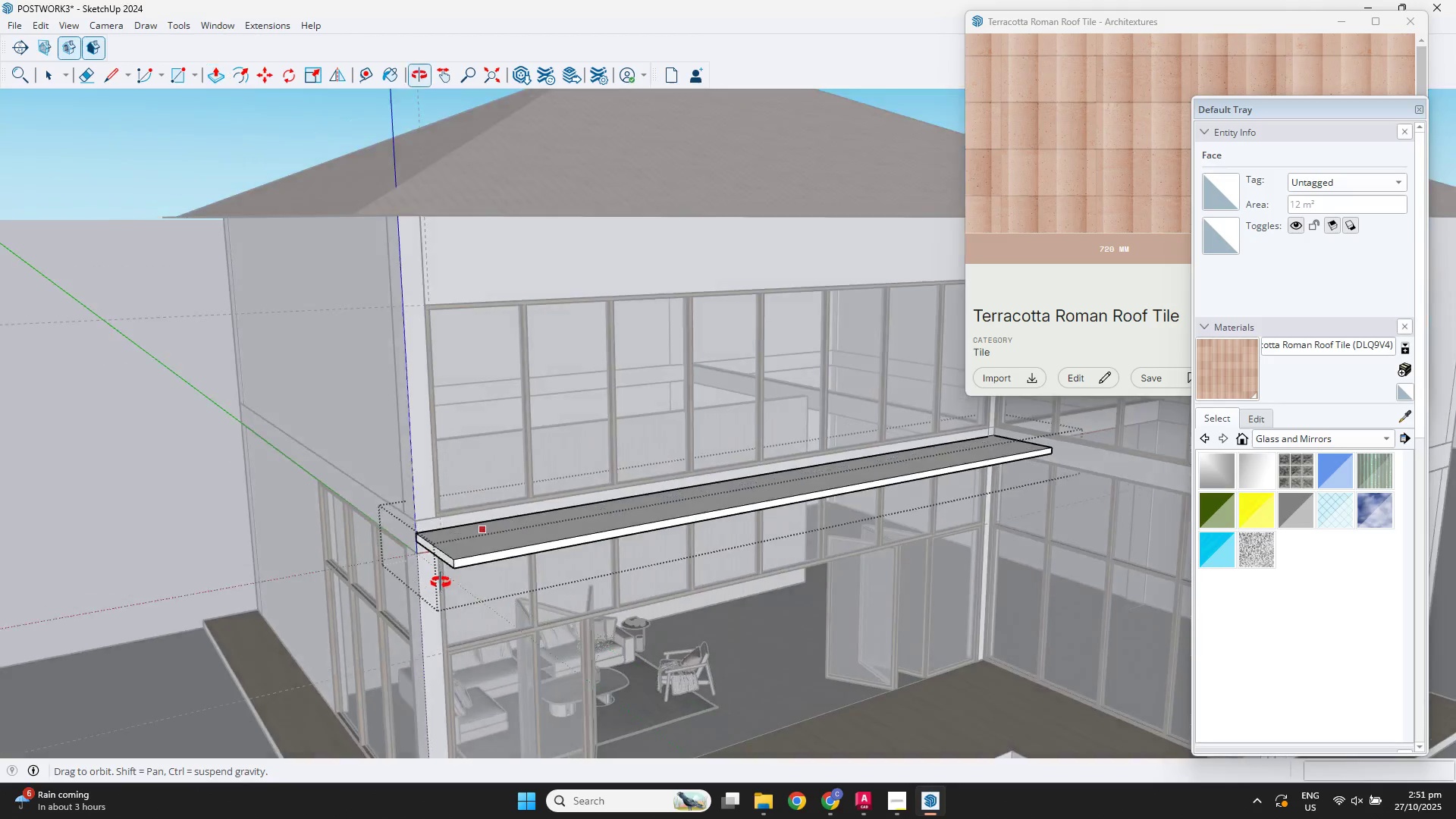 
key(Space)
 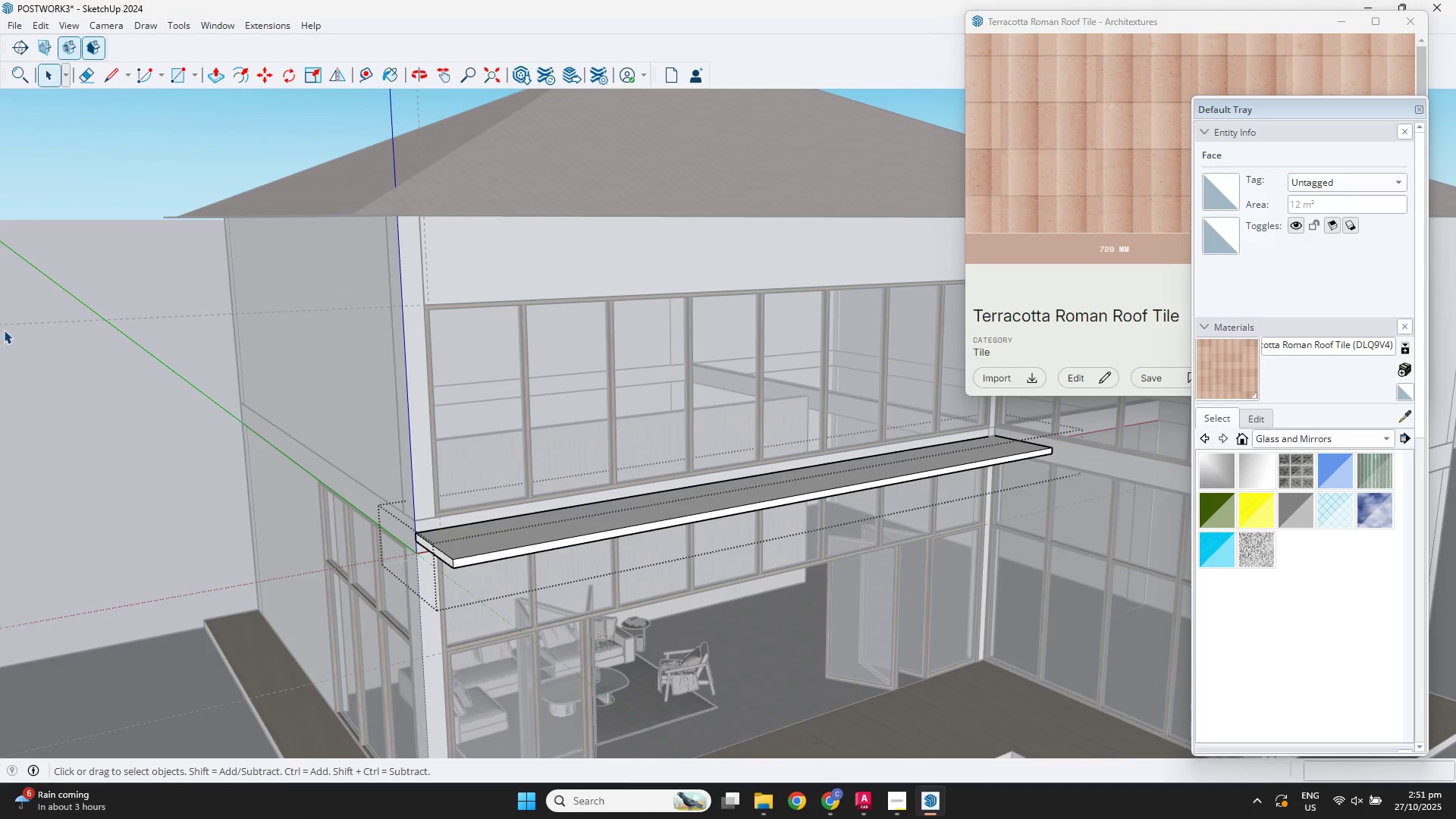 
left_click([4, 330])
 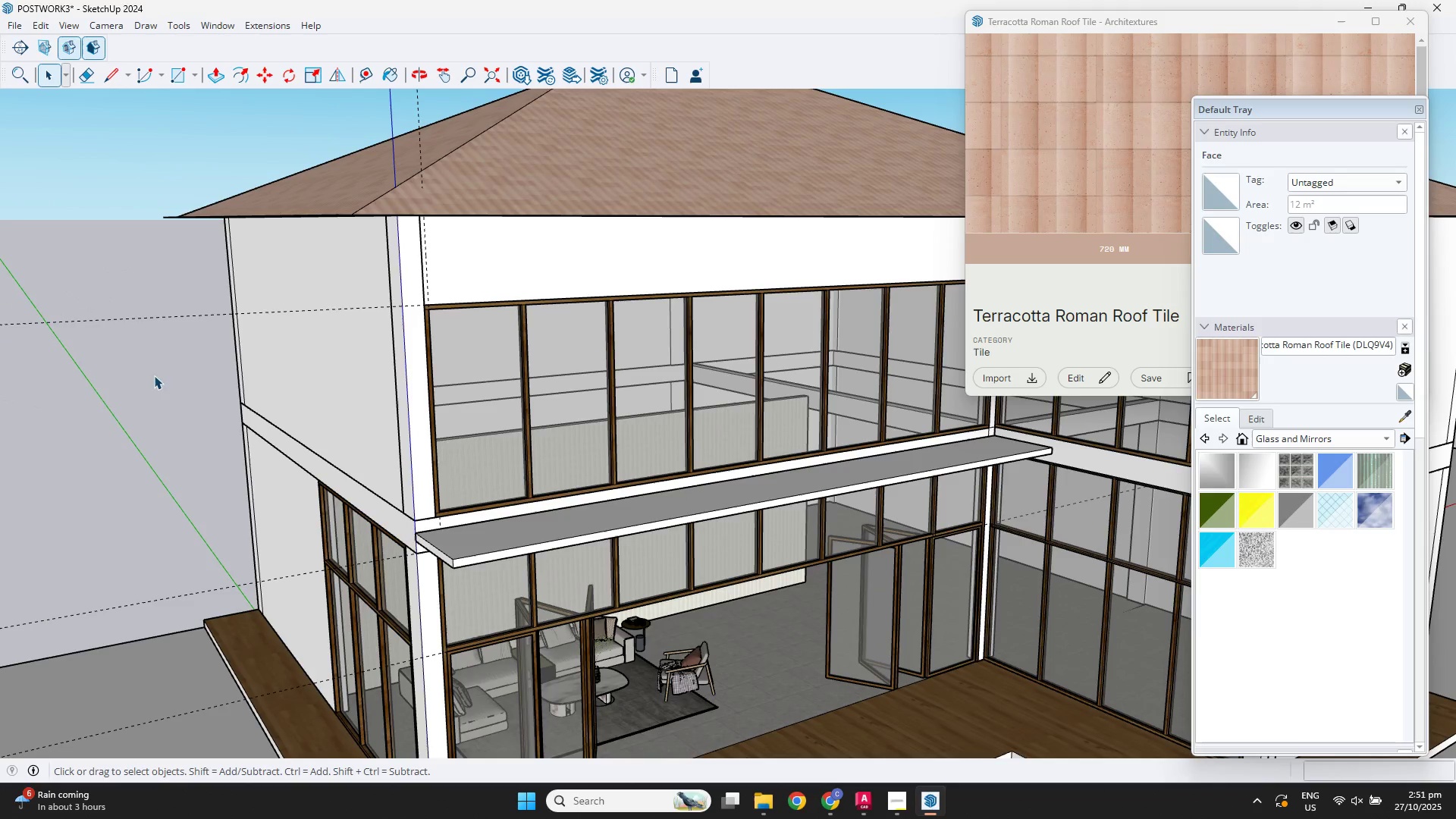 
scroll: coordinate [667, 545], scroll_direction: down, amount: 3.0
 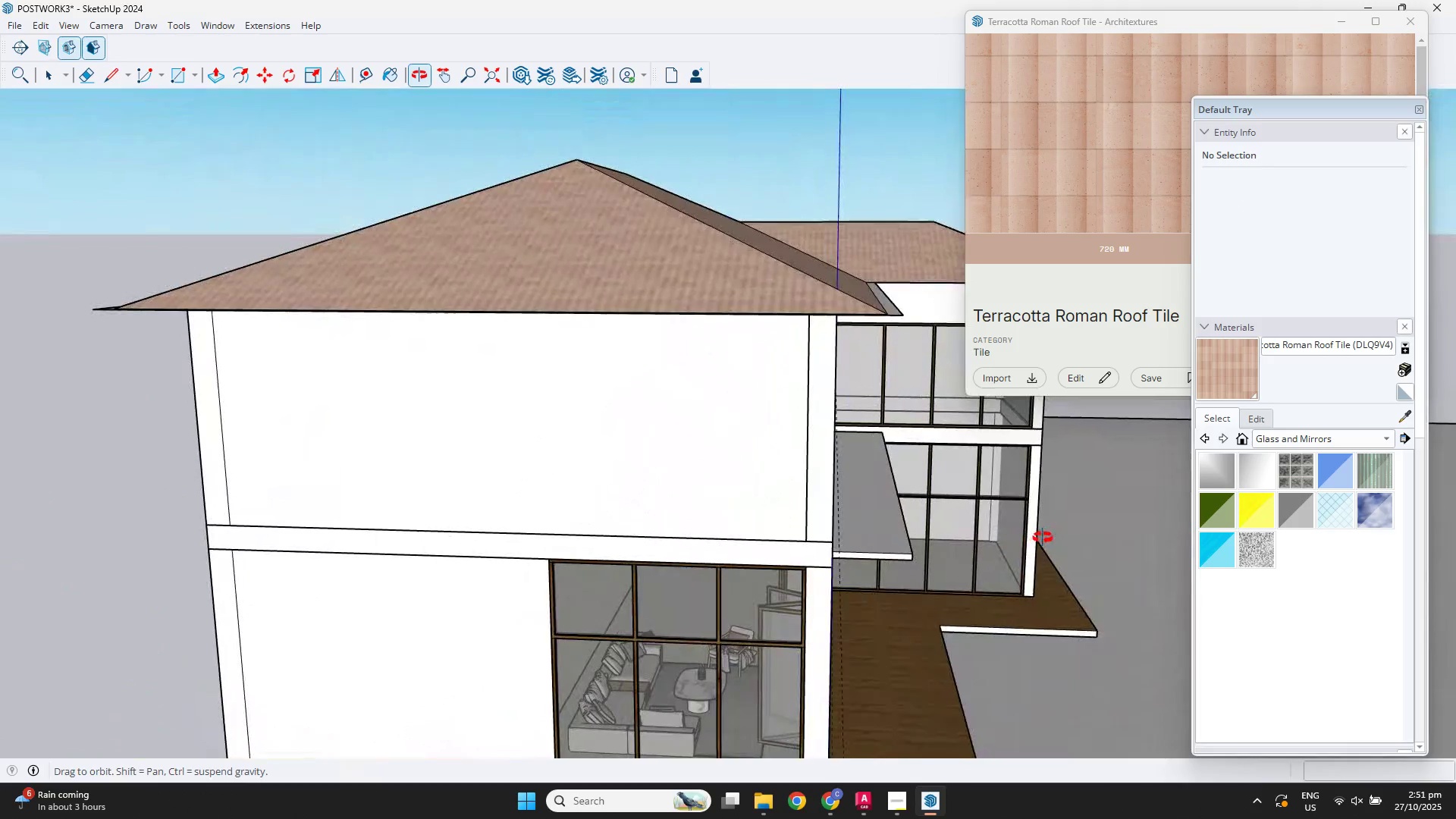 
scroll: coordinate [958, 482], scroll_direction: up, amount: 8.0
 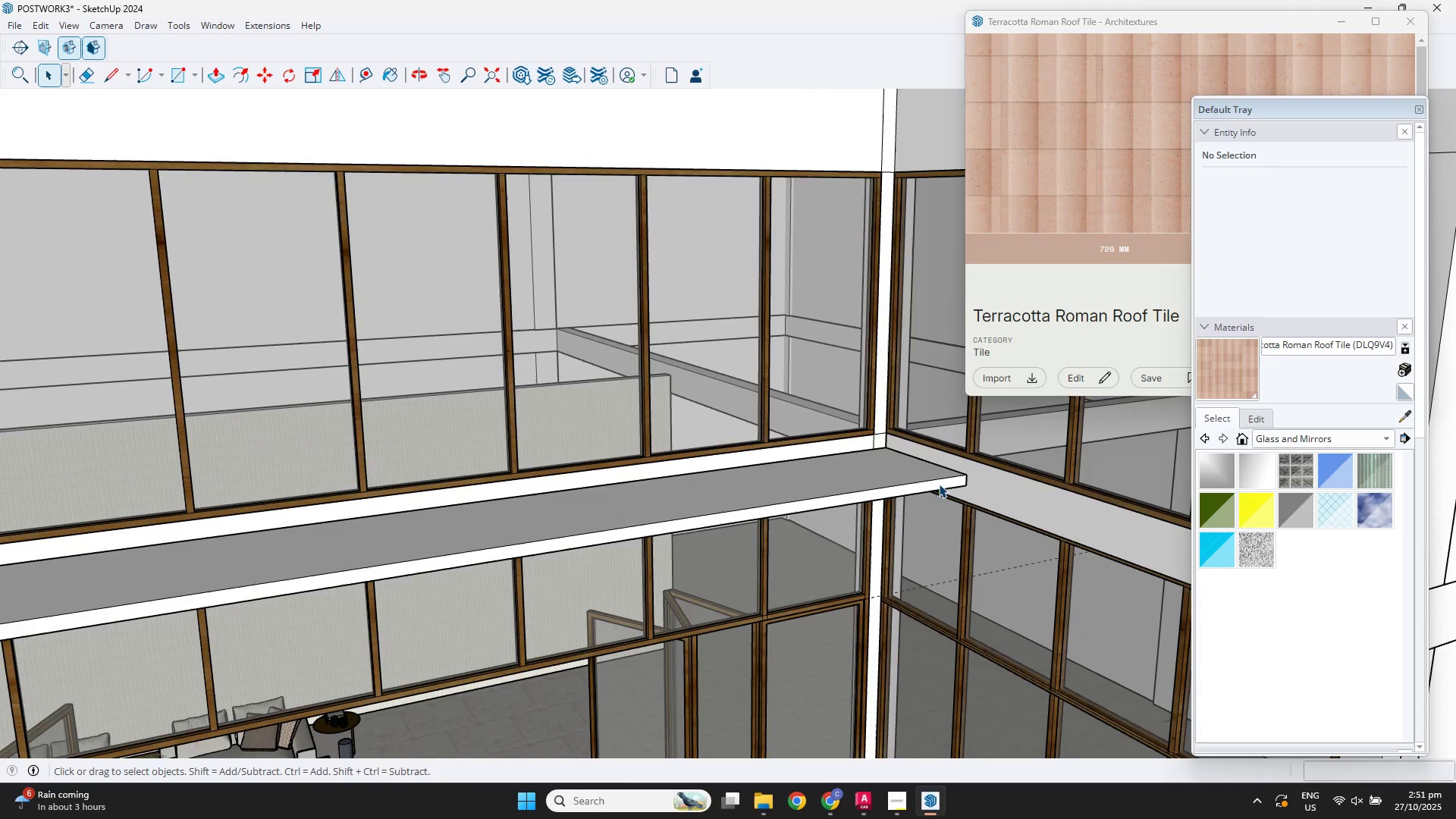 
double_click([939, 484])
 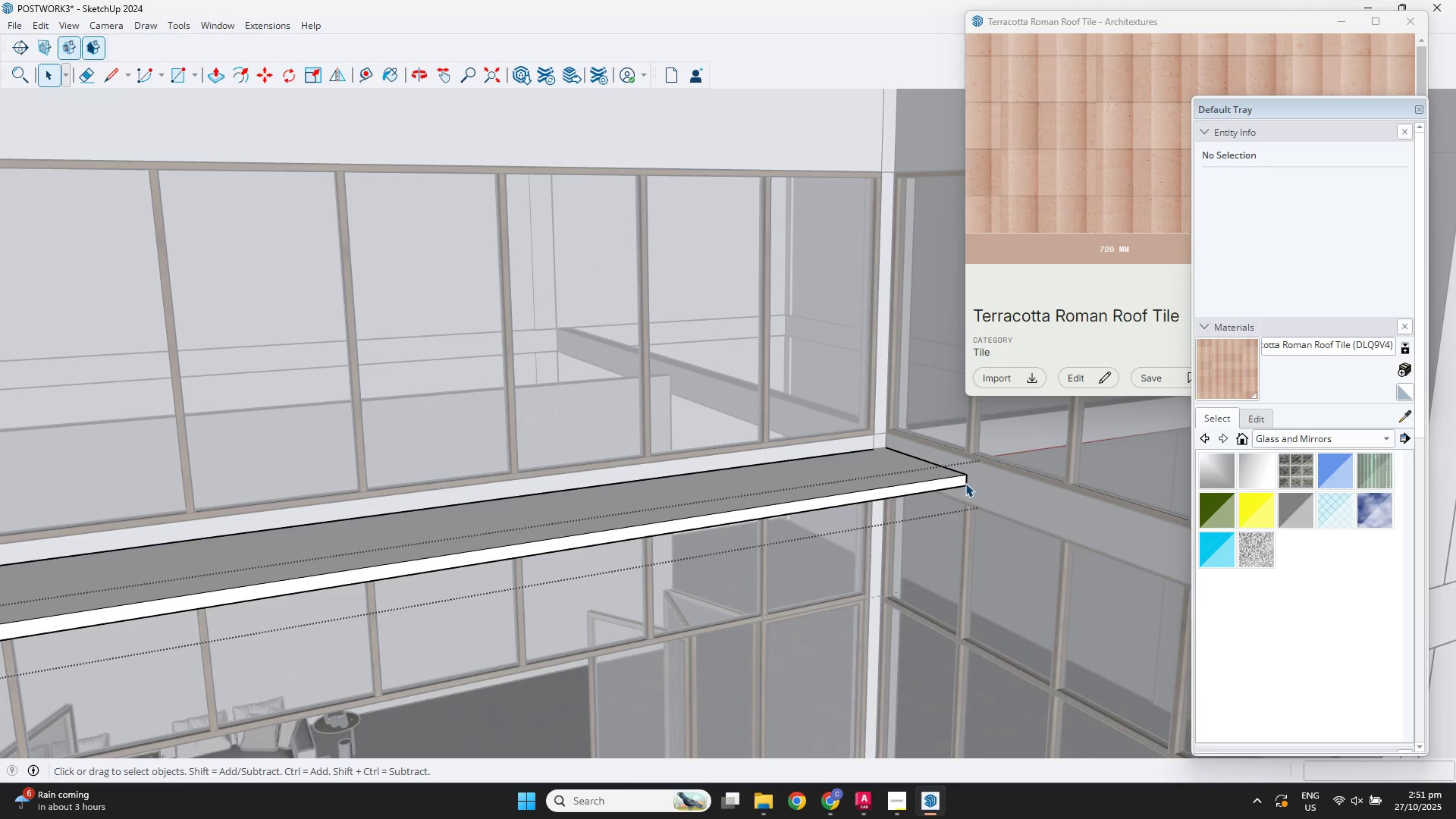 
left_click([965, 483])
 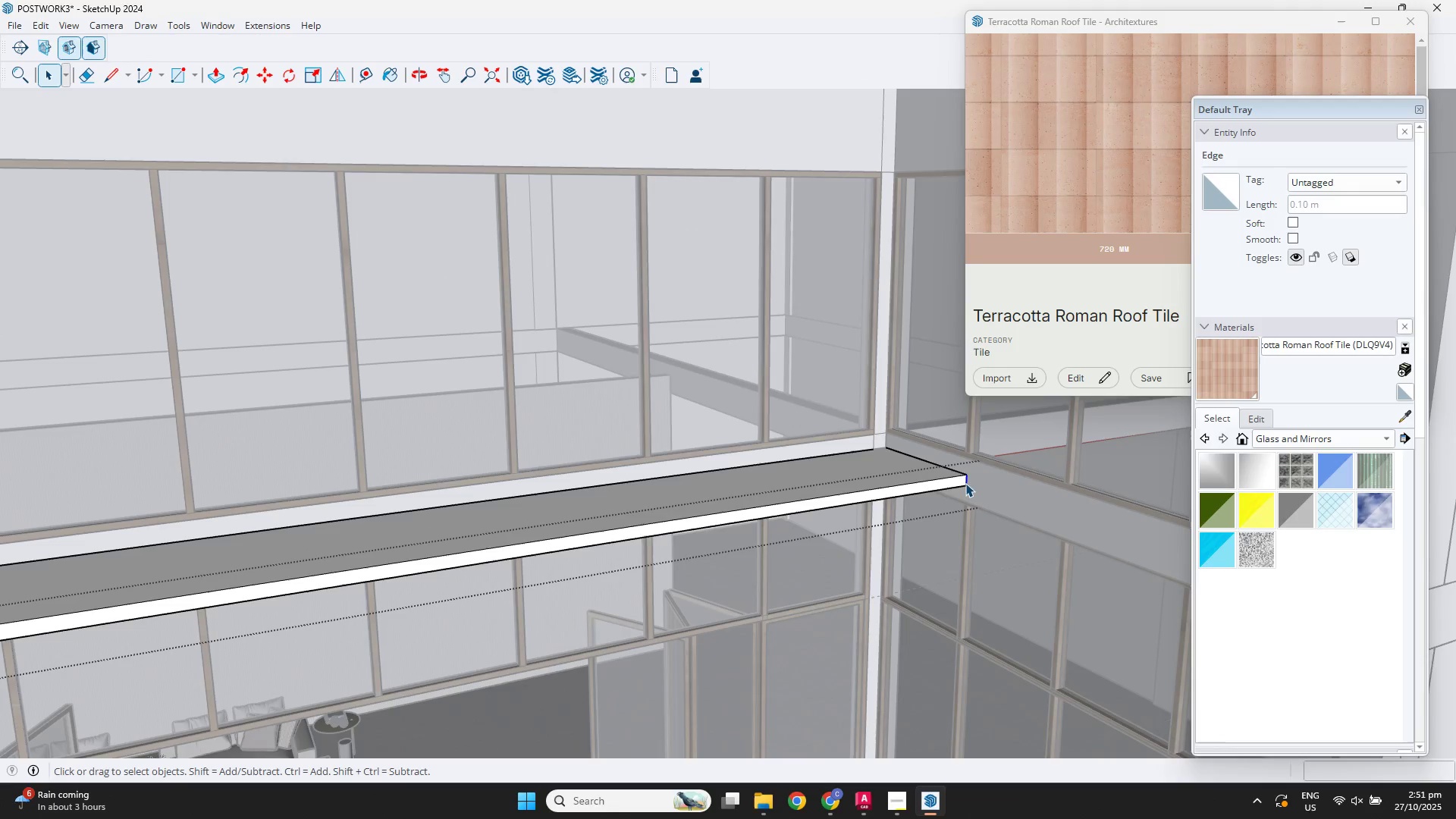 
key(M)
 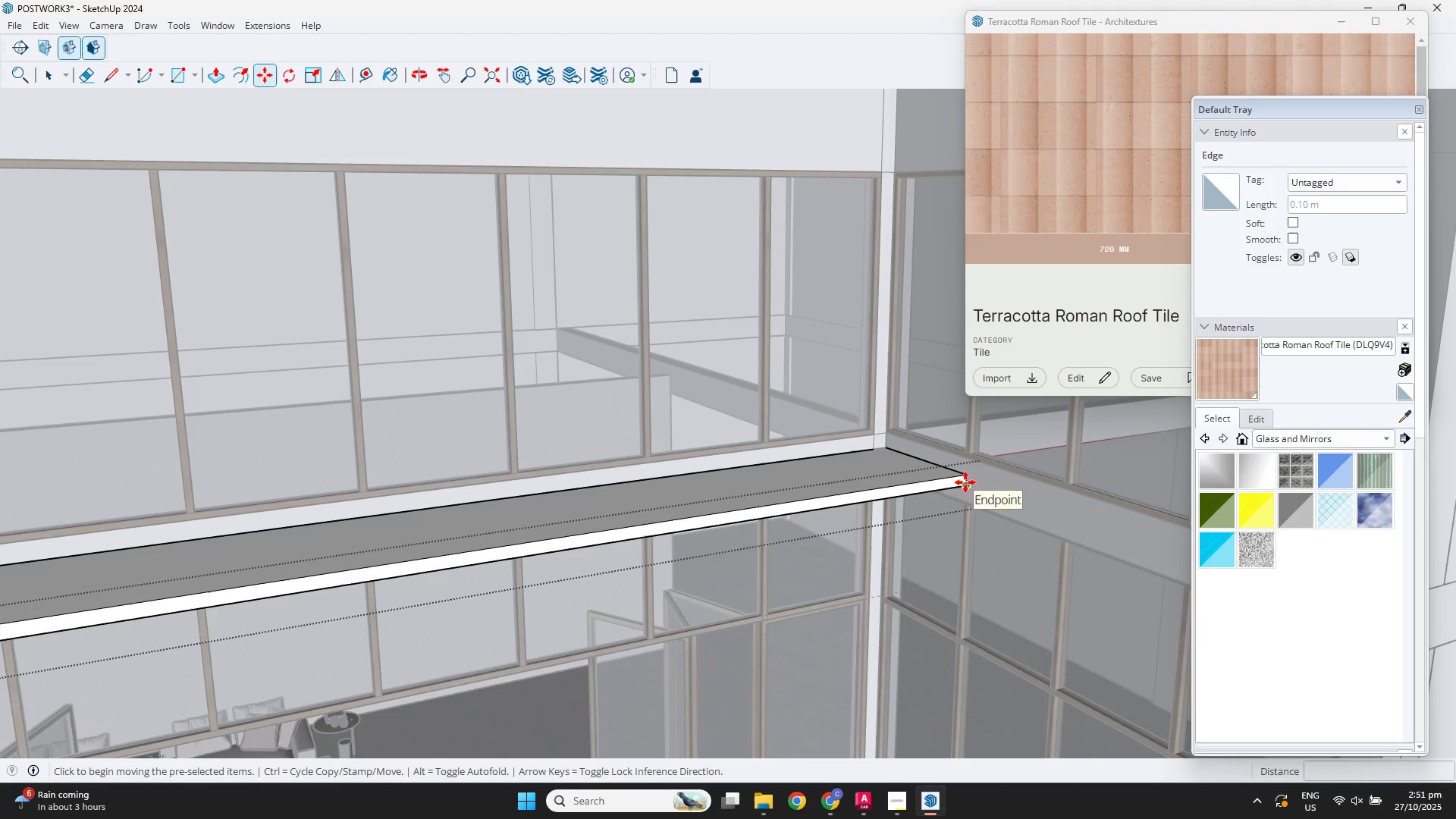 
key(Control+ControlLeft)
 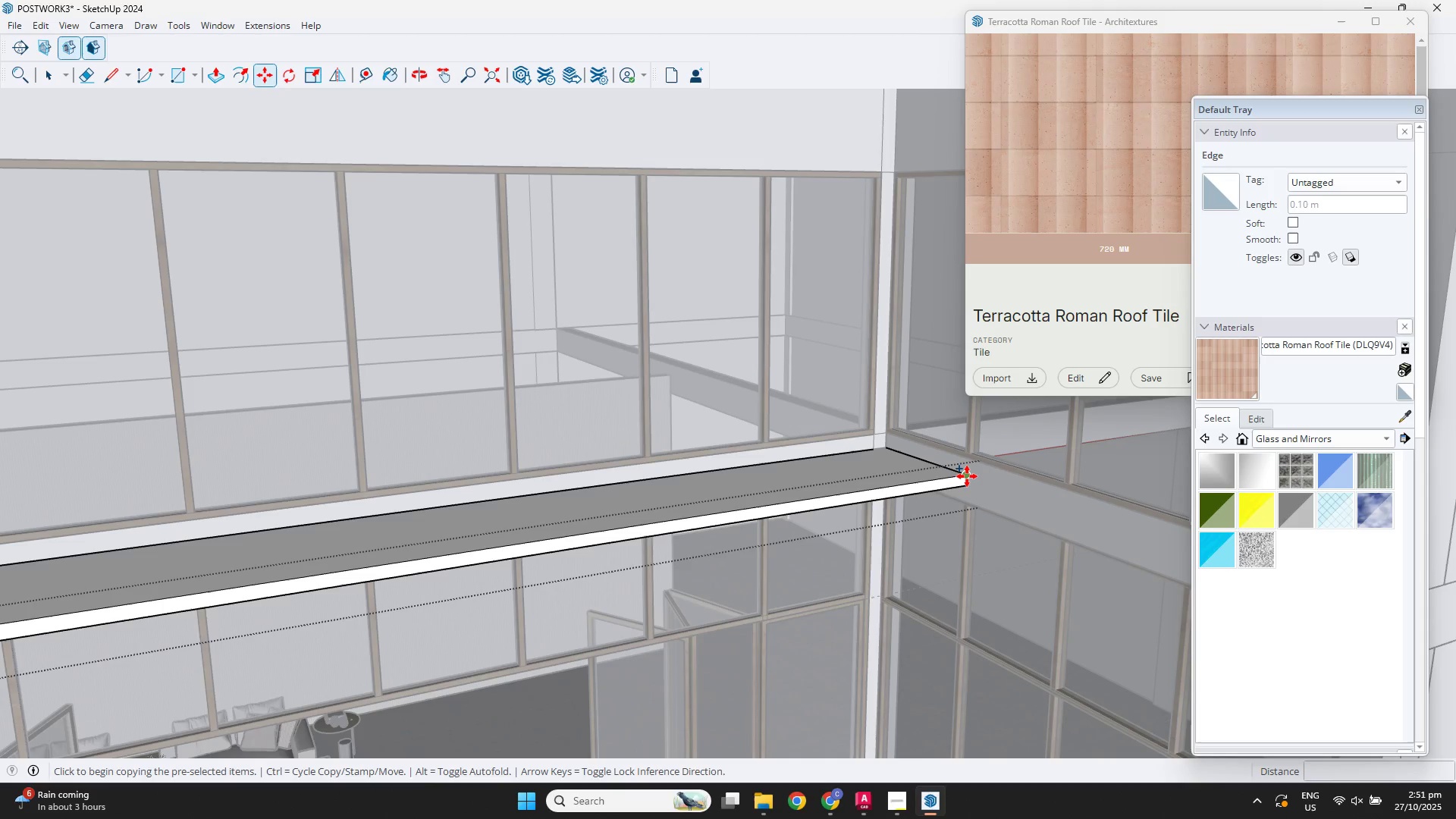 
left_click([967, 476])
 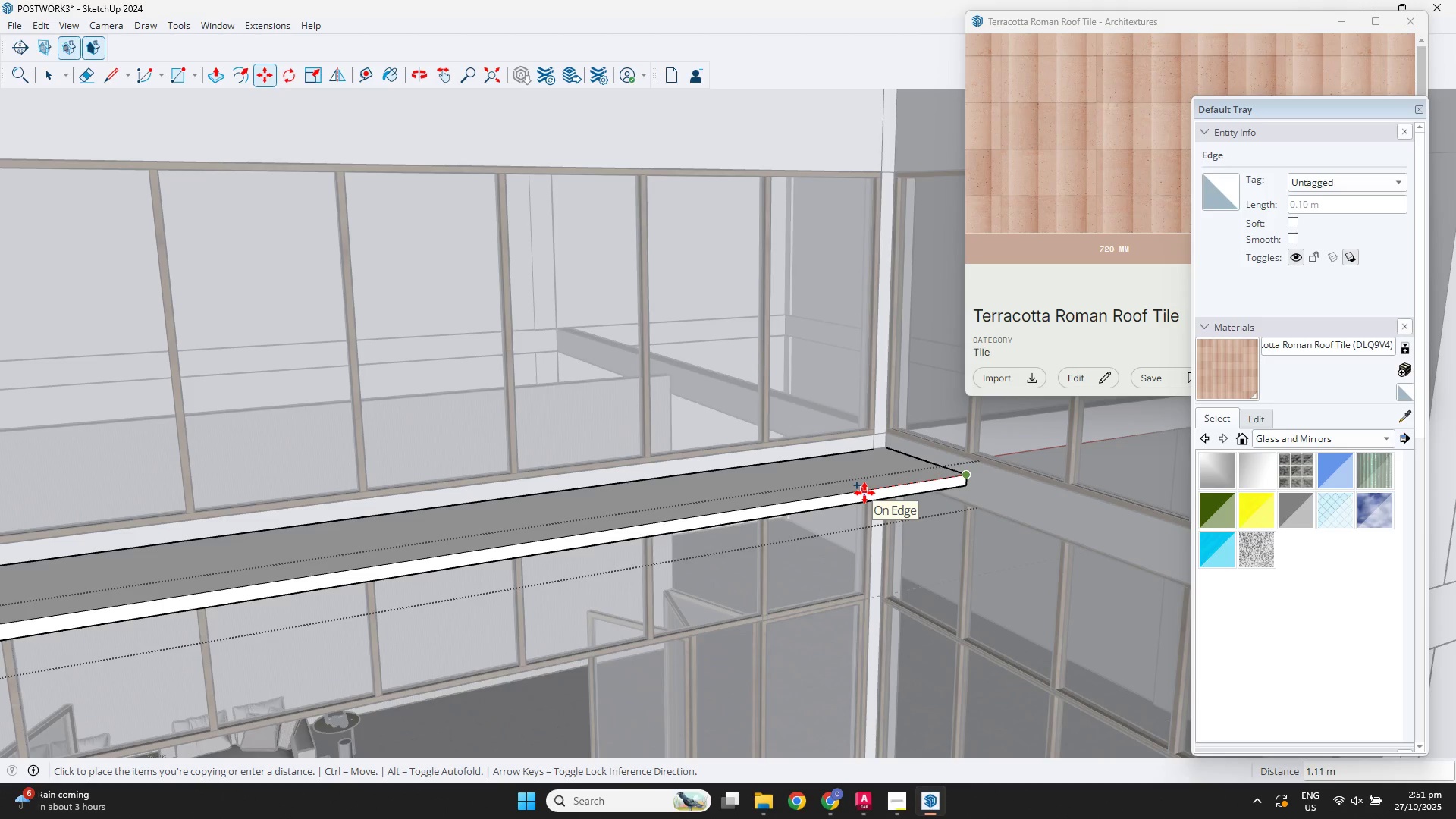 
key(Numpad1)
 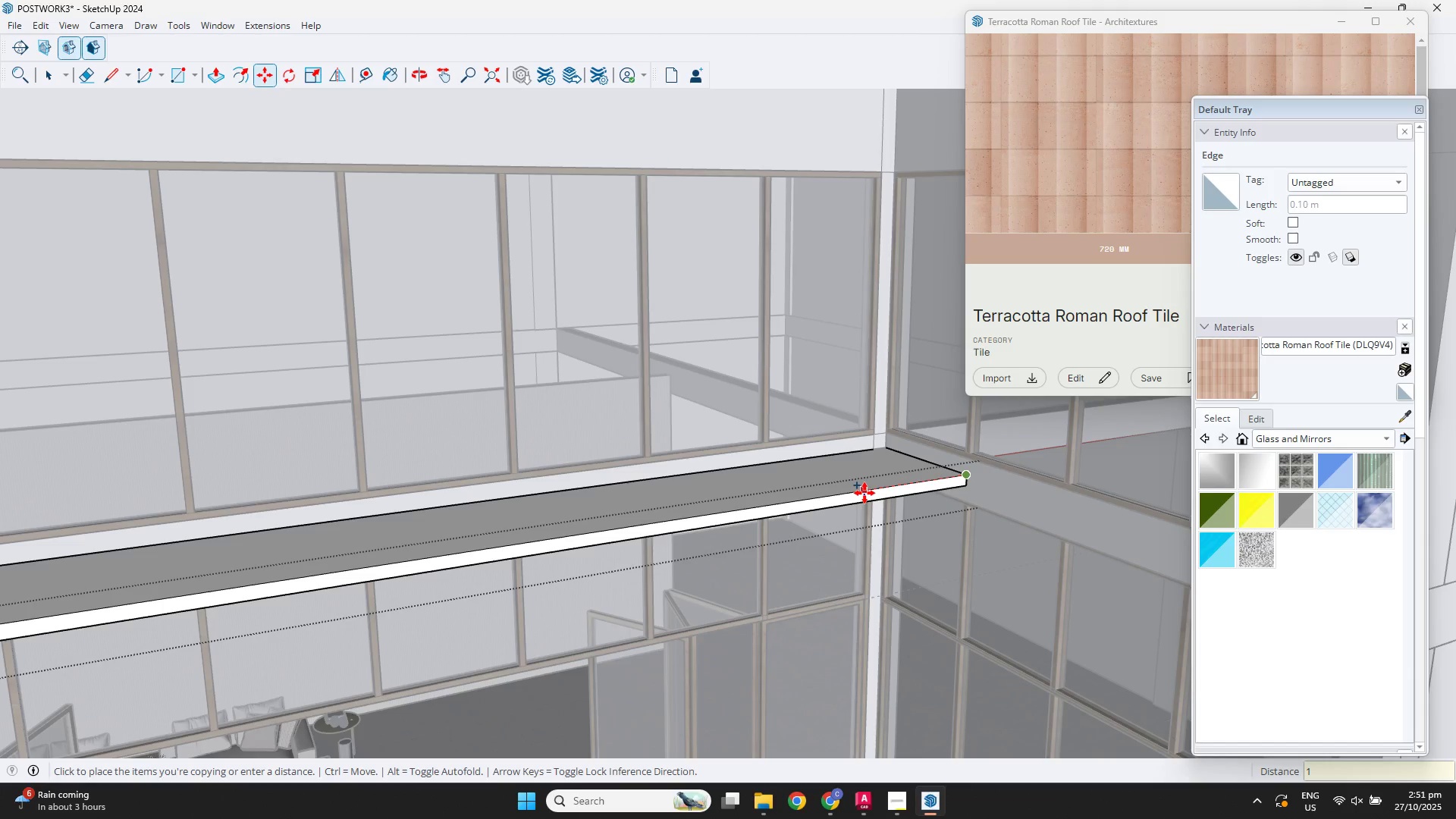 
key(NumpadDecimal)
 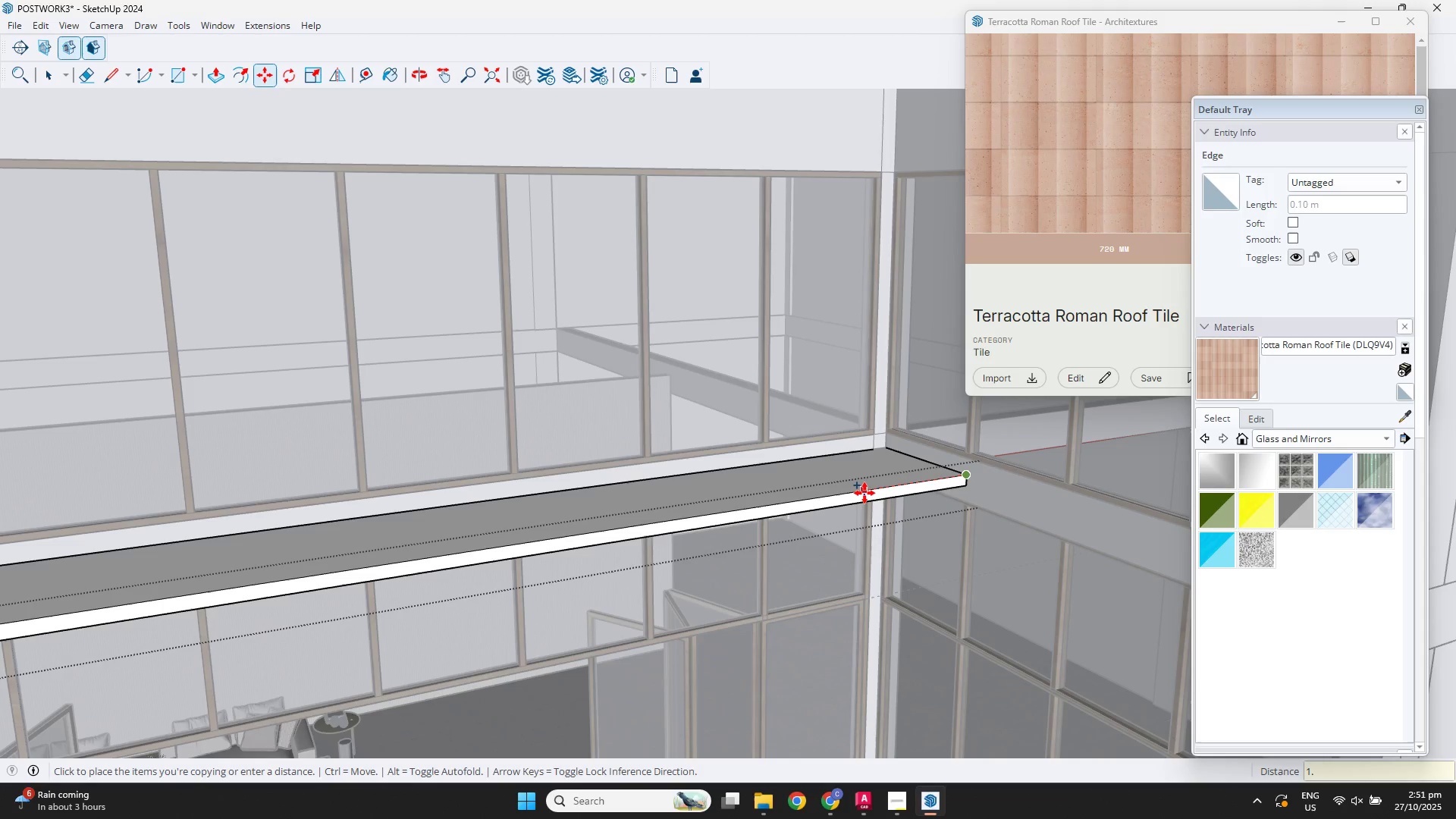 
key(Numpad2)
 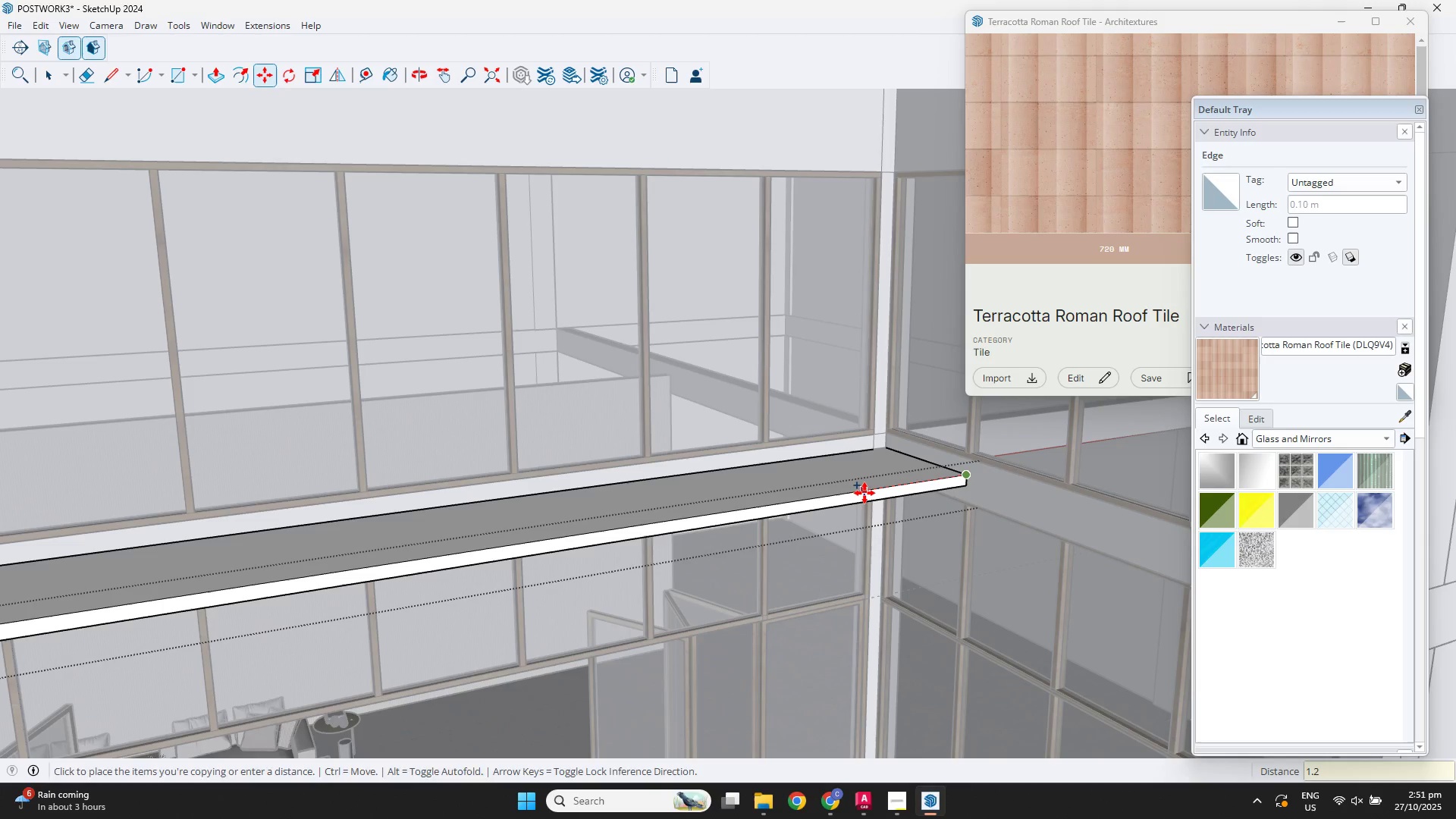 
key(NumpadEnter)
 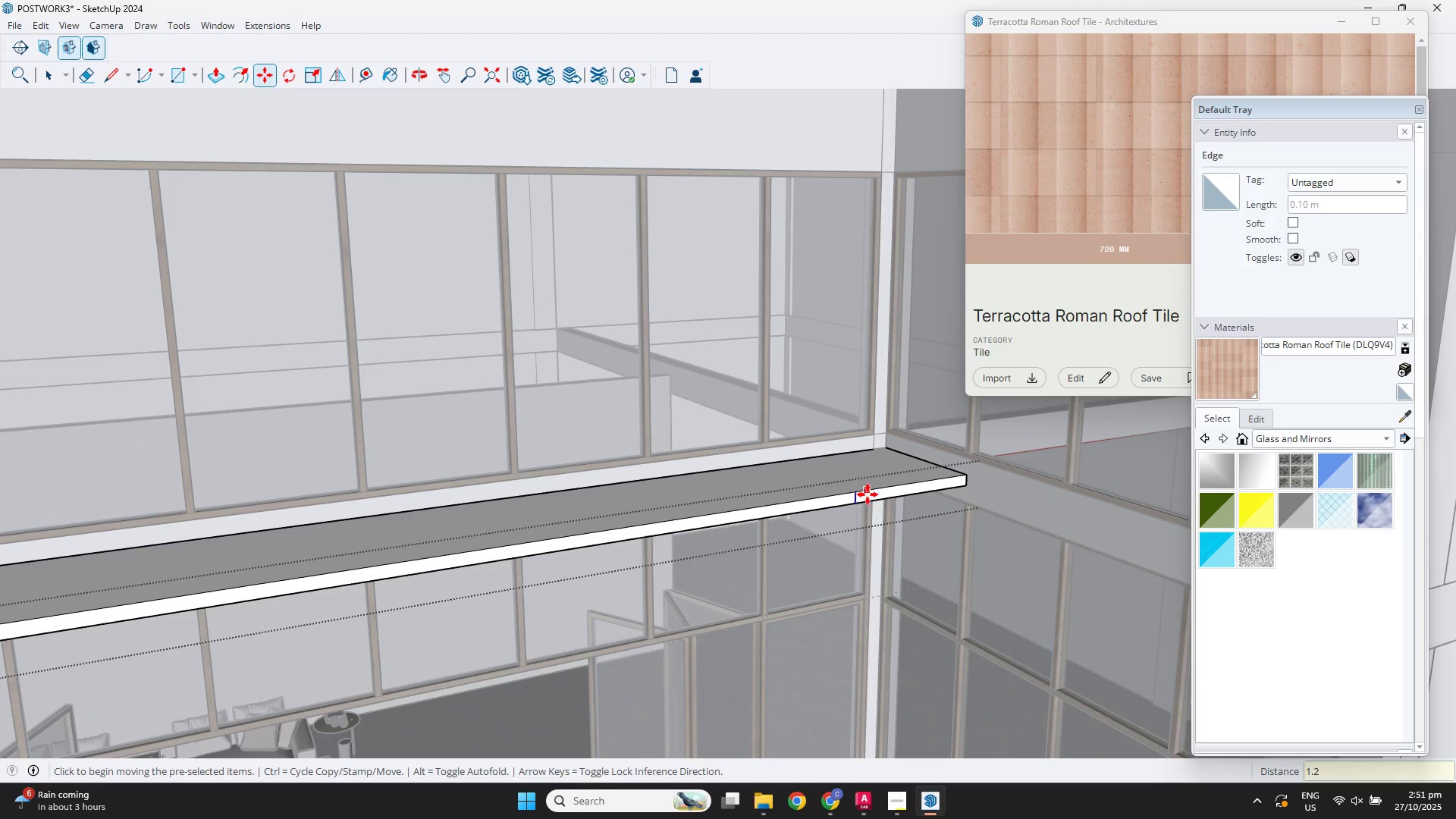 
key(Space)
 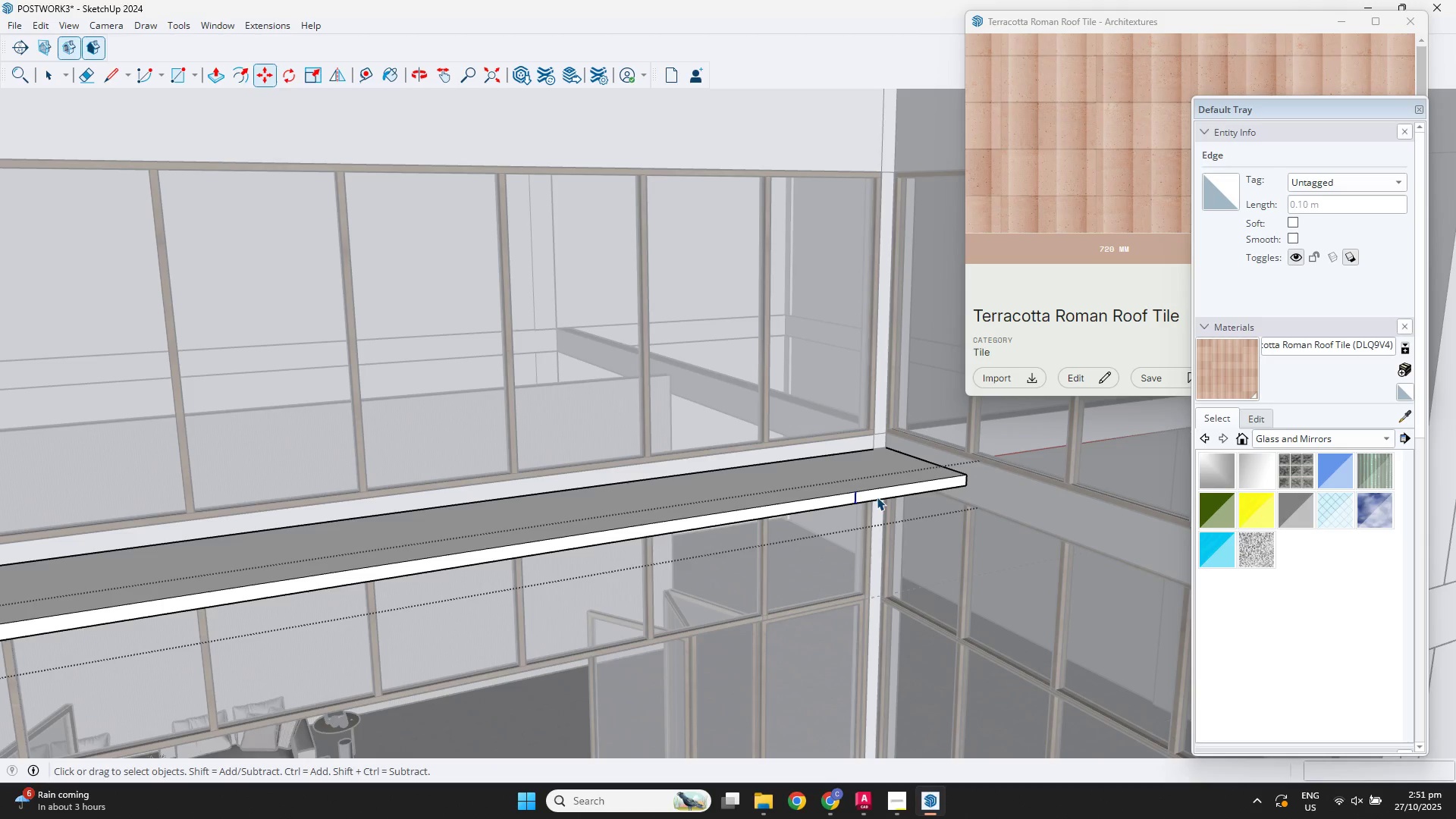 
left_click([877, 497])
 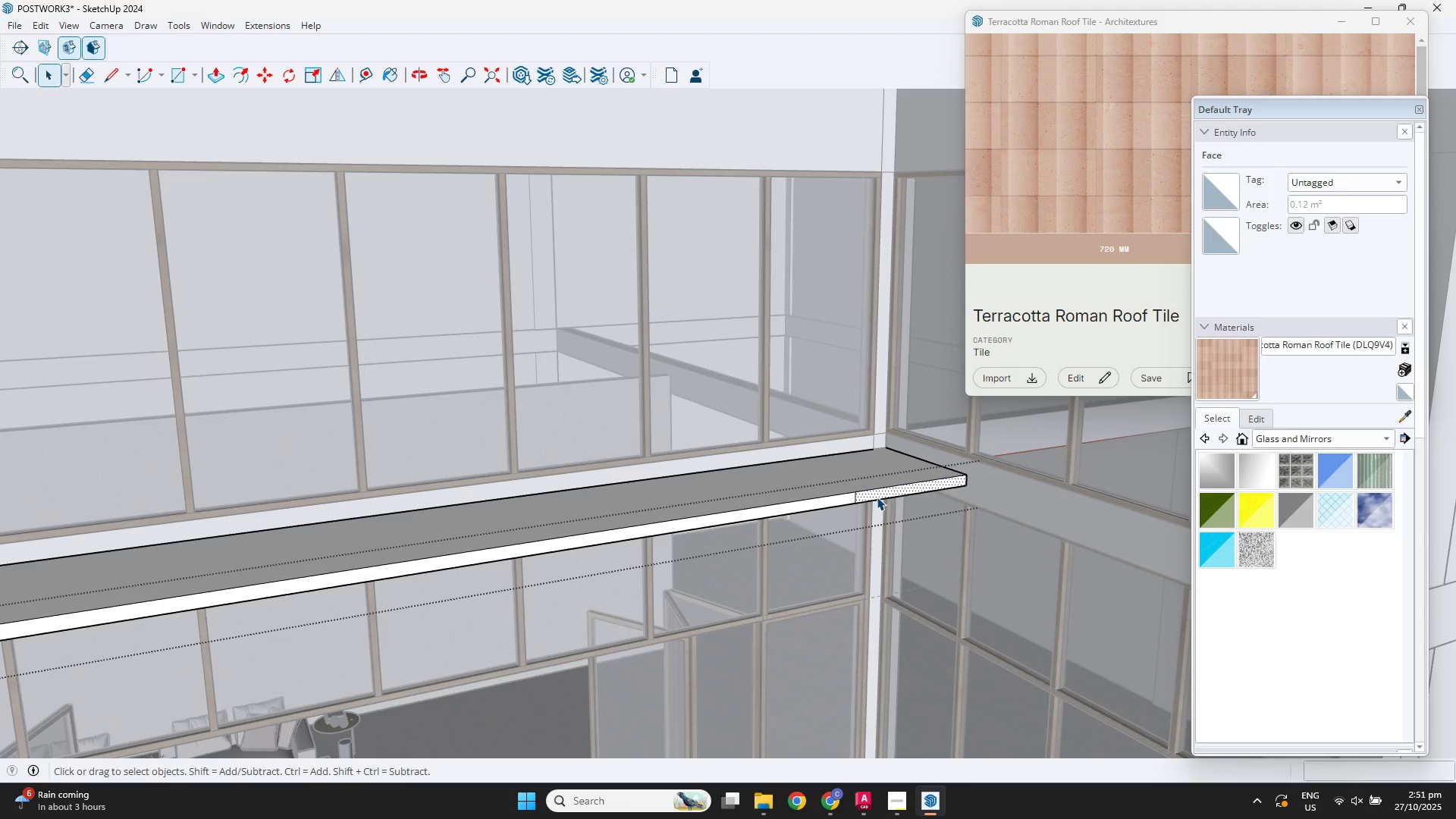 
key(P)
 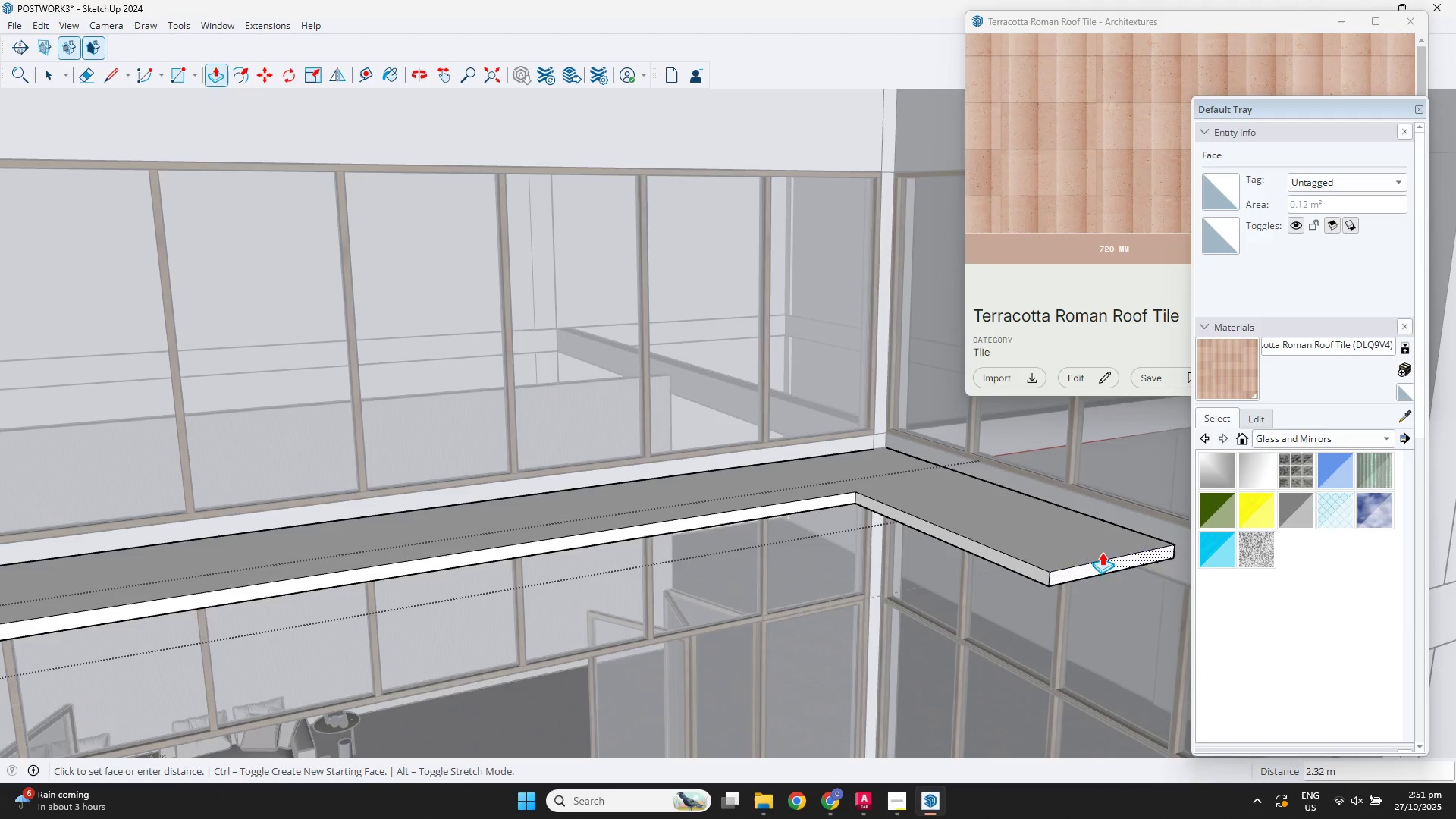 
scroll: coordinate [1139, 560], scroll_direction: down, amount: 3.0
 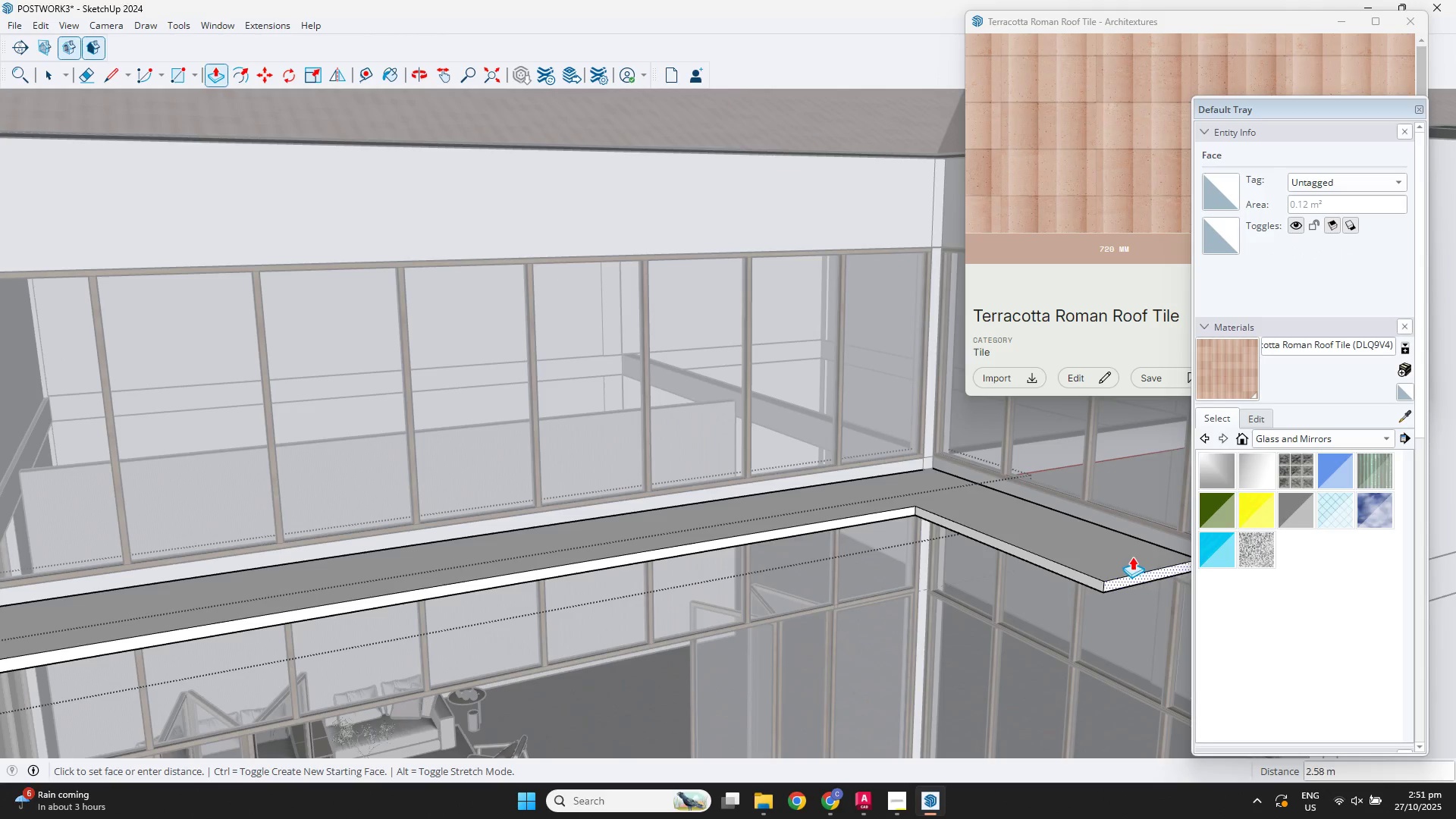 
hold_key(key=ShiftLeft, duration=0.35)
scroll: coordinate [754, 532], scroll_direction: down, amount: 1.0
 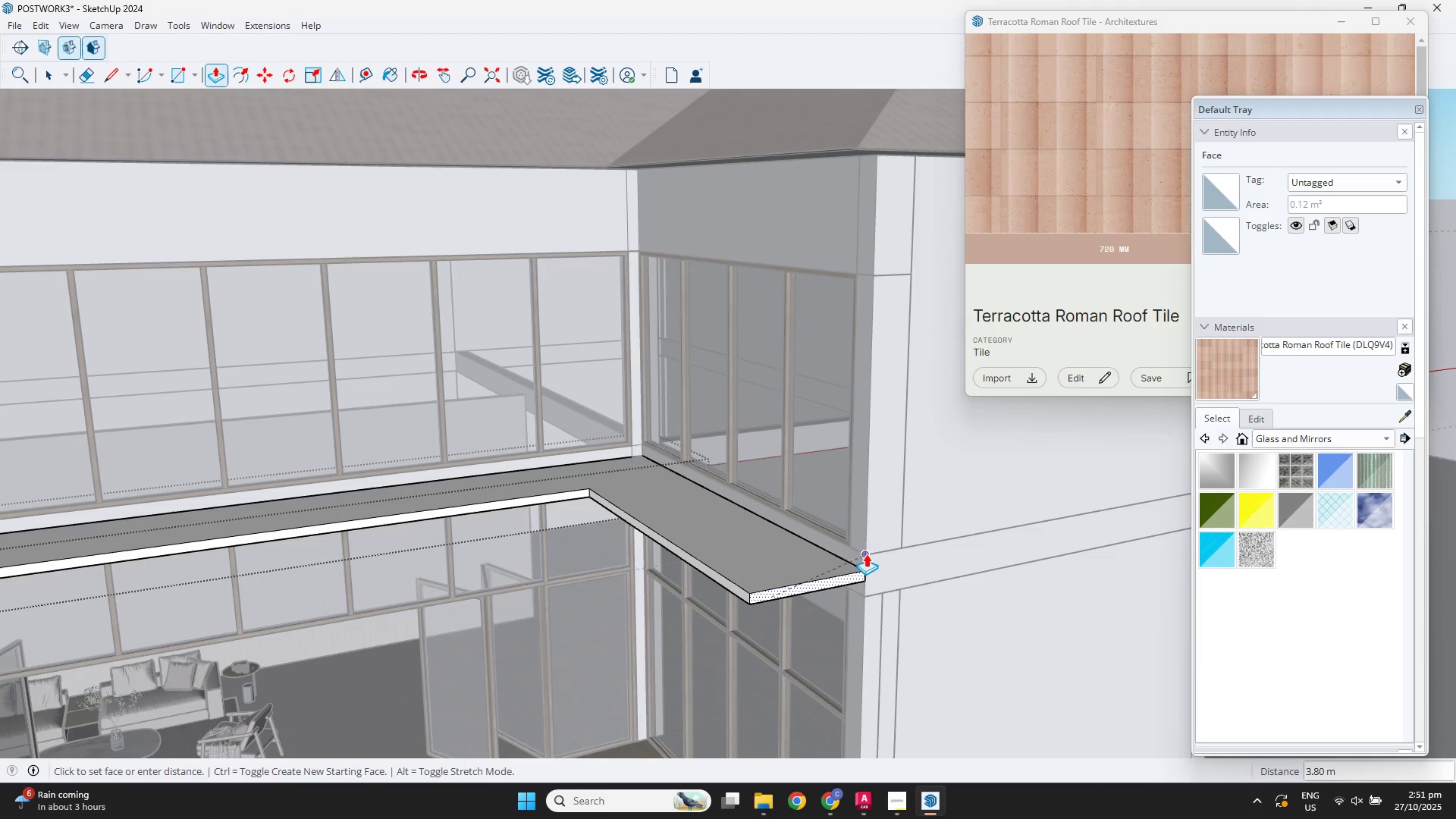 
left_click([867, 551])
 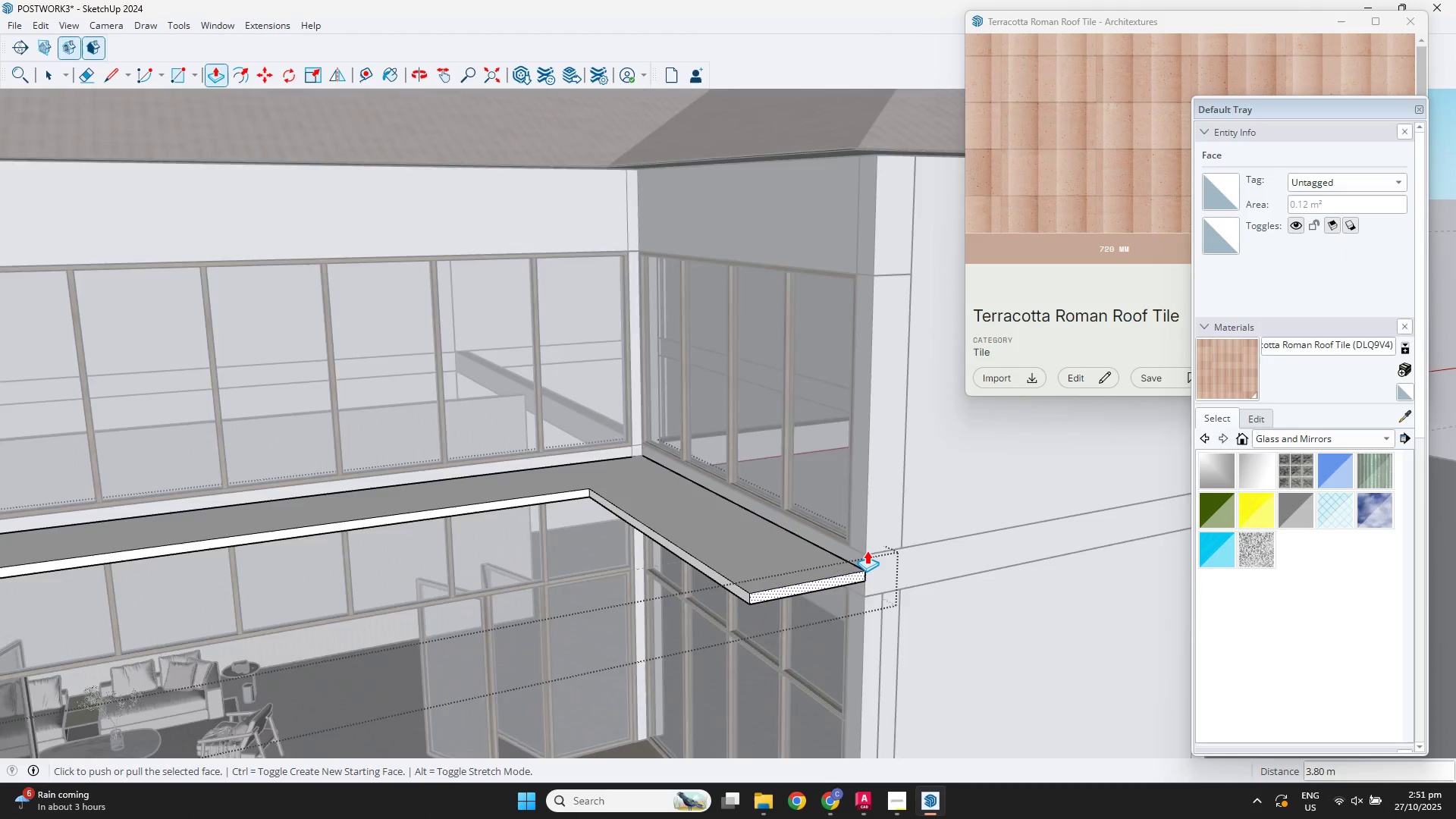 
scroll: coordinate [878, 541], scroll_direction: down, amount: 9.0
 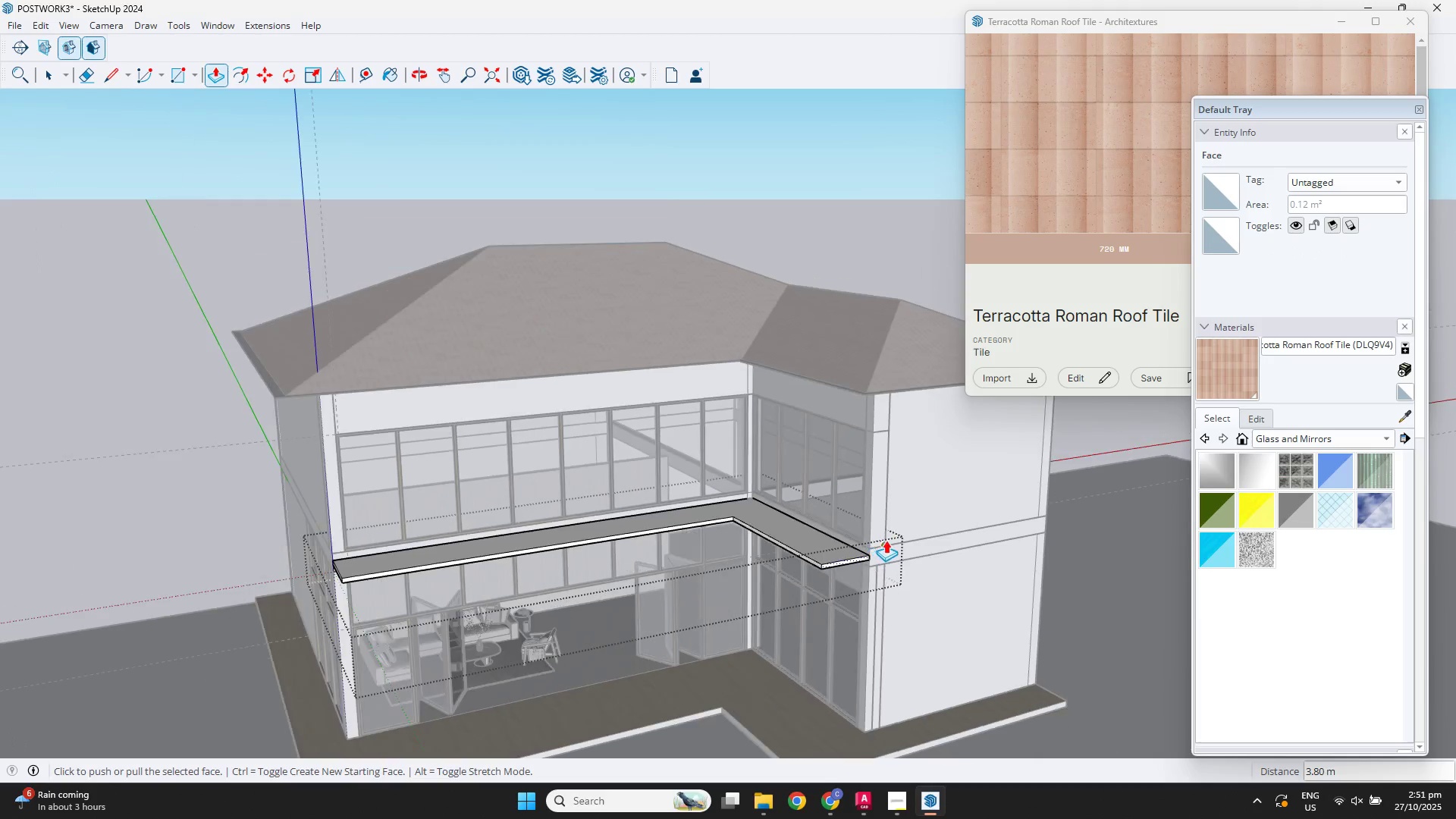 
key(Space)
 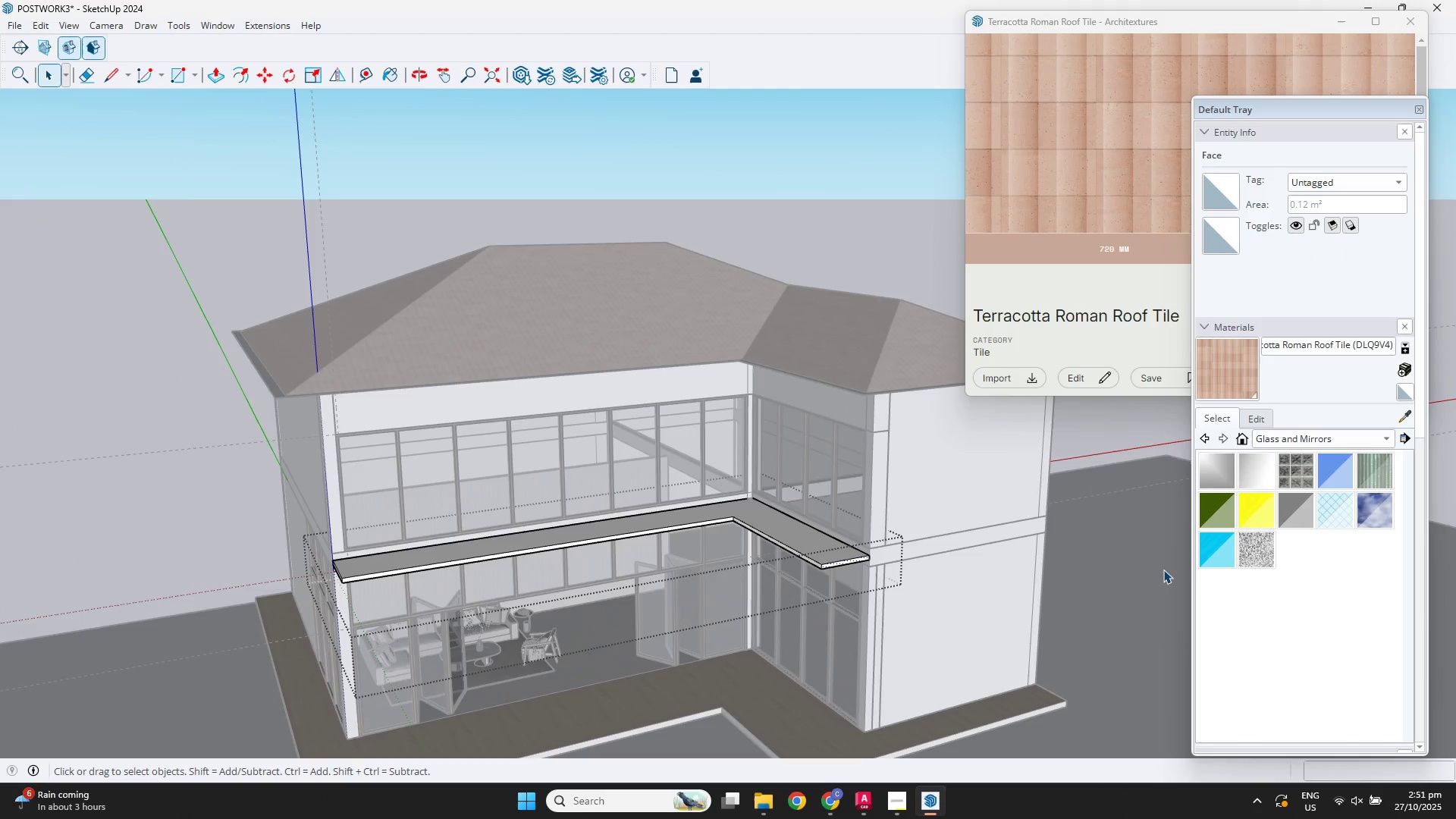 
left_click([1165, 565])
 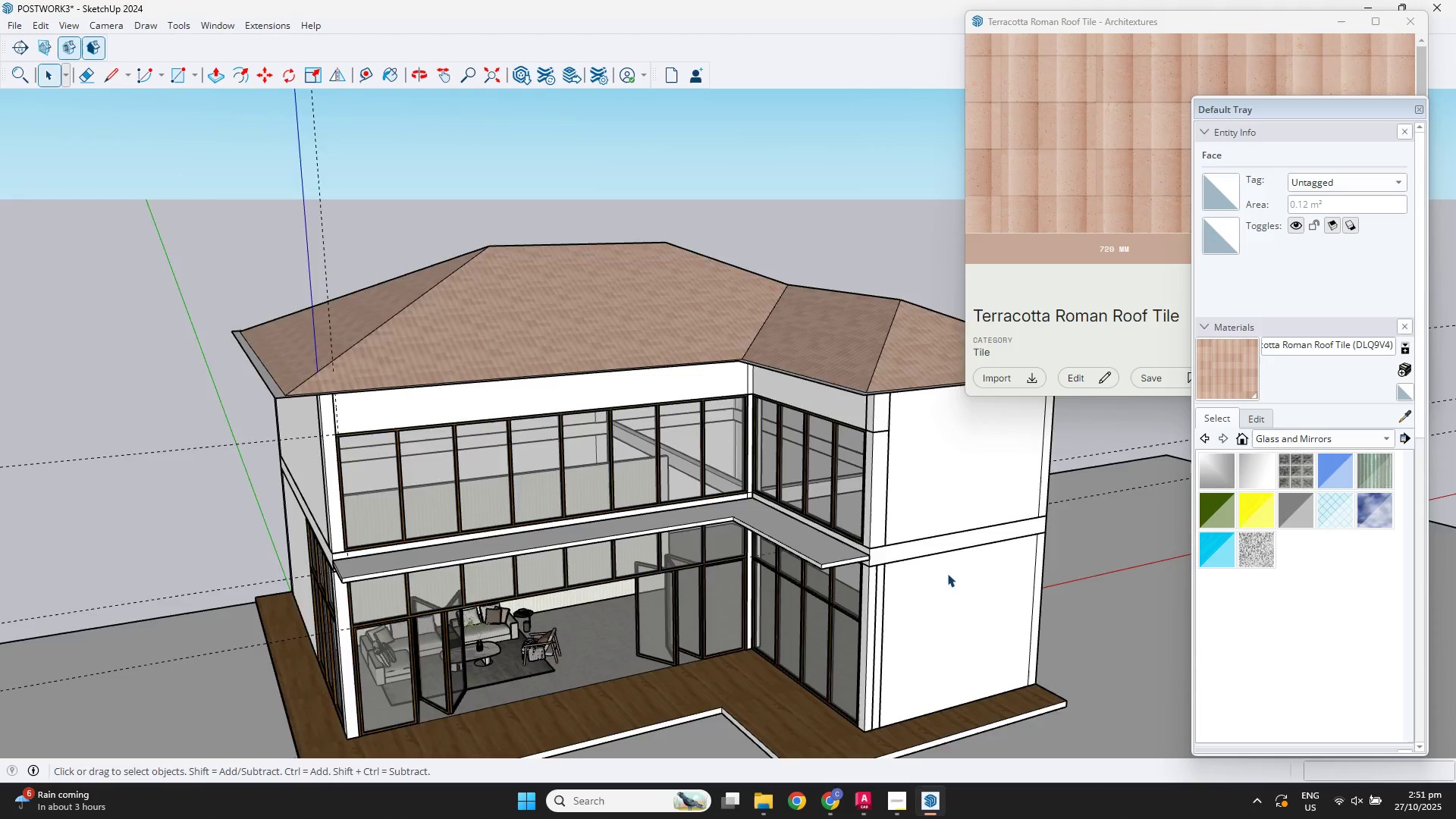 
scroll: coordinate [866, 607], scroll_direction: down, amount: 3.0
 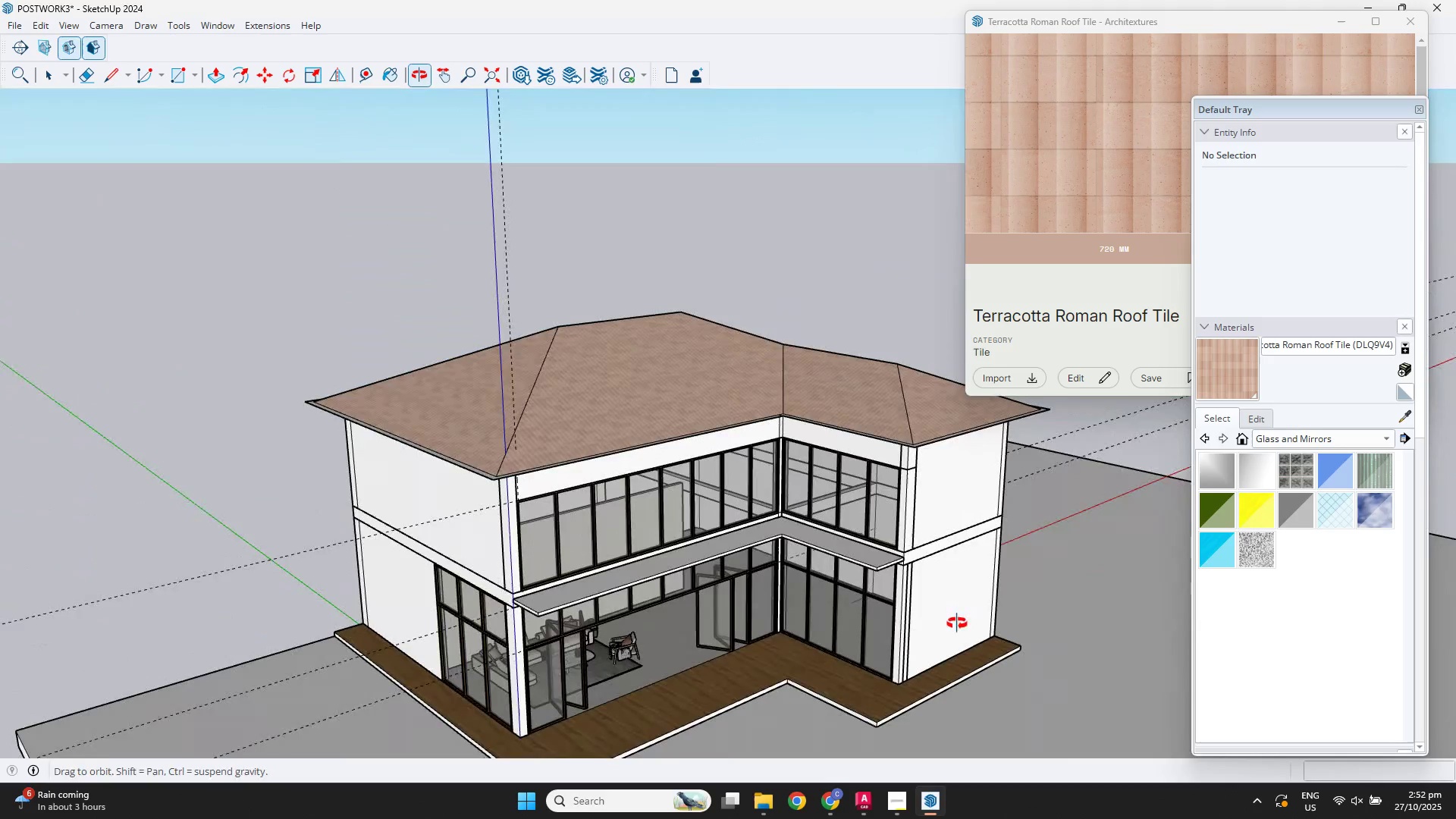 
scroll: coordinate [565, 493], scroll_direction: up, amount: 5.0
 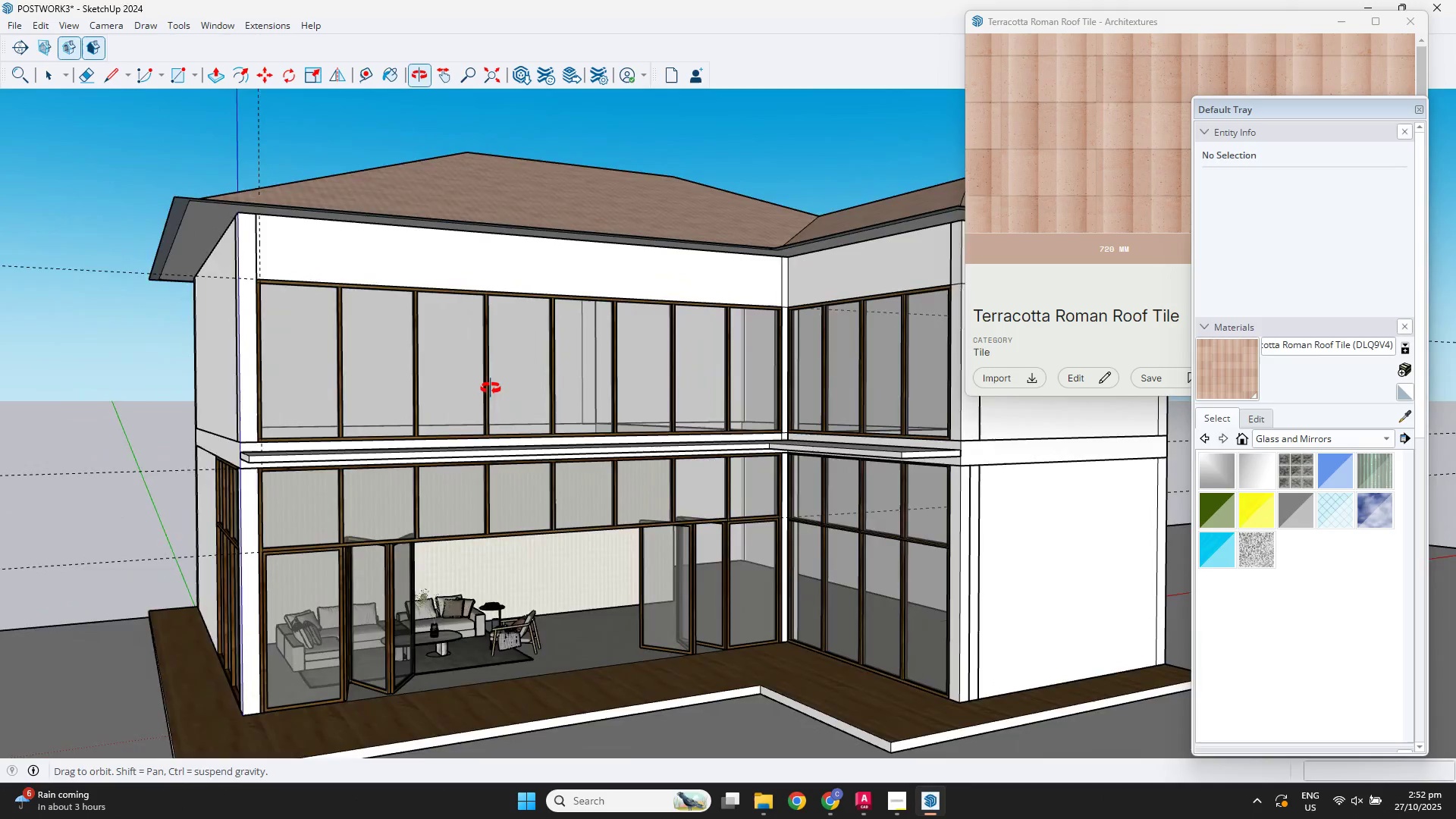 
scroll: coordinate [948, 562], scroll_direction: down, amount: 5.0
 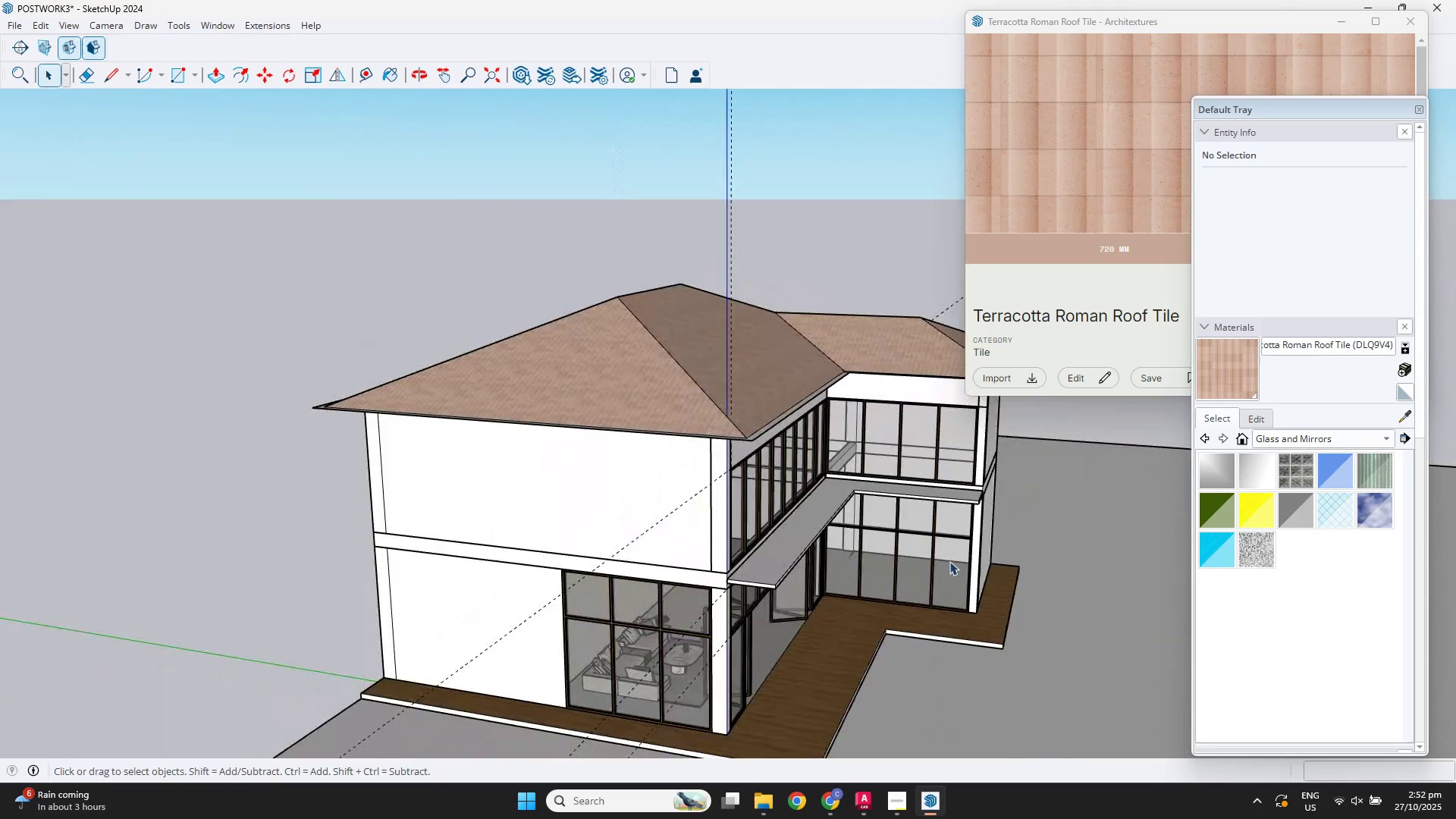 
hold_key(key=ShiftLeft, duration=0.45)
 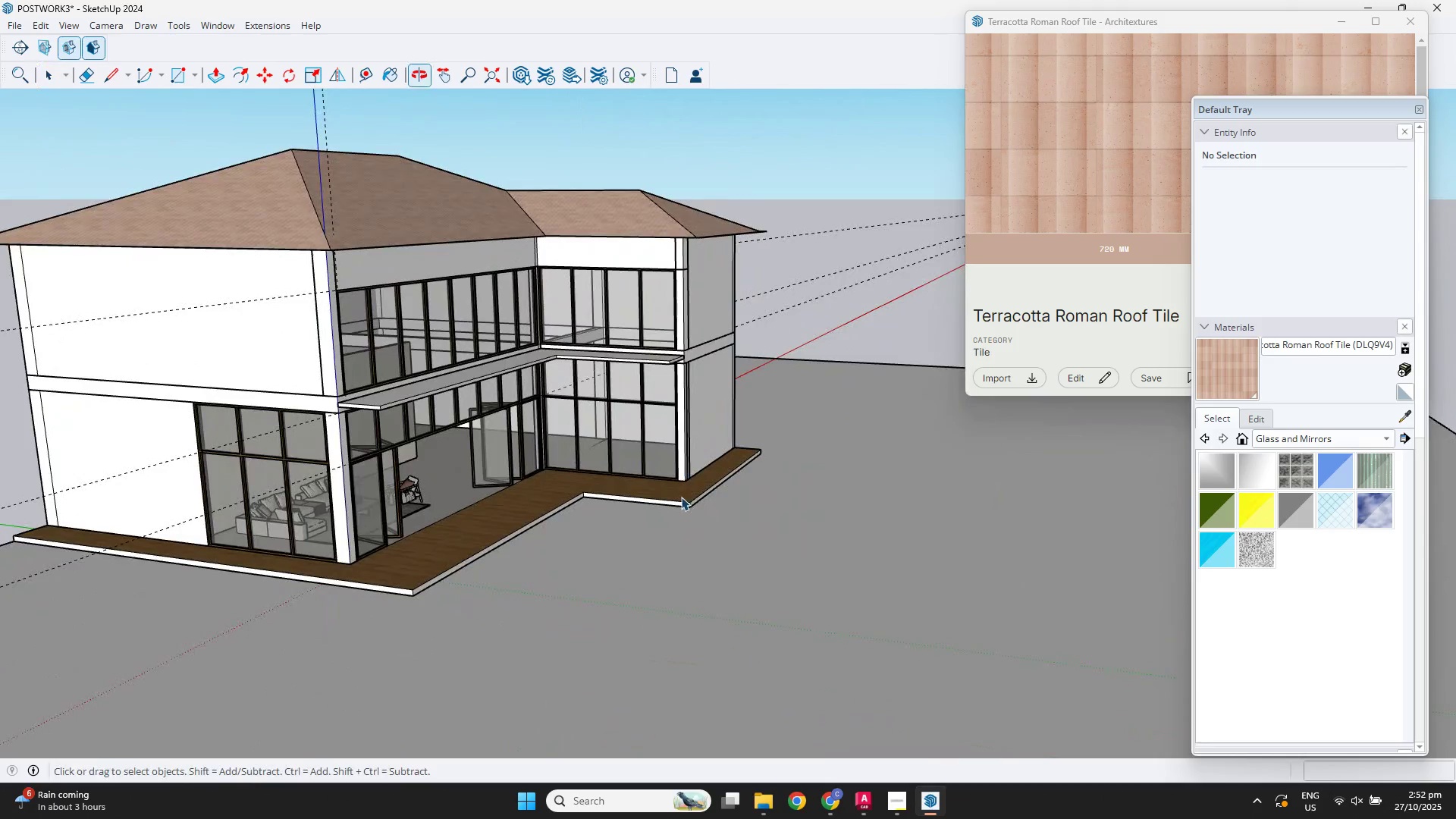 
scroll: coordinate [681, 504], scroll_direction: down, amount: 1.0
 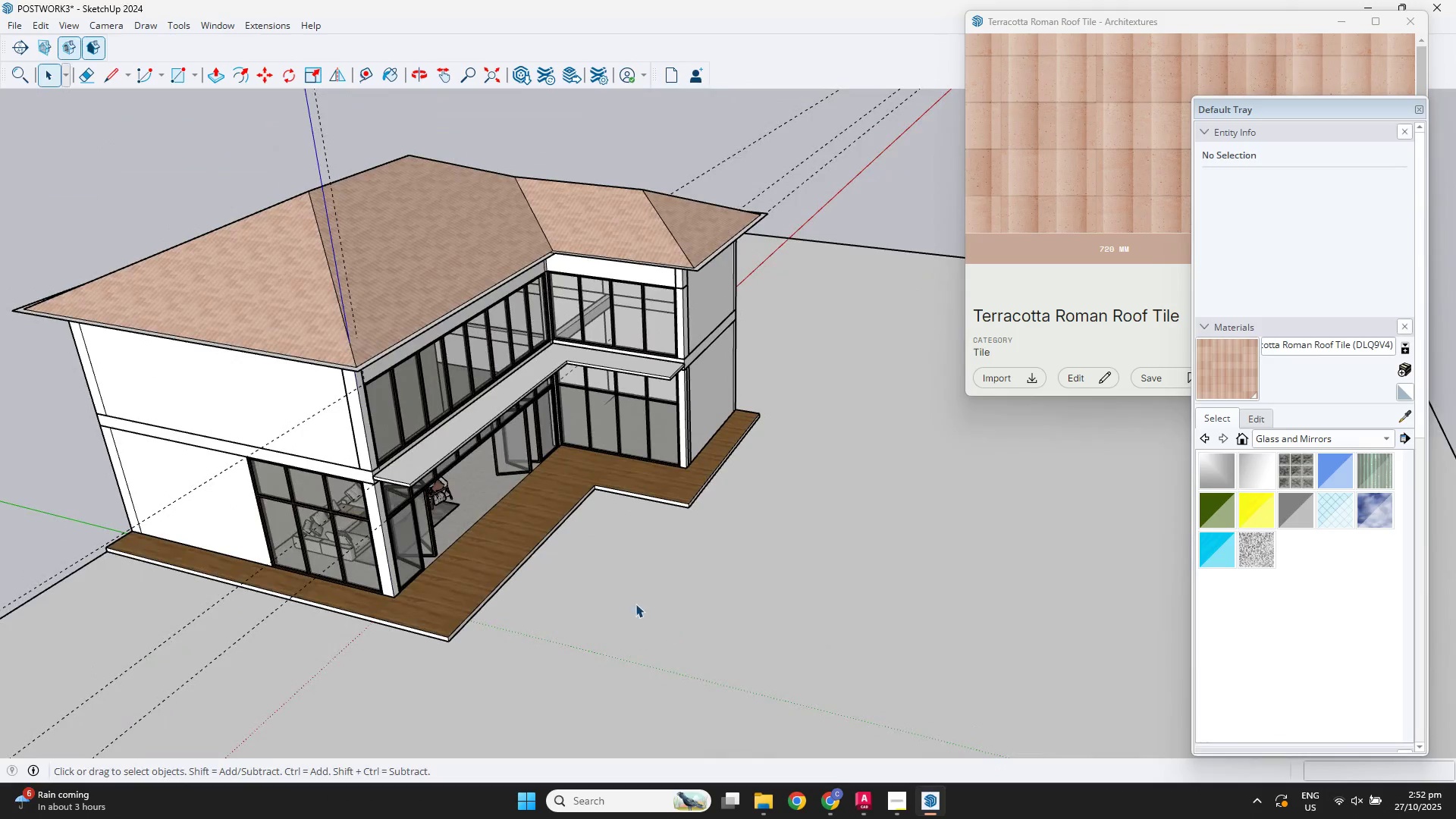 
scroll: coordinate [691, 532], scroll_direction: up, amount: 10.0
 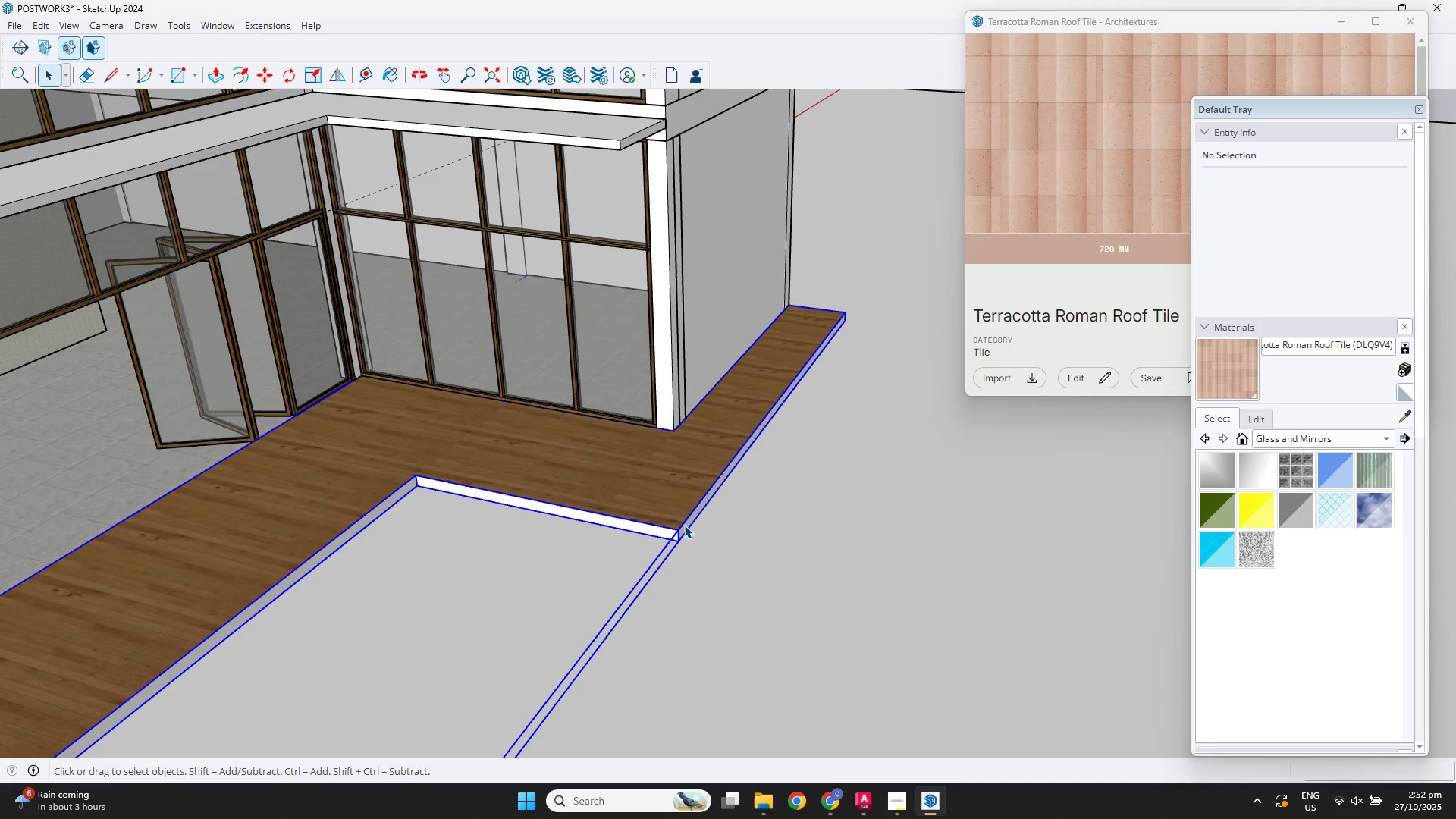 
double_click([684, 525])
 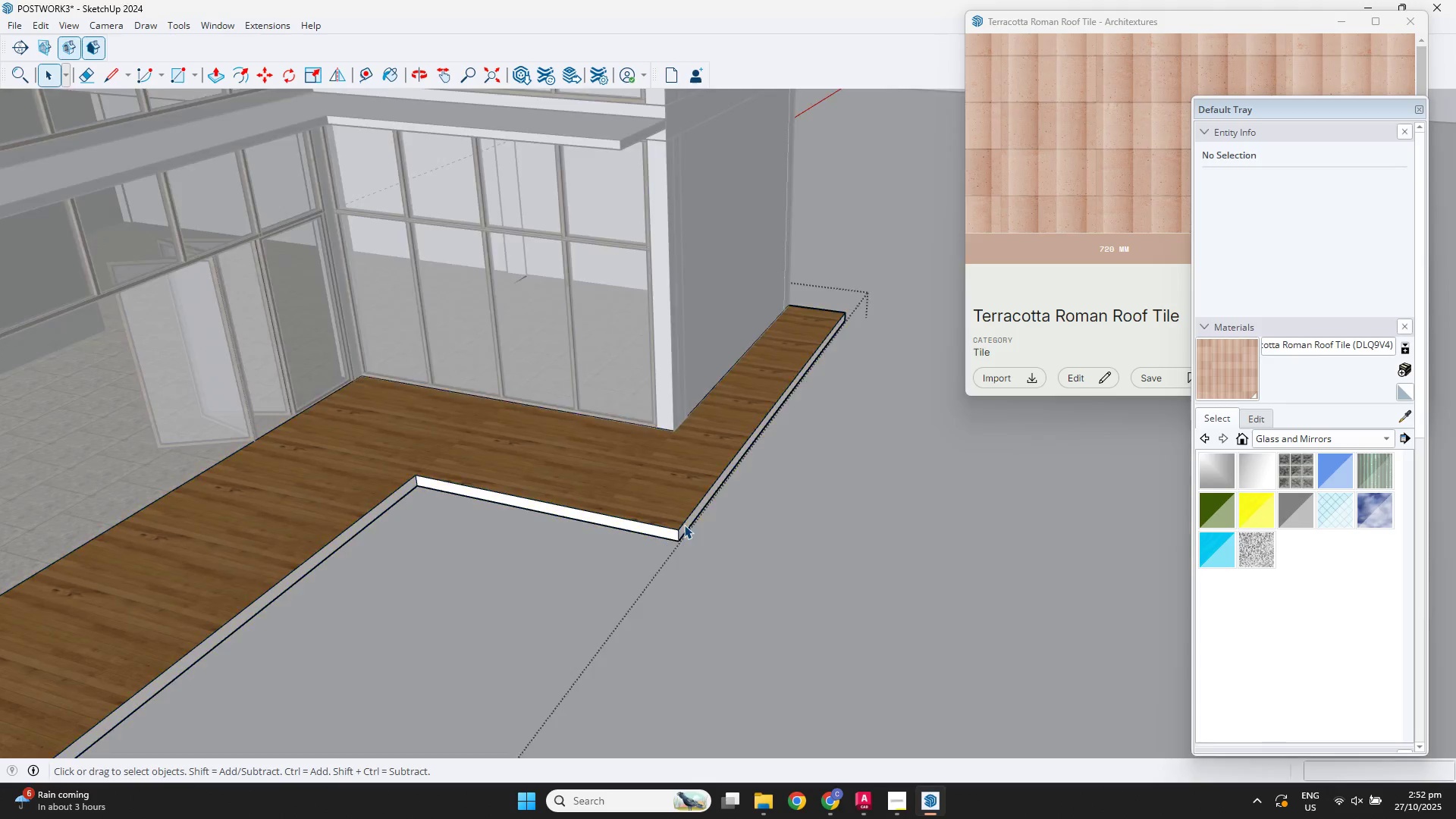 
triple_click([684, 525])
 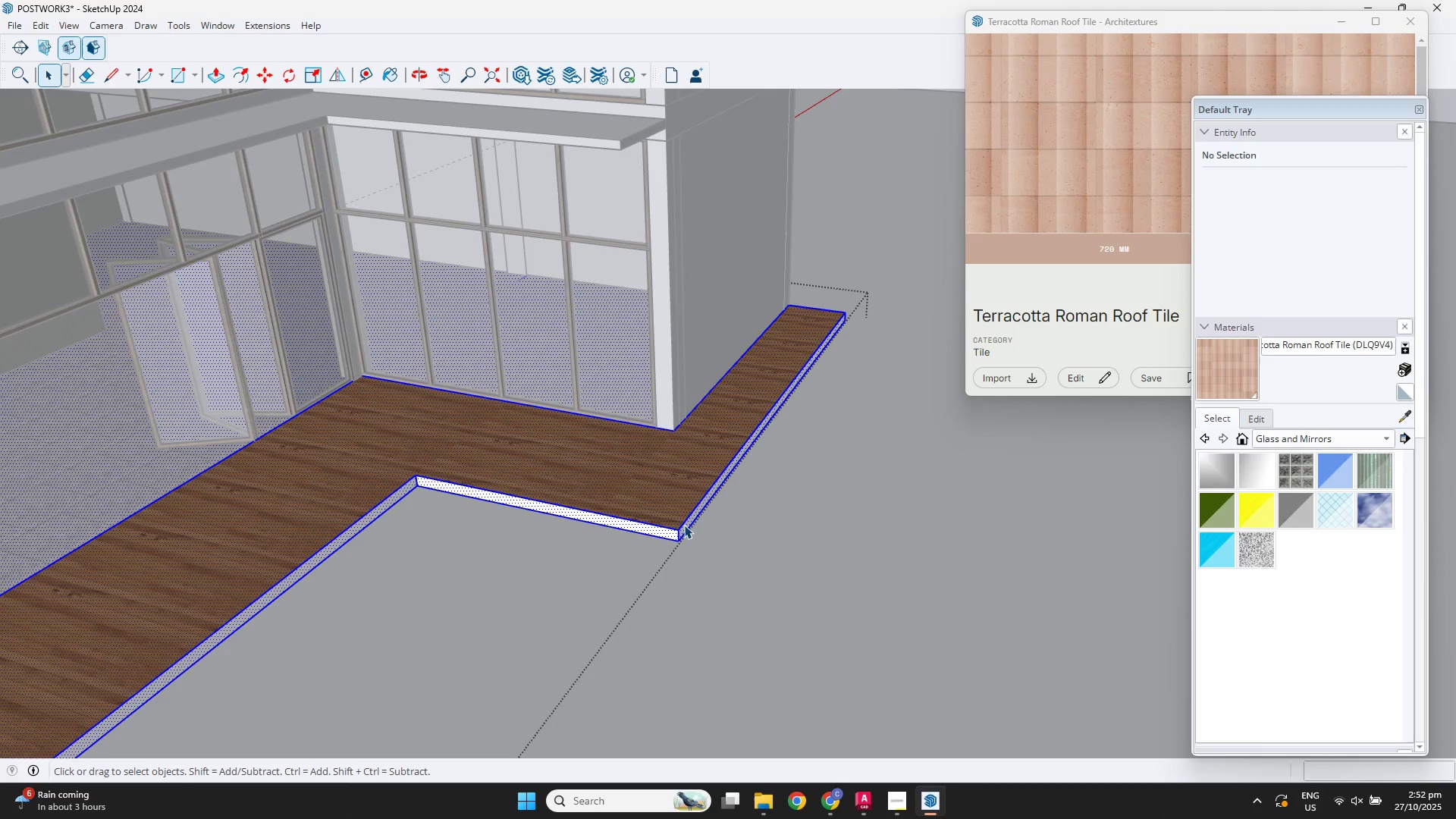 
triple_click([684, 525])
 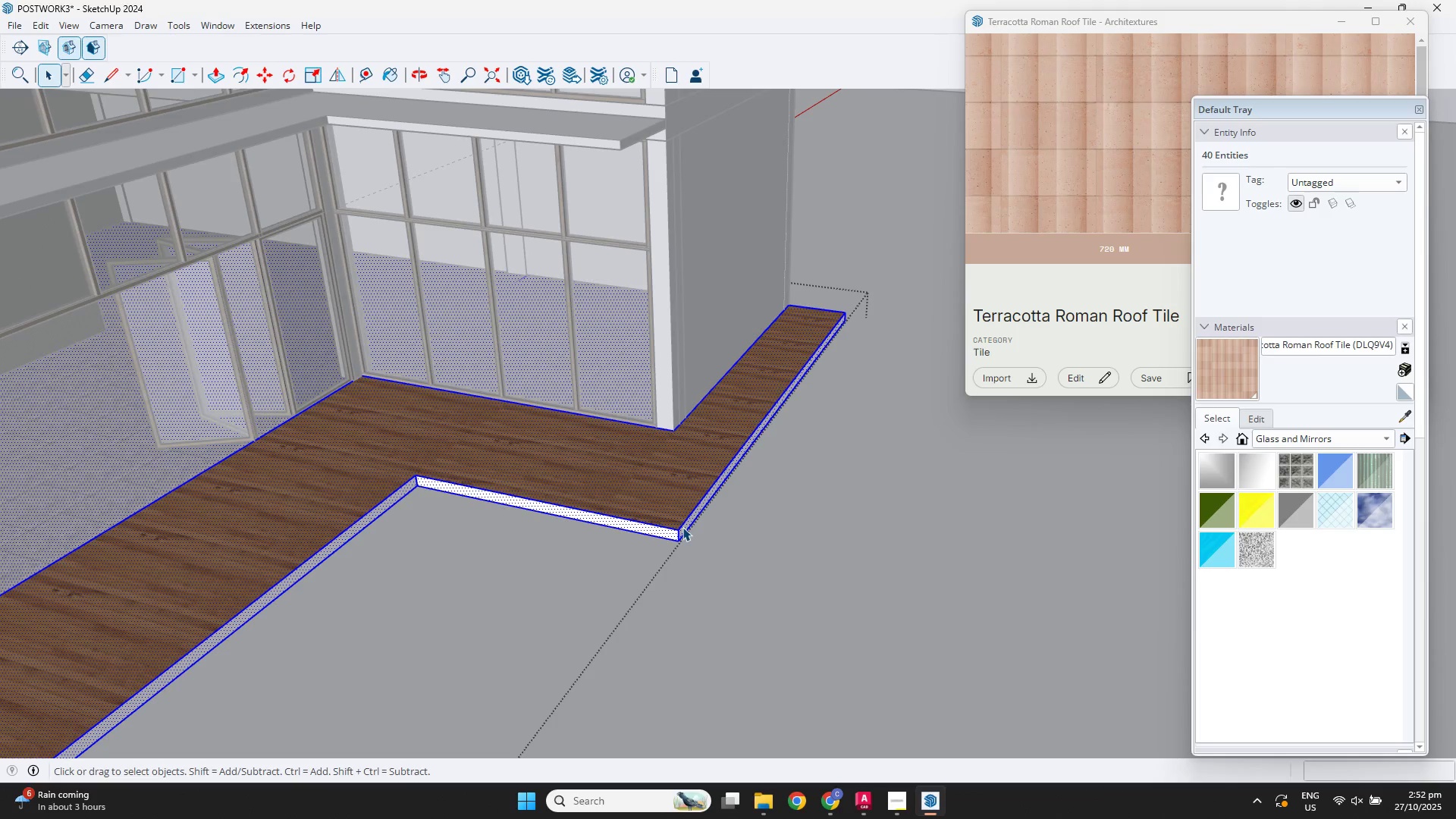 
triple_click([682, 527])
 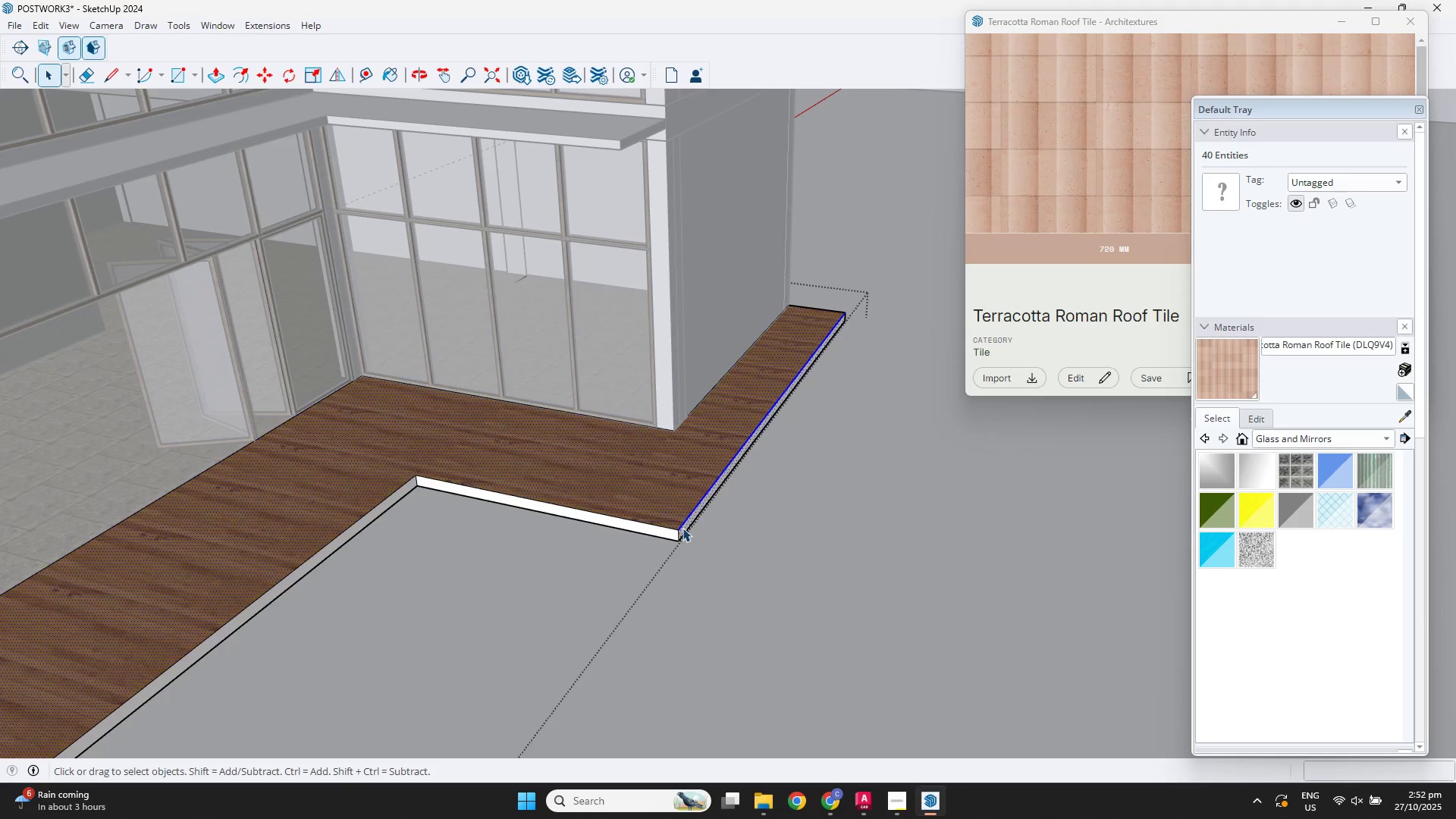 
triple_click([682, 528])
 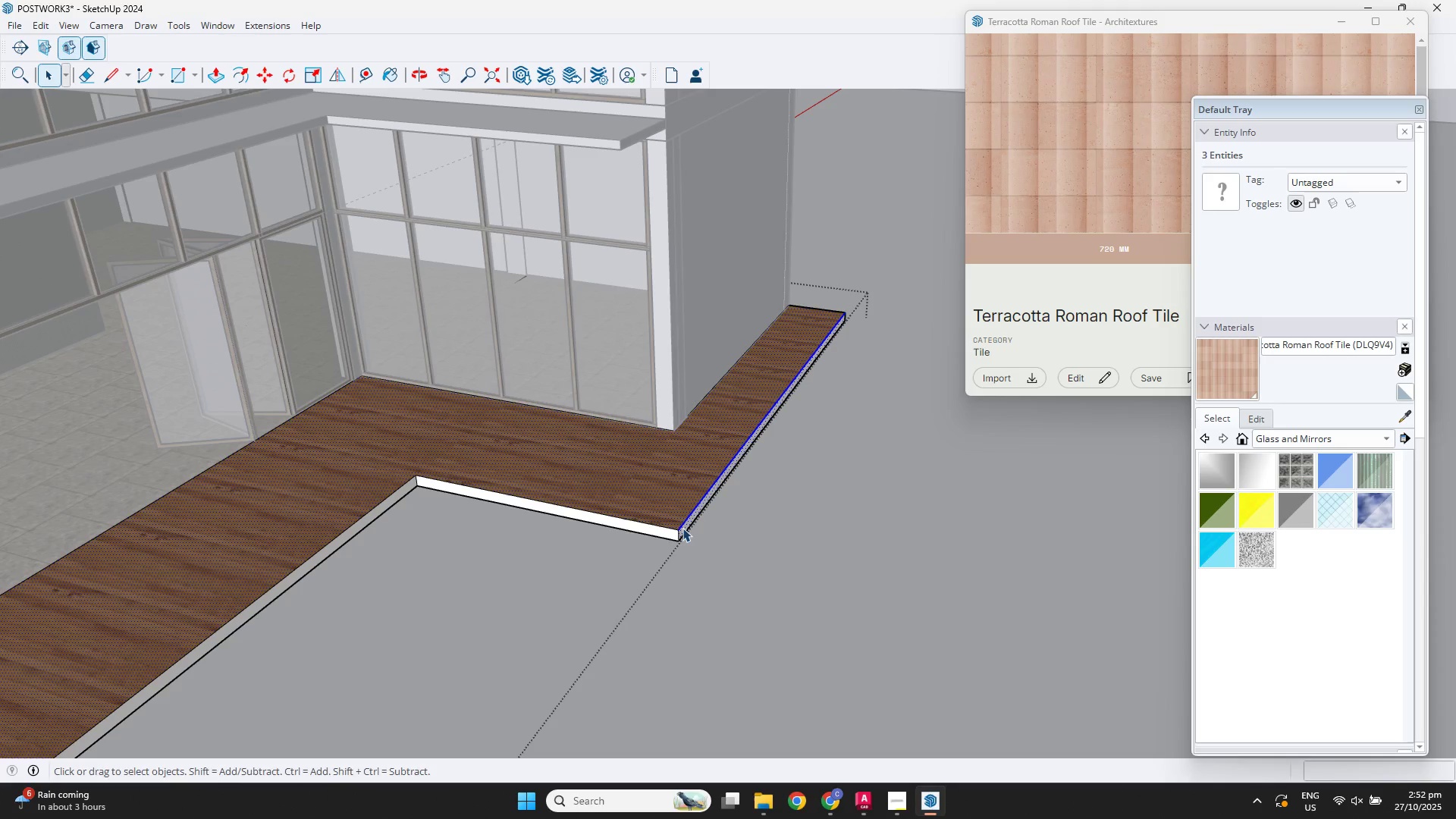 
key(P)
 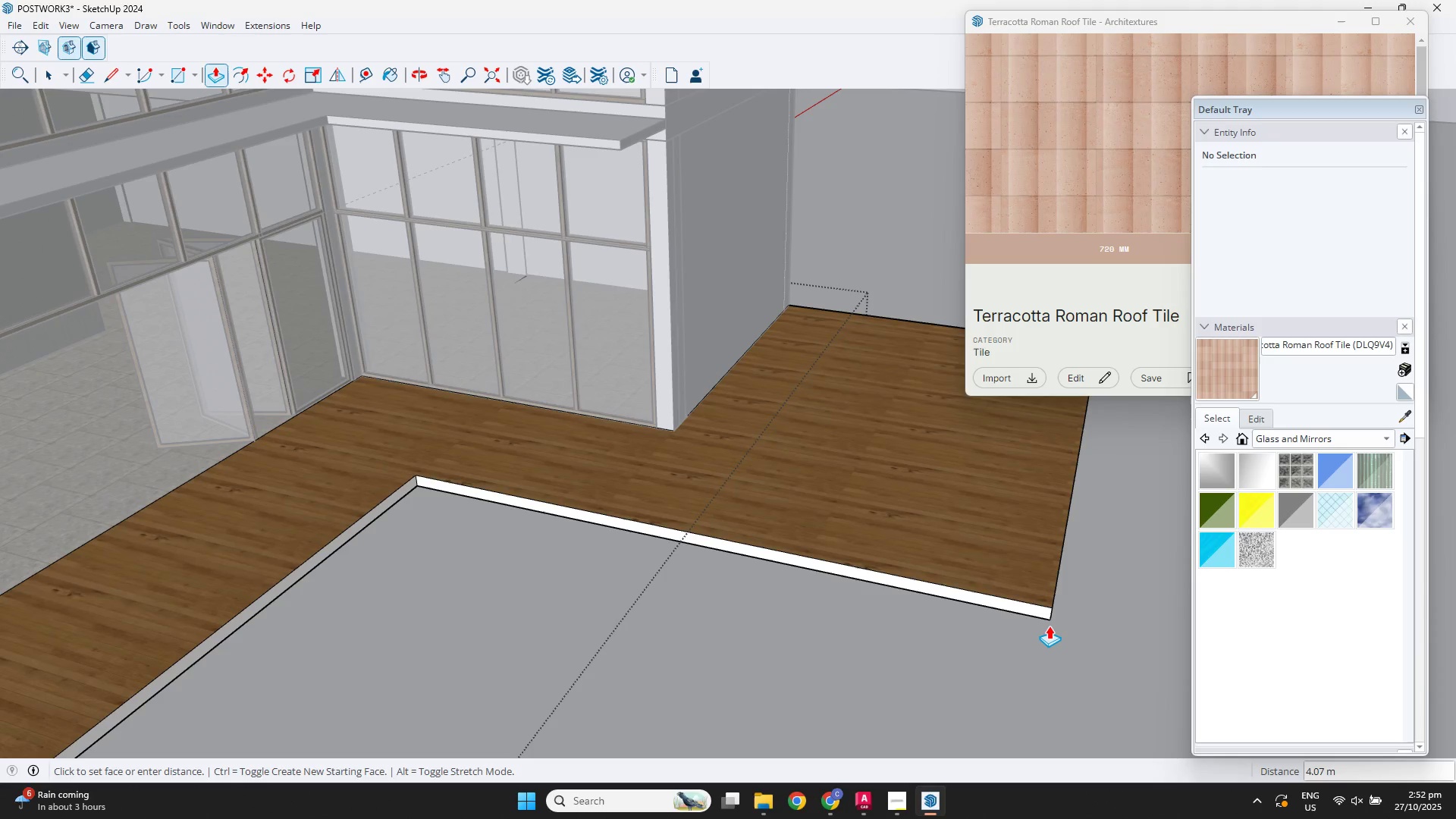 
key(Numpad3)
 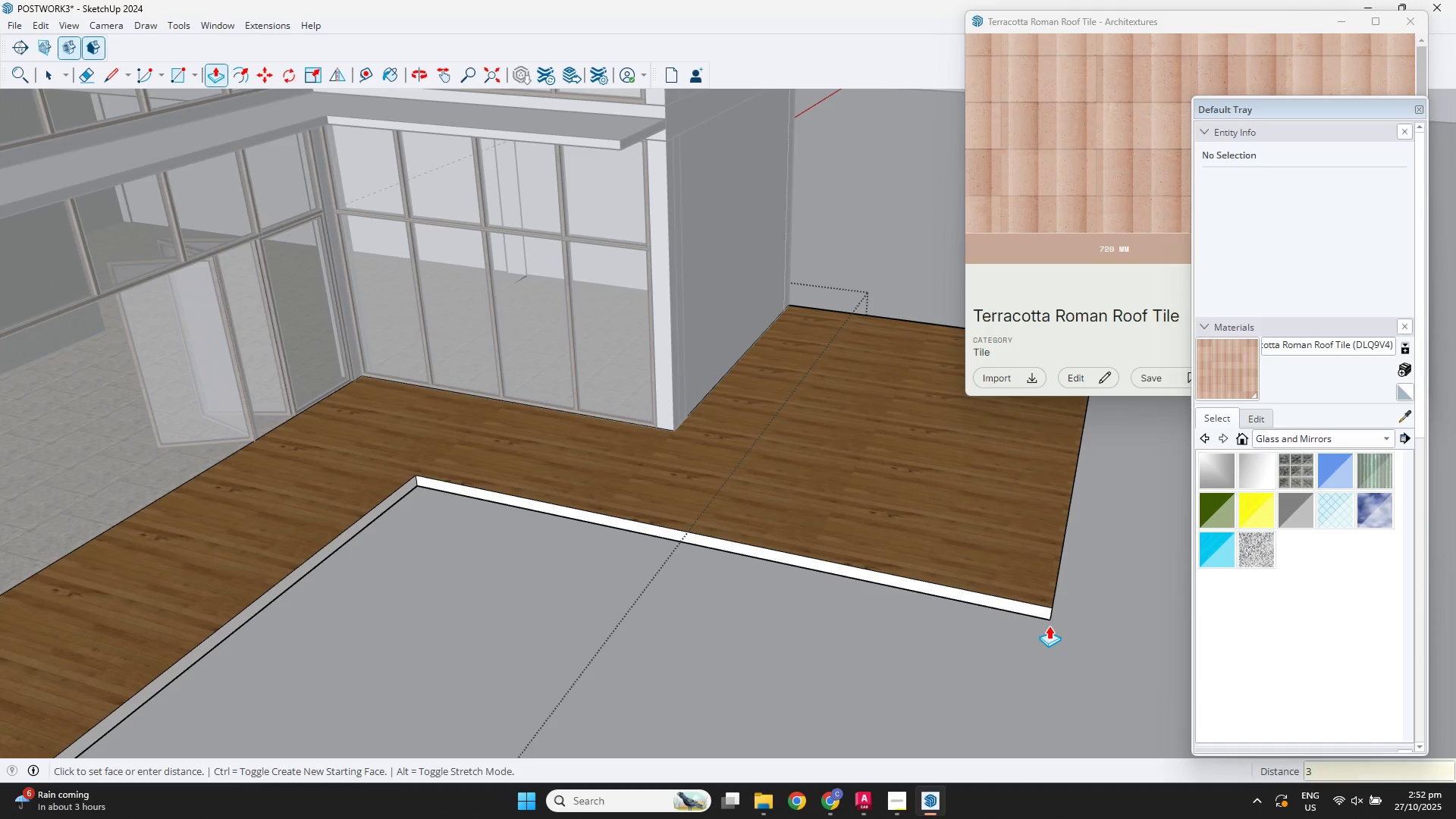 
key(NumpadEnter)
 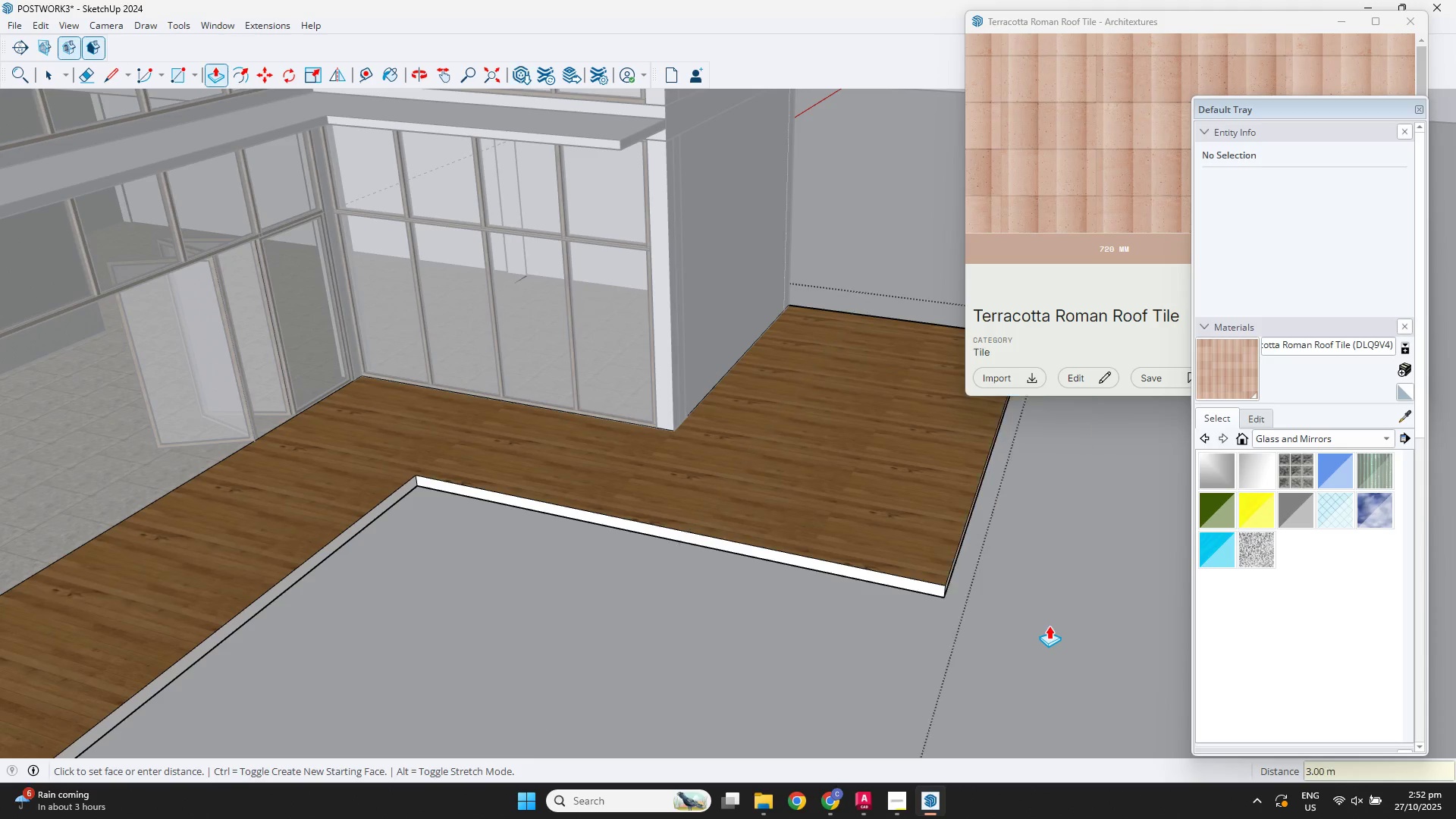 
scroll: coordinate [1049, 626], scroll_direction: down, amount: 4.0
 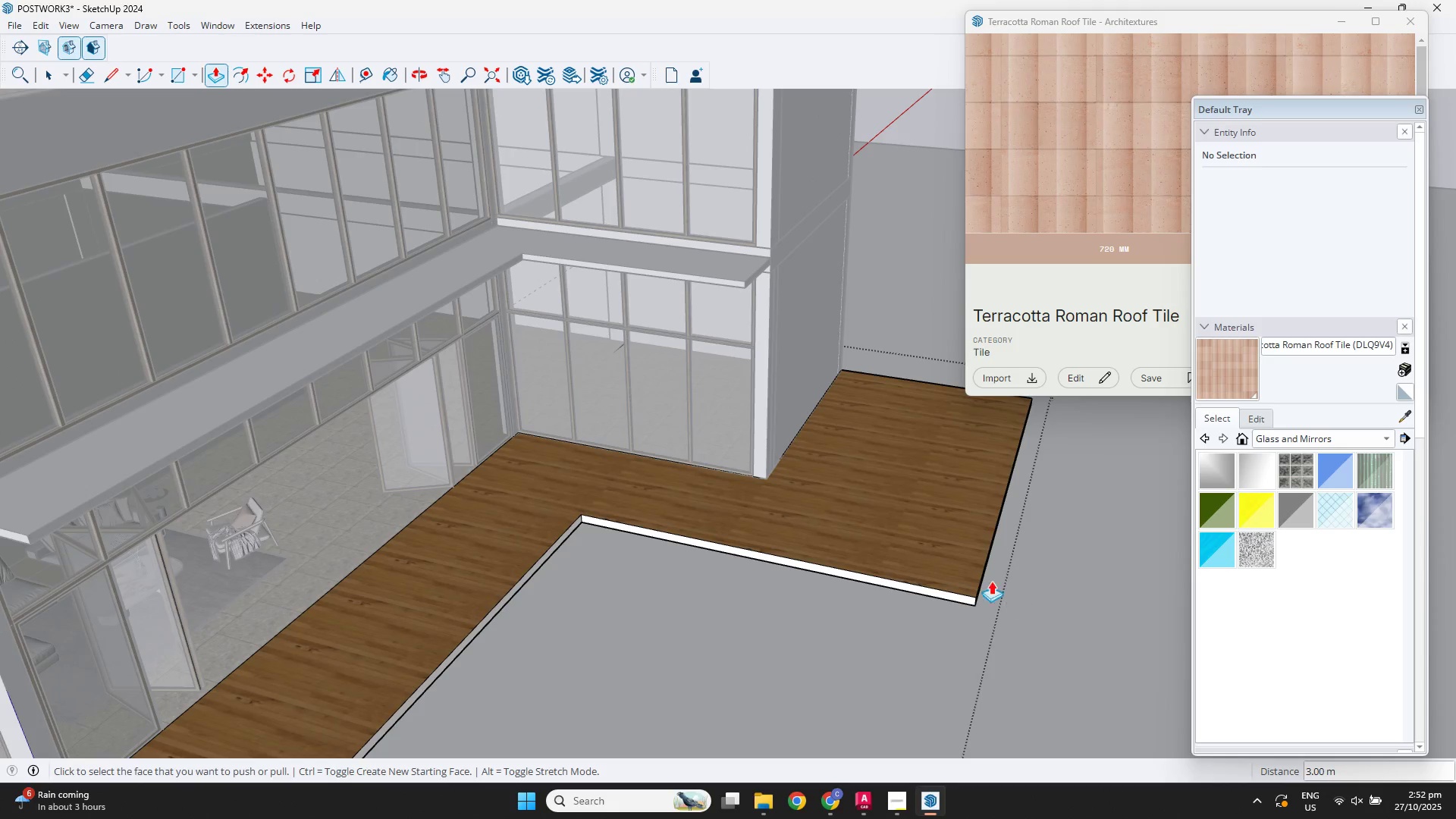 
scroll: coordinate [974, 588], scroll_direction: up, amount: 4.0
 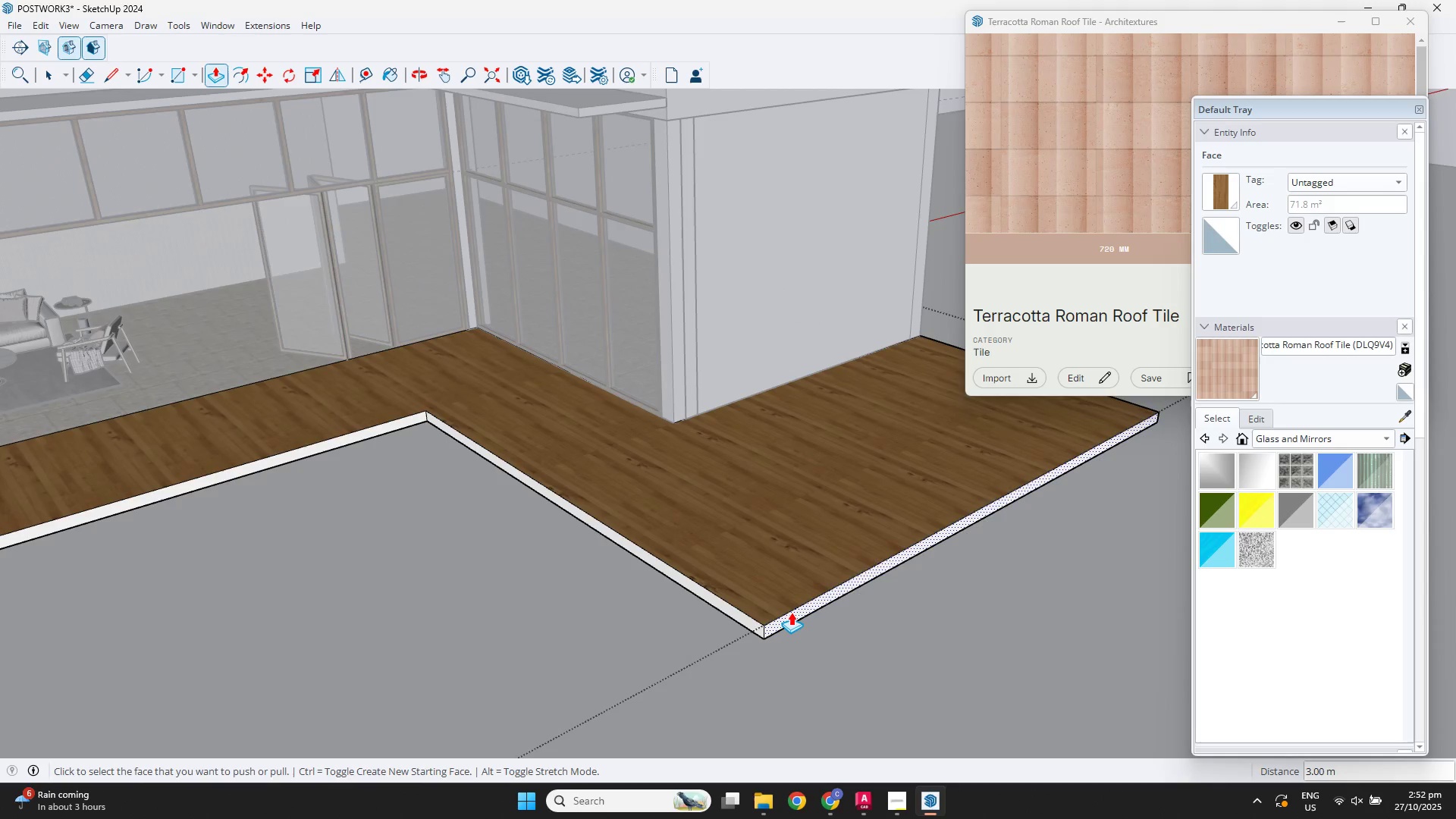 
left_click([791, 613])
 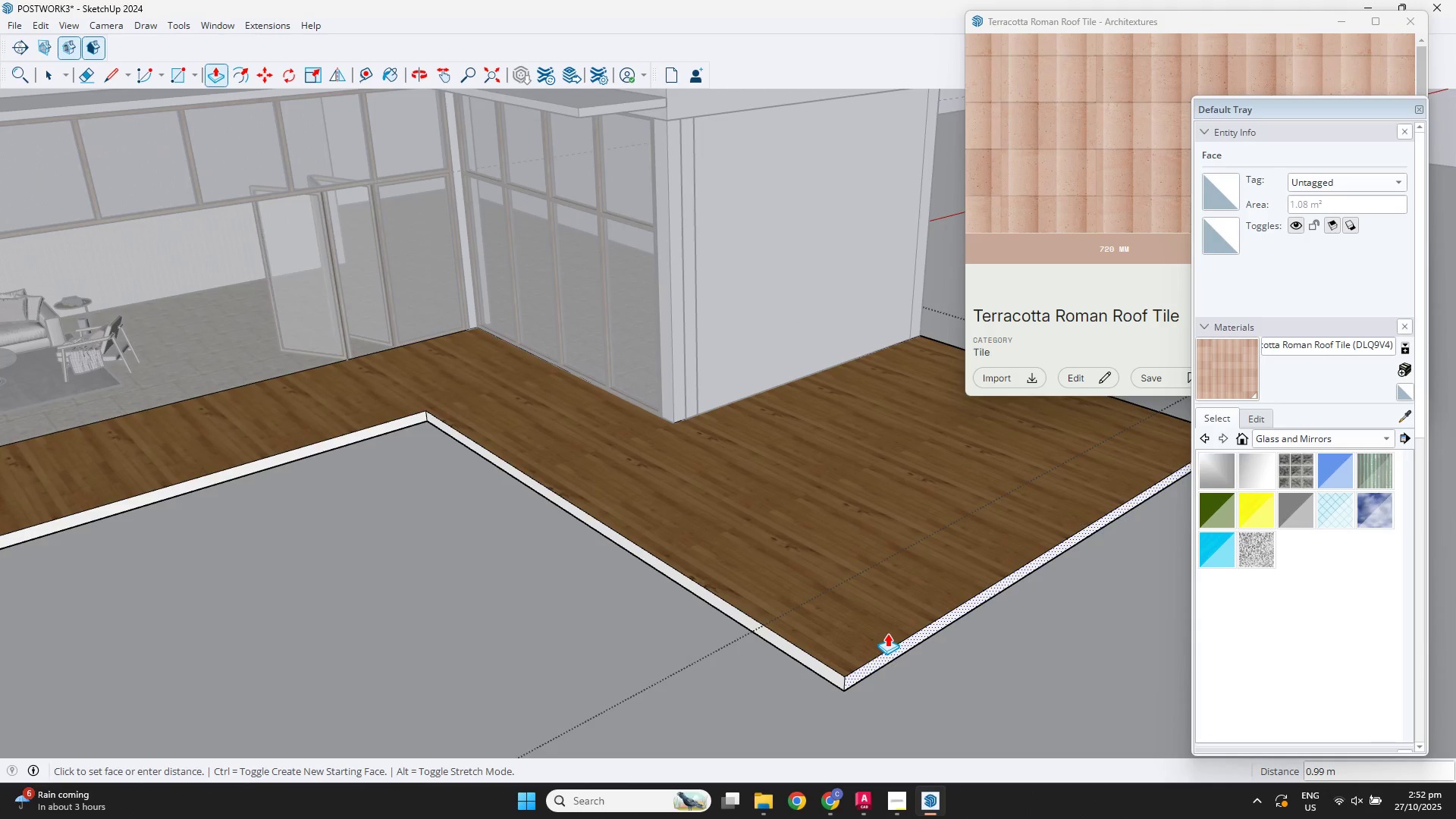 
key(Numpad2)
 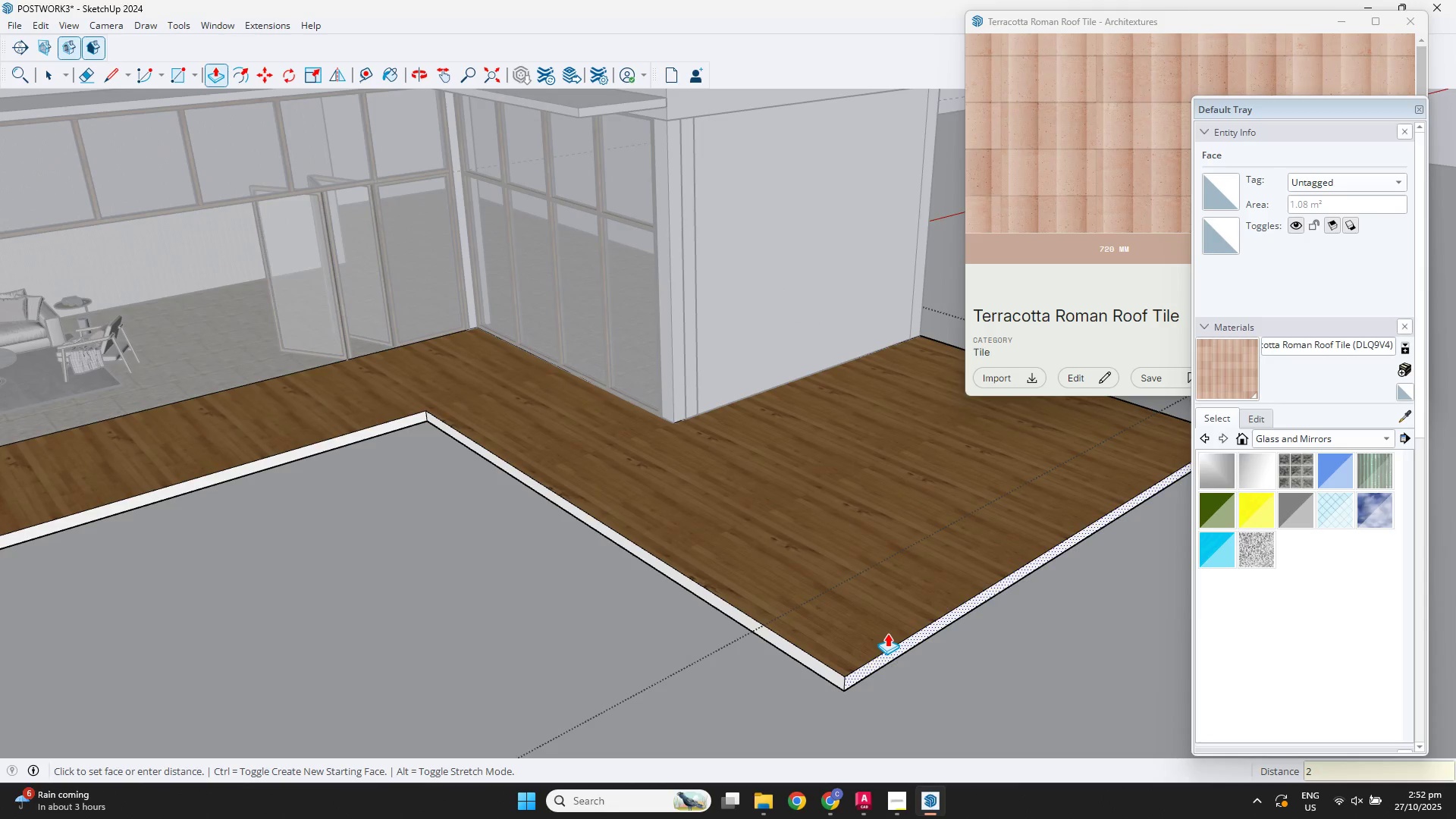 
key(NumpadEnter)
 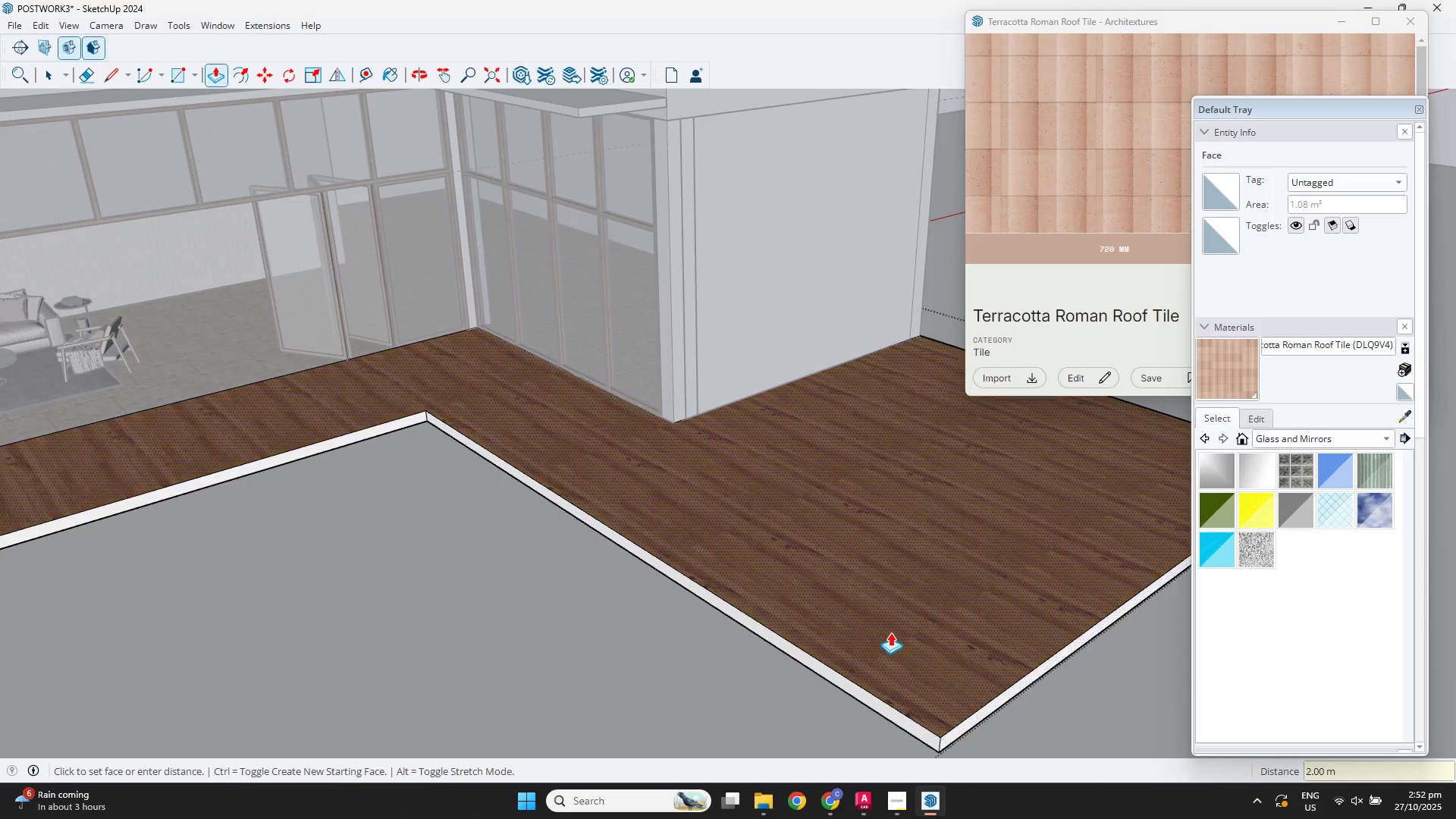 
scroll: coordinate [839, 607], scroll_direction: down, amount: 5.0
 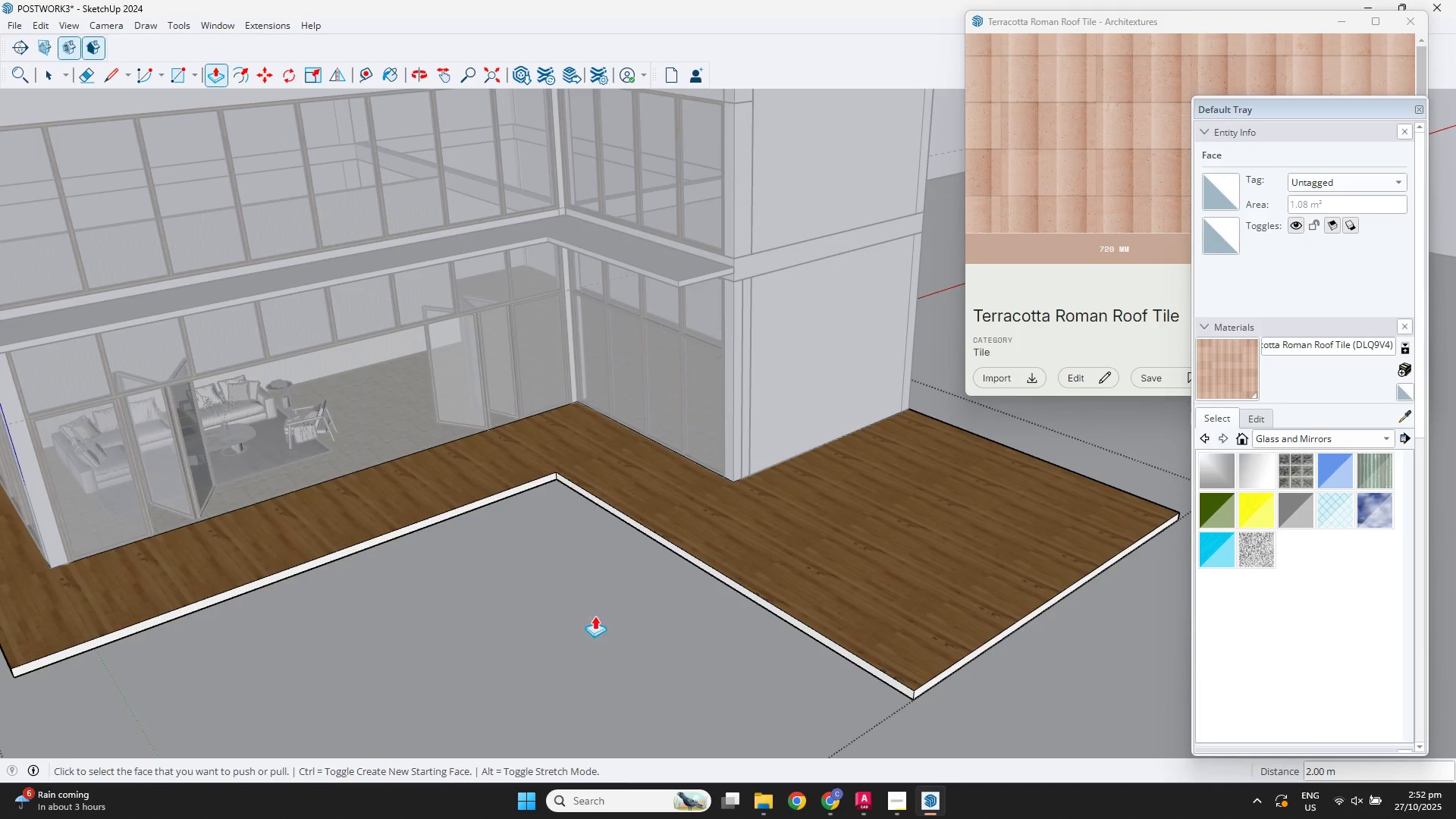 
key(Space)
 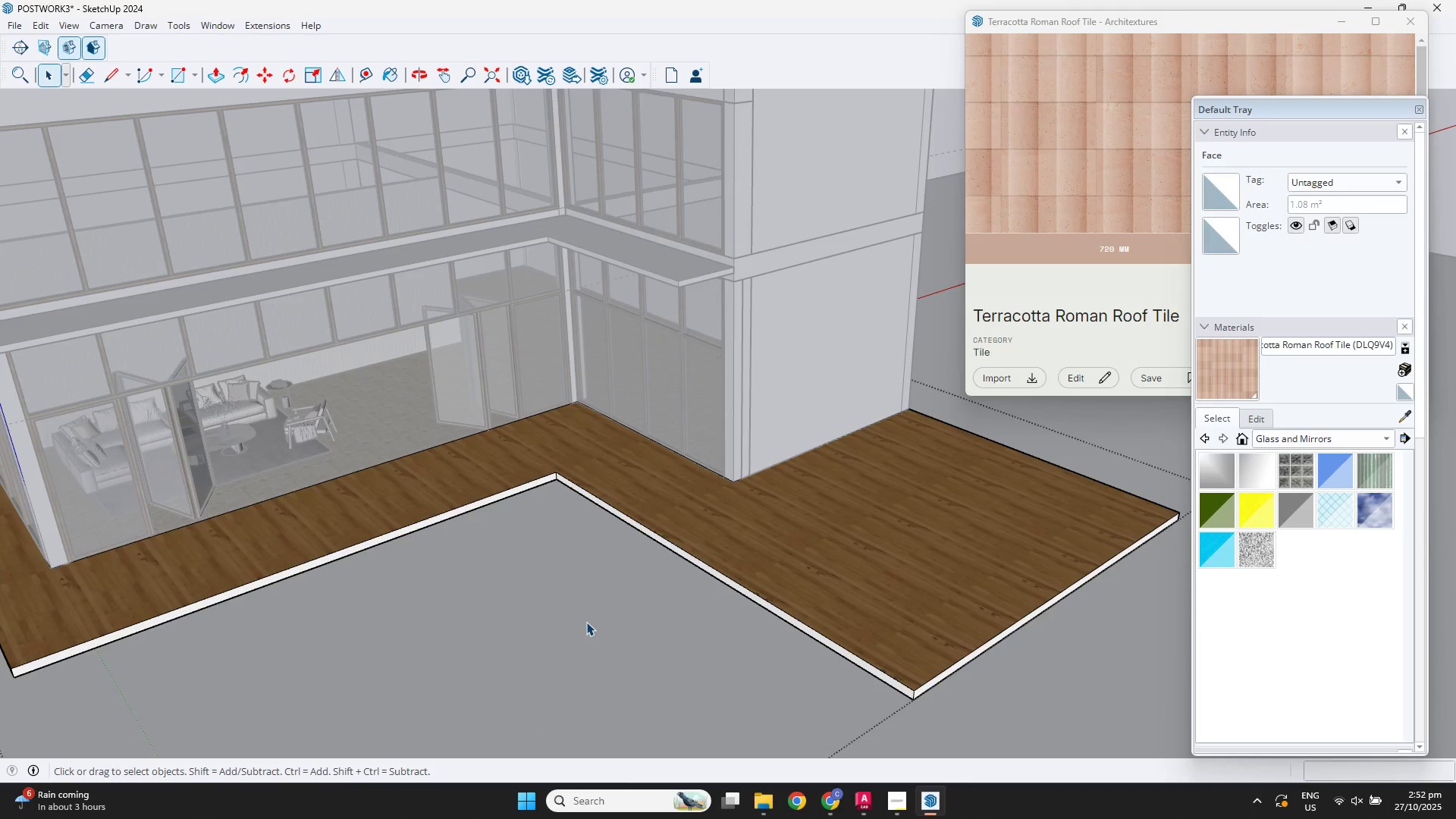 
scroll: coordinate [599, 604], scroll_direction: down, amount: 5.0
 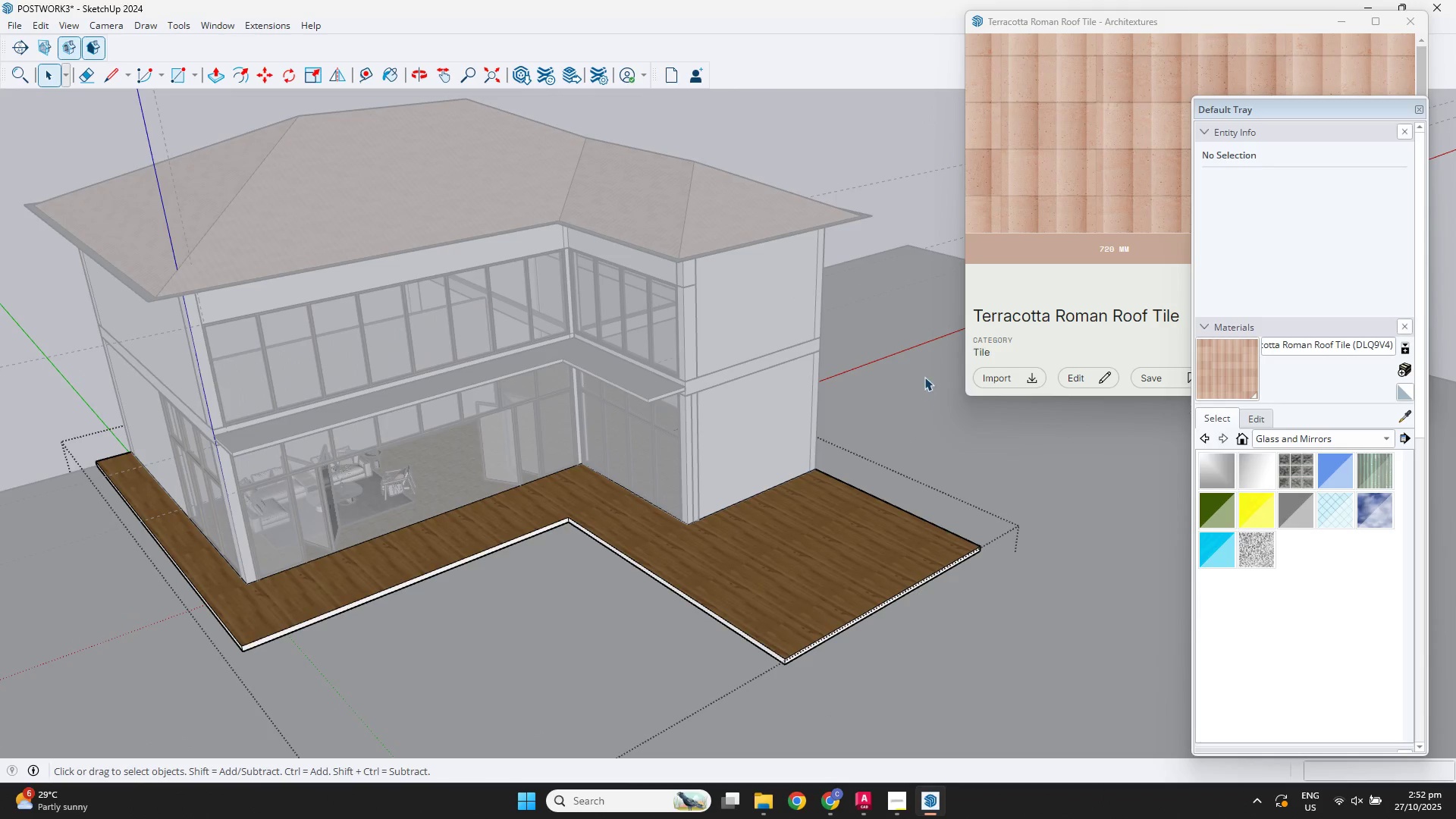 
double_click([924, 377])
 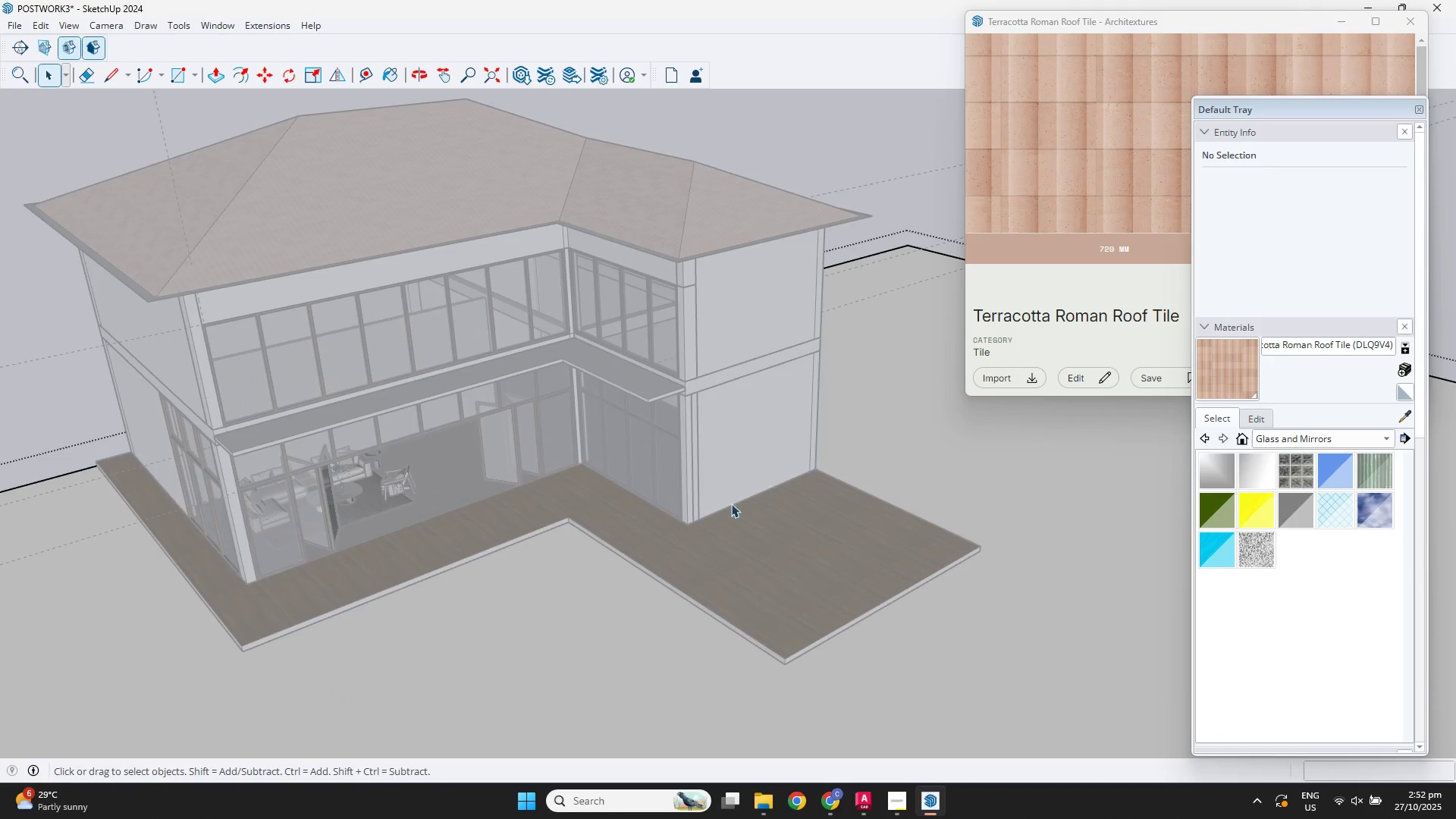 
scroll: coordinate [700, 536], scroll_direction: down, amount: 2.0
 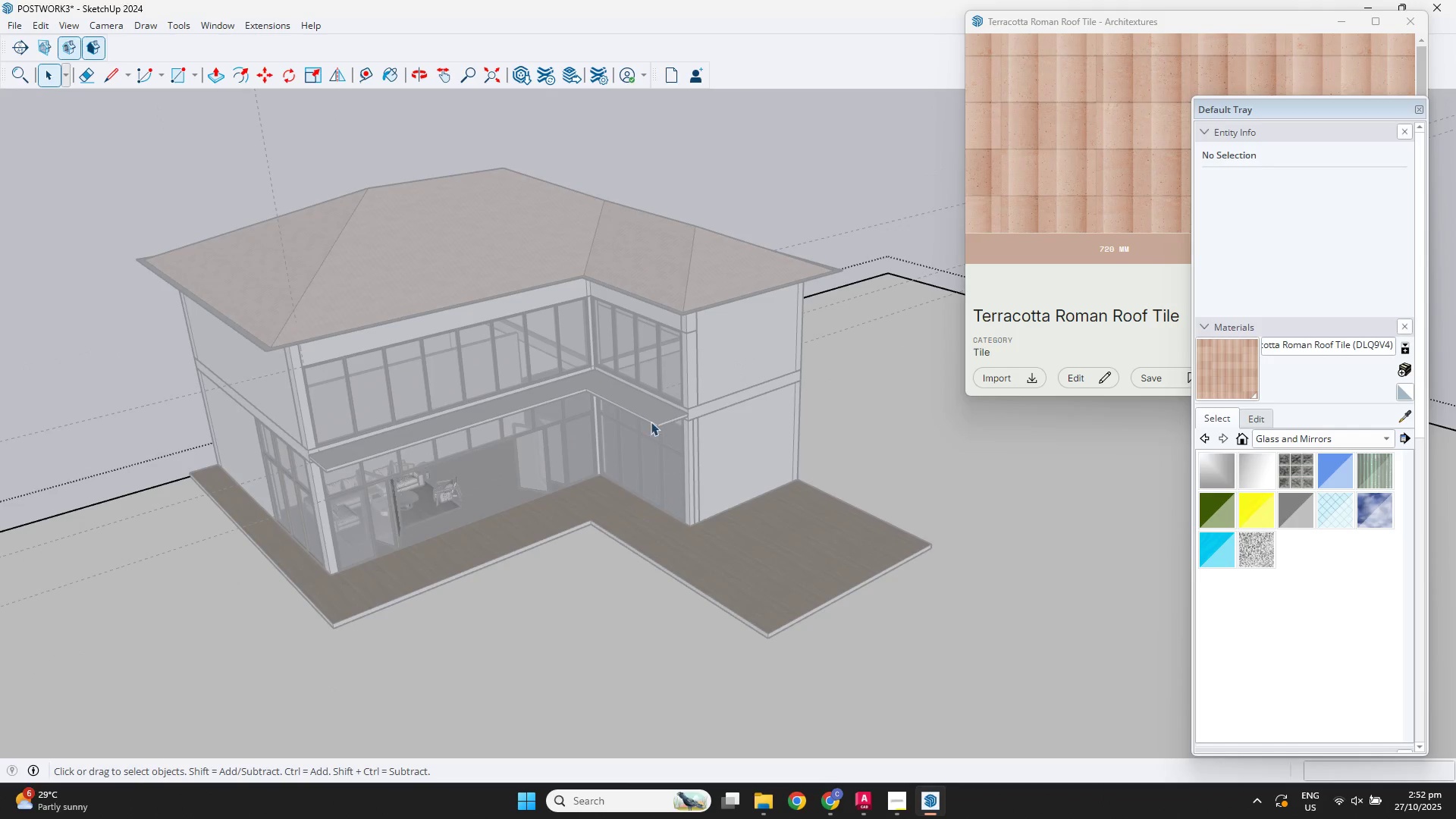 
key(Escape)
 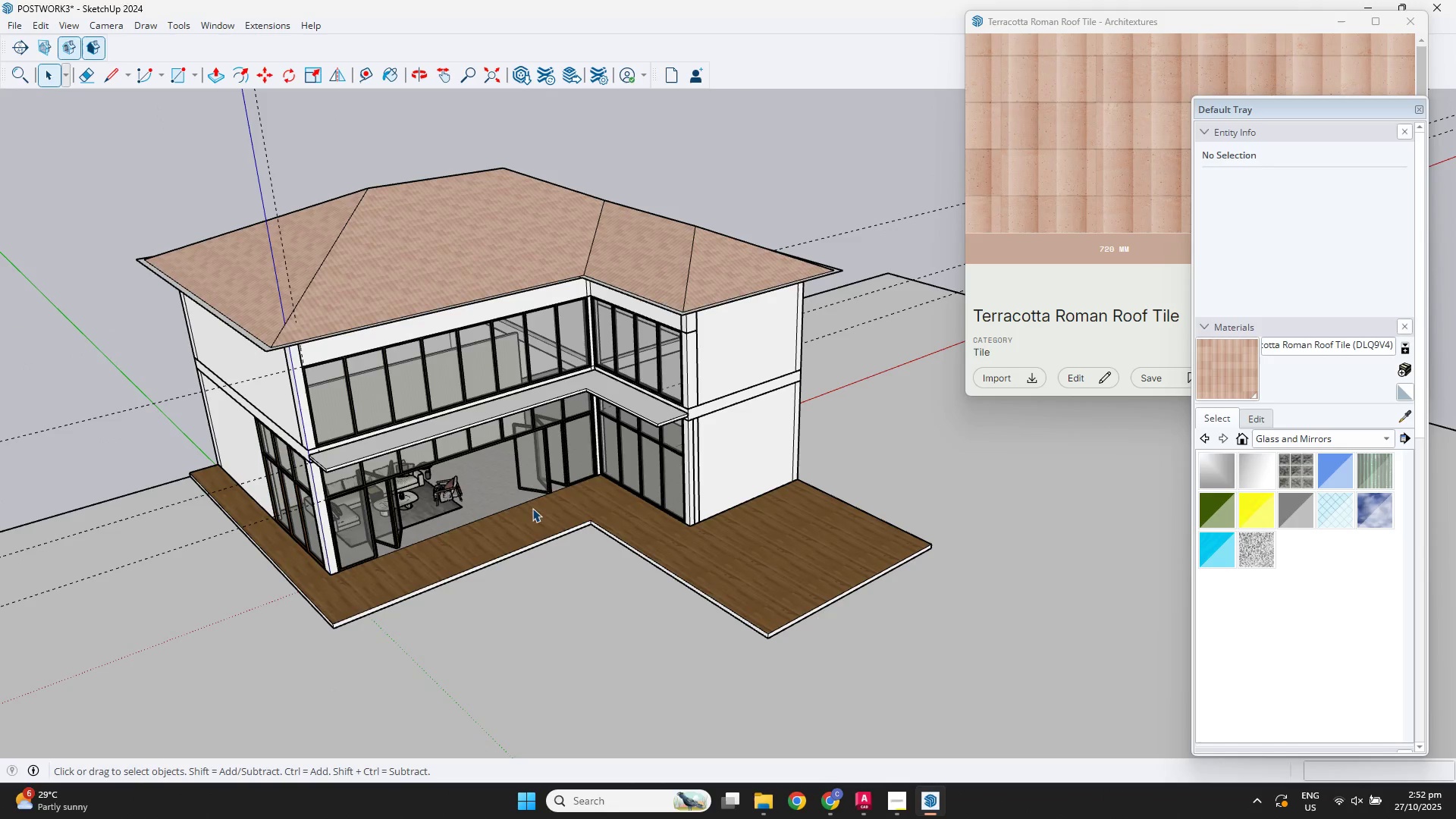 
key(Escape)
 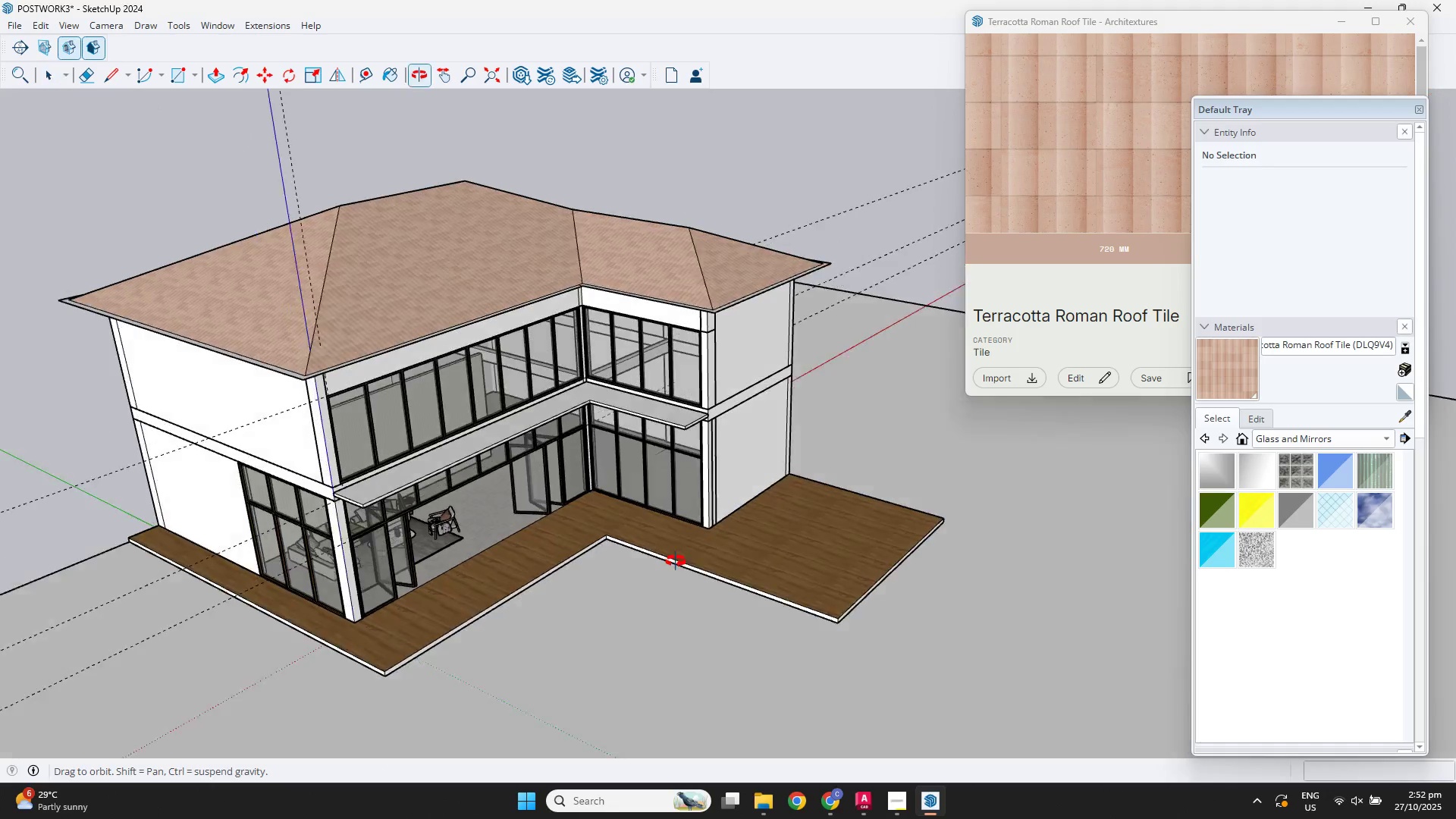 
hold_key(key=ShiftLeft, duration=0.3)
 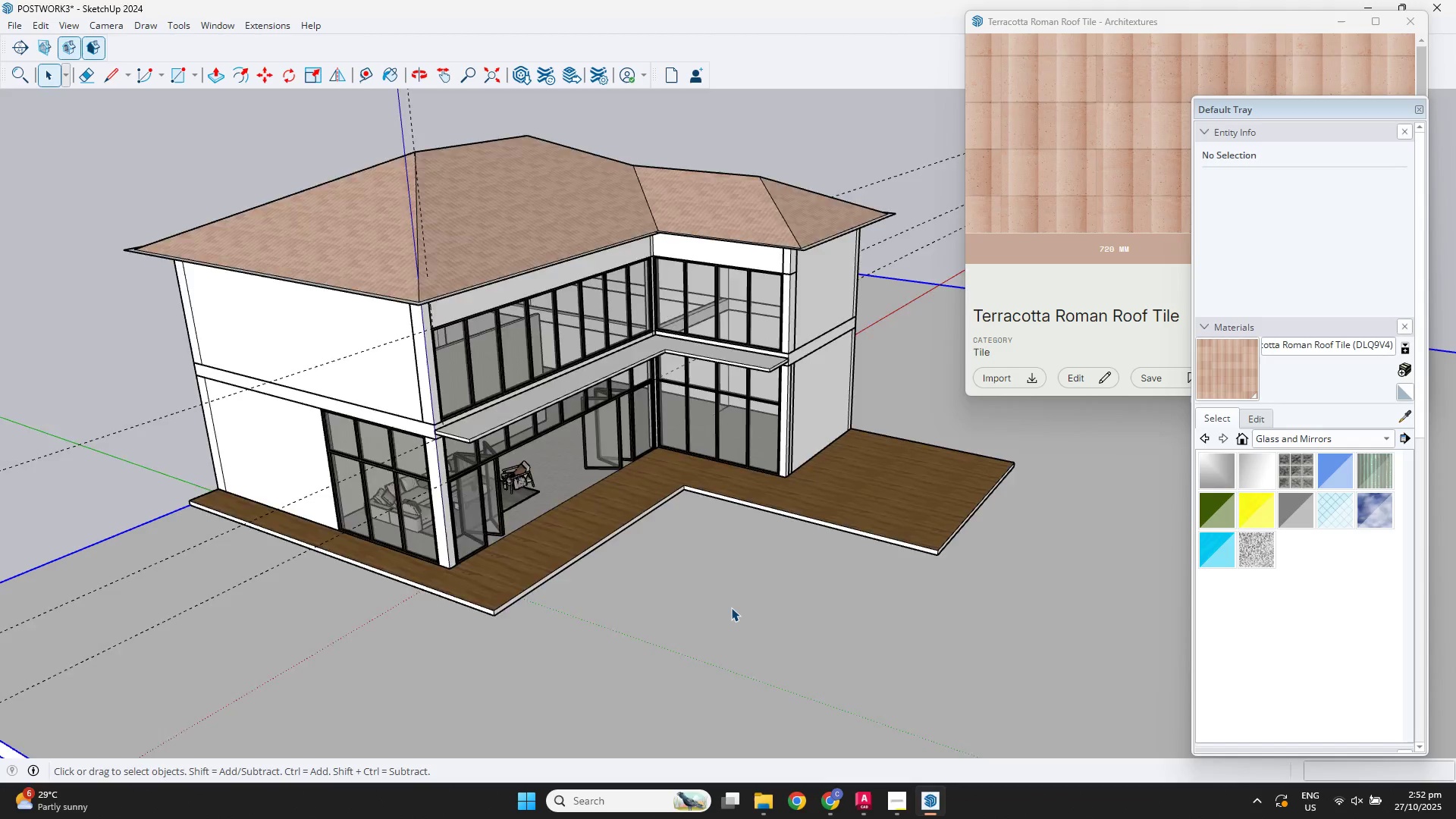 
double_click([731, 607])
 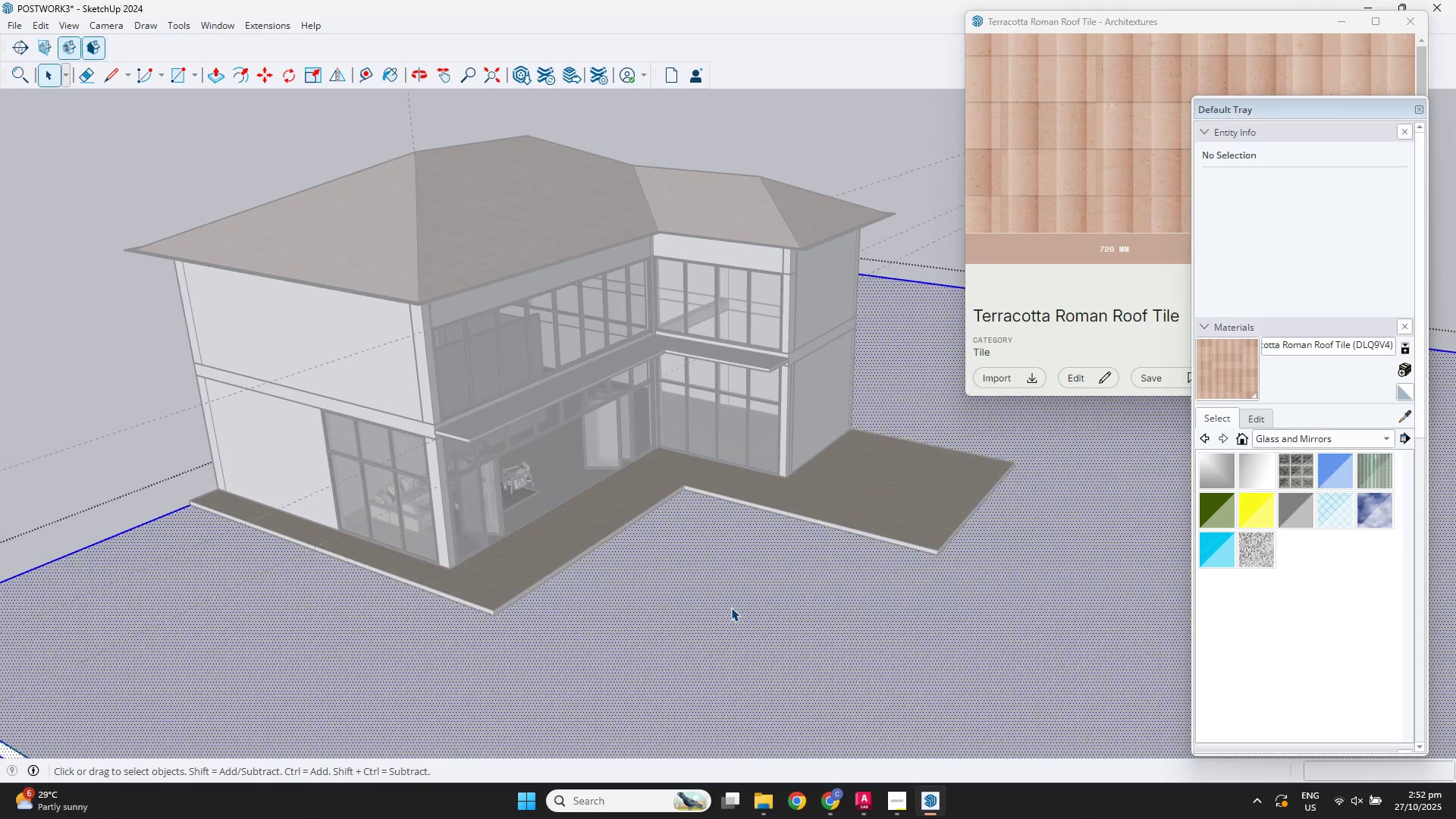 
triple_click([731, 607])
 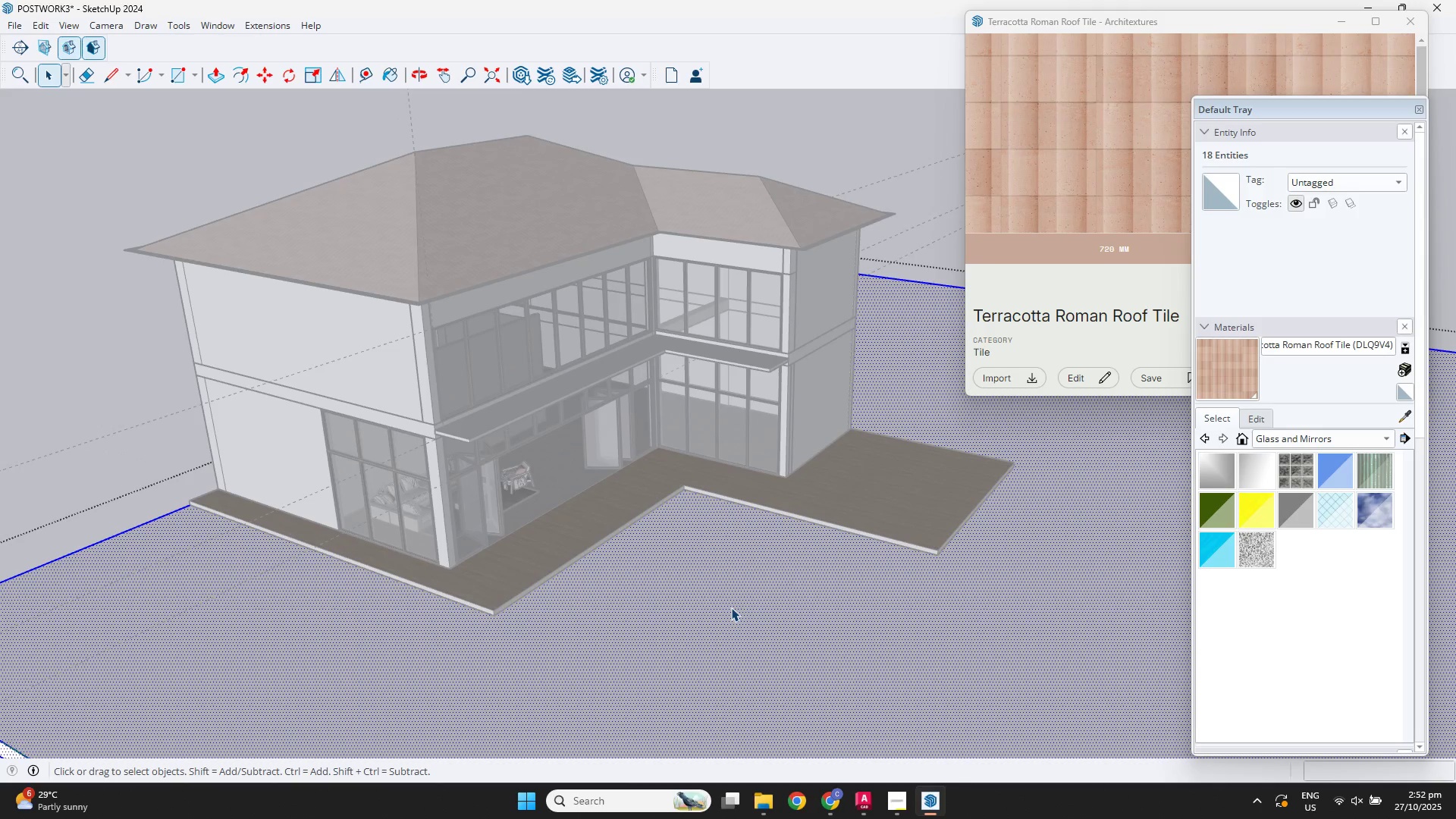 
double_click([731, 607])
 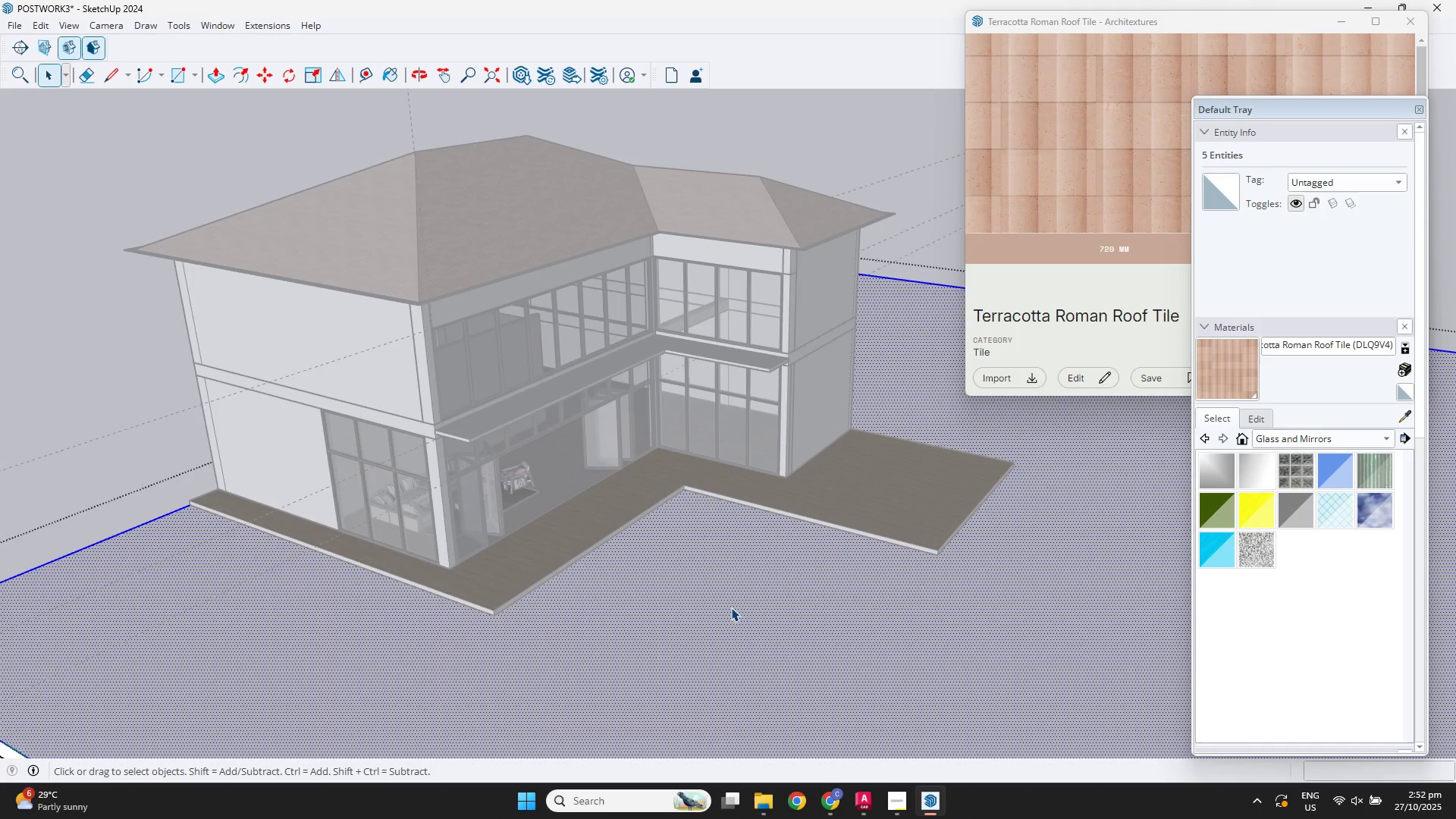 
key(T)
 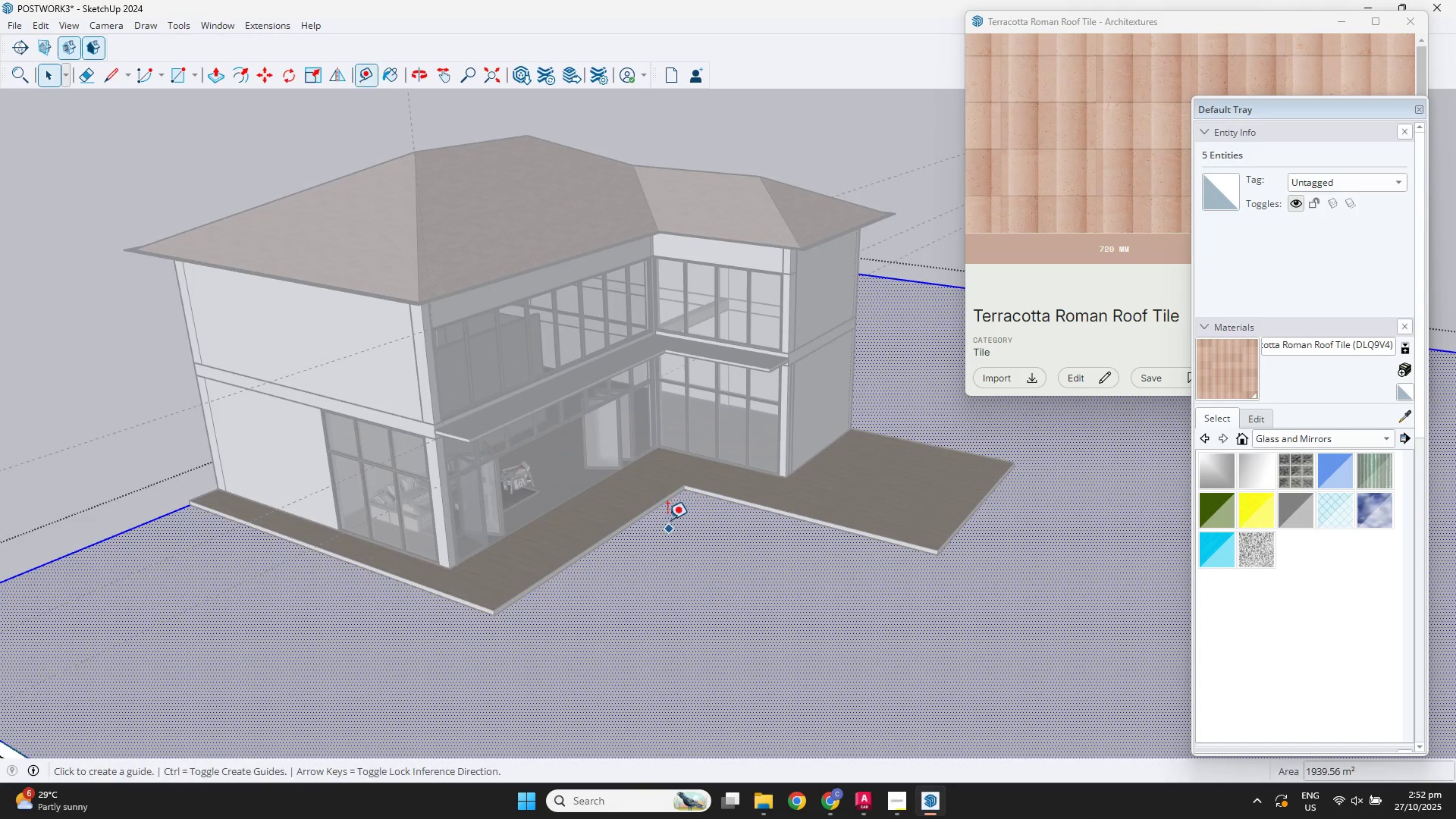 
scroll: coordinate [680, 507], scroll_direction: up, amount: 10.0
 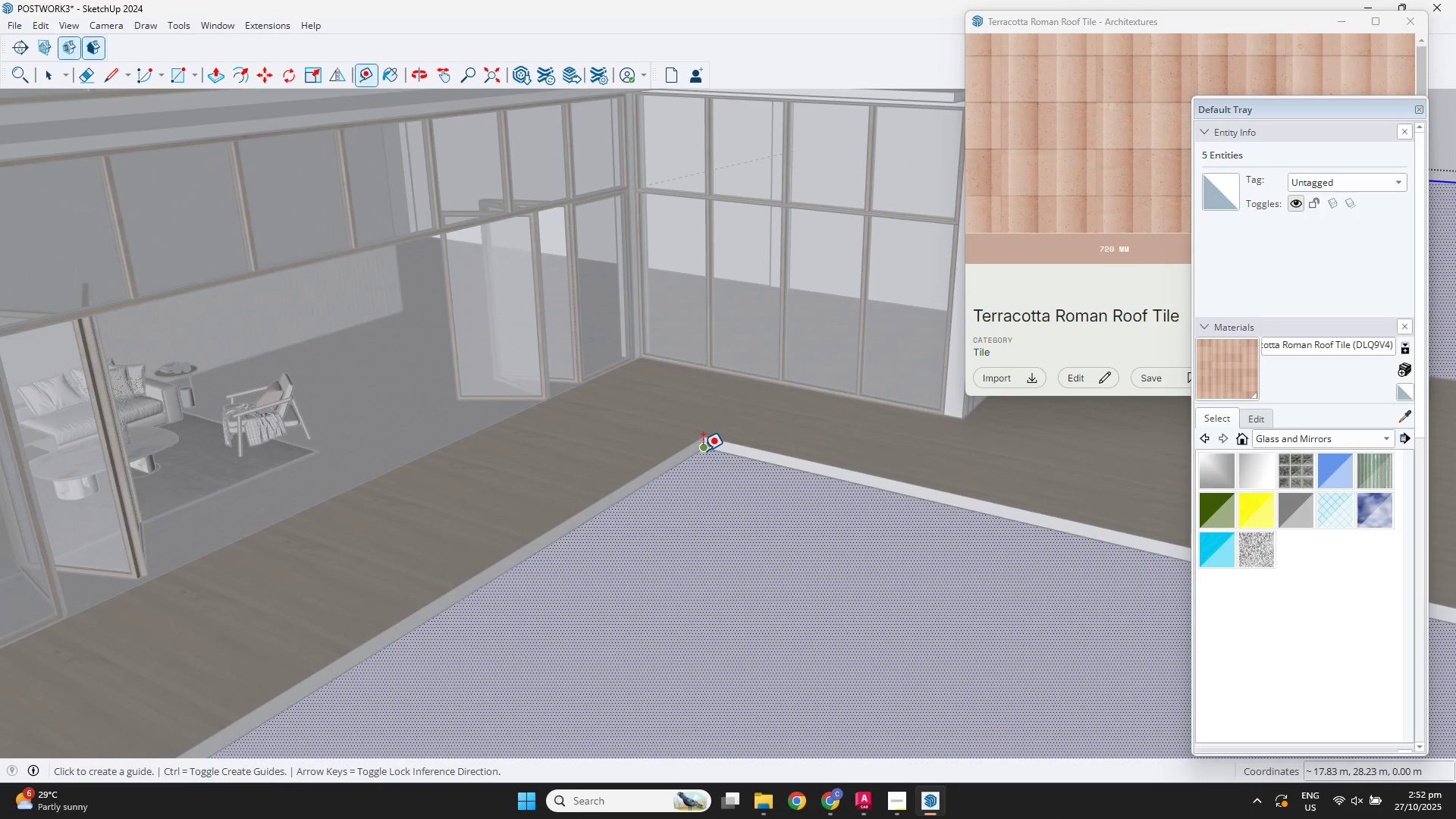 
scroll: coordinate [881, 573], scroll_direction: down, amount: 5.0
 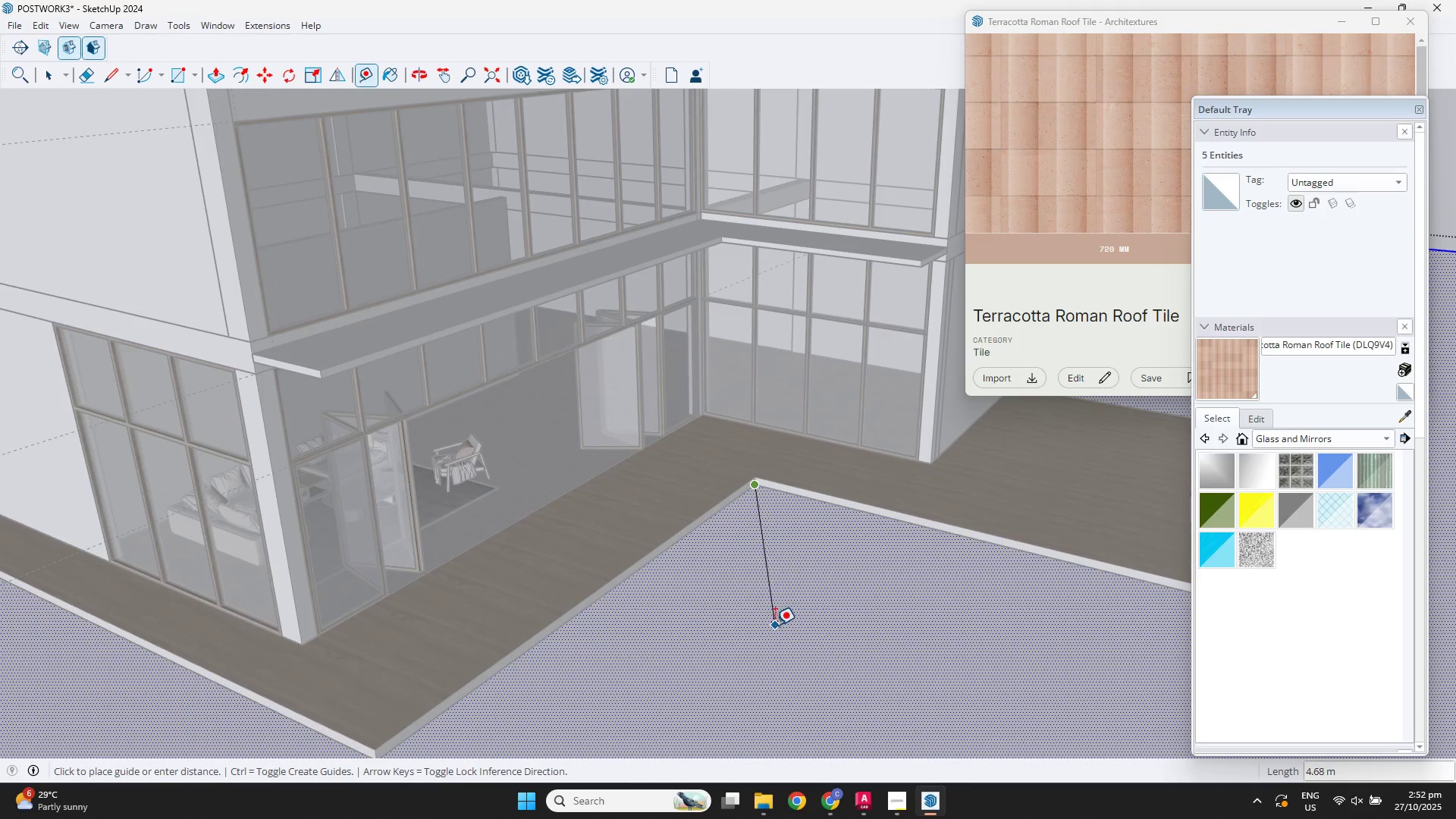 
key(R)
 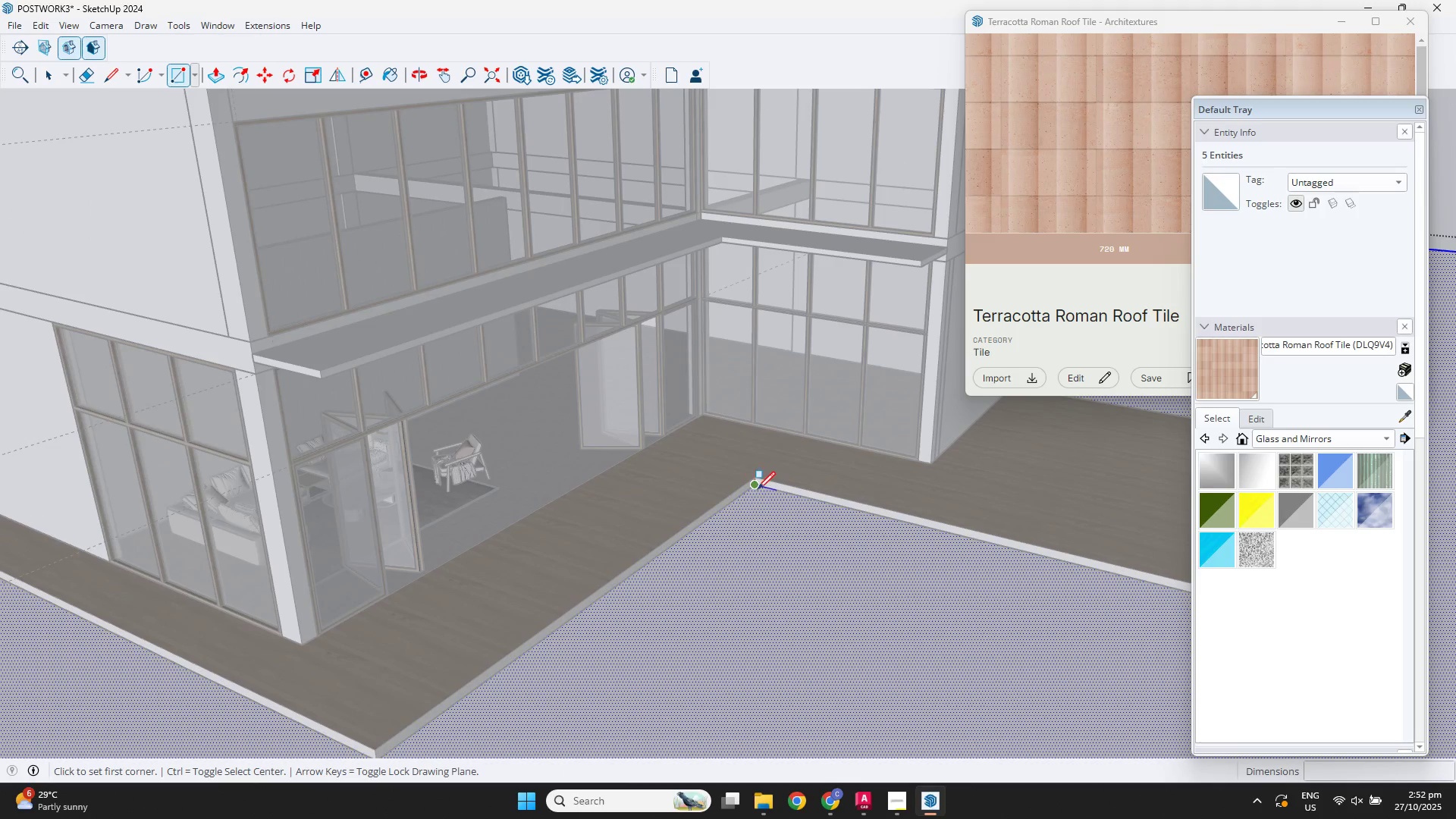 
left_click_drag(start_coordinate=[757, 491], to_coordinate=[757, 510])
 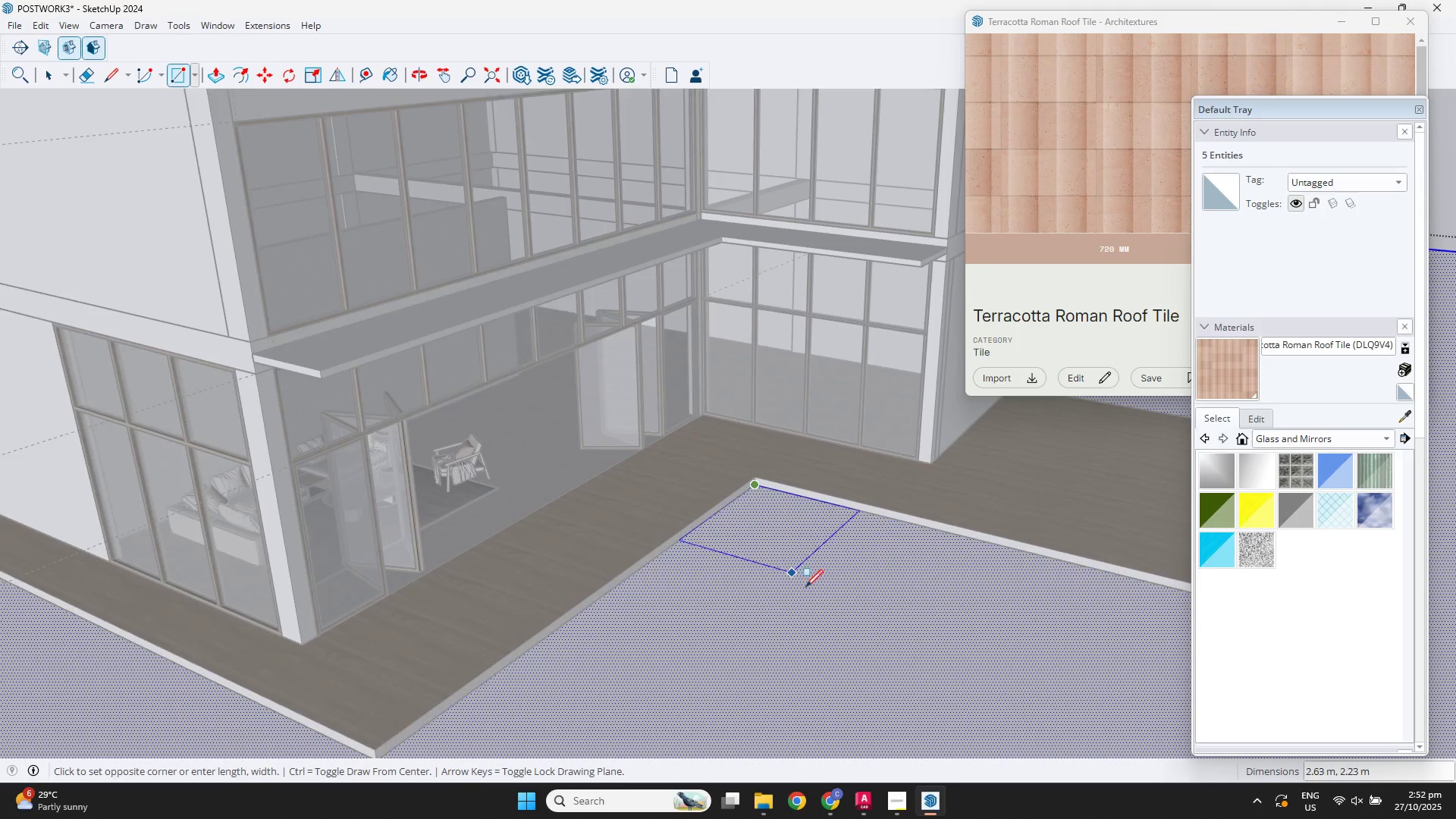 
scroll: coordinate [740, 720], scroll_direction: down, amount: 7.0
 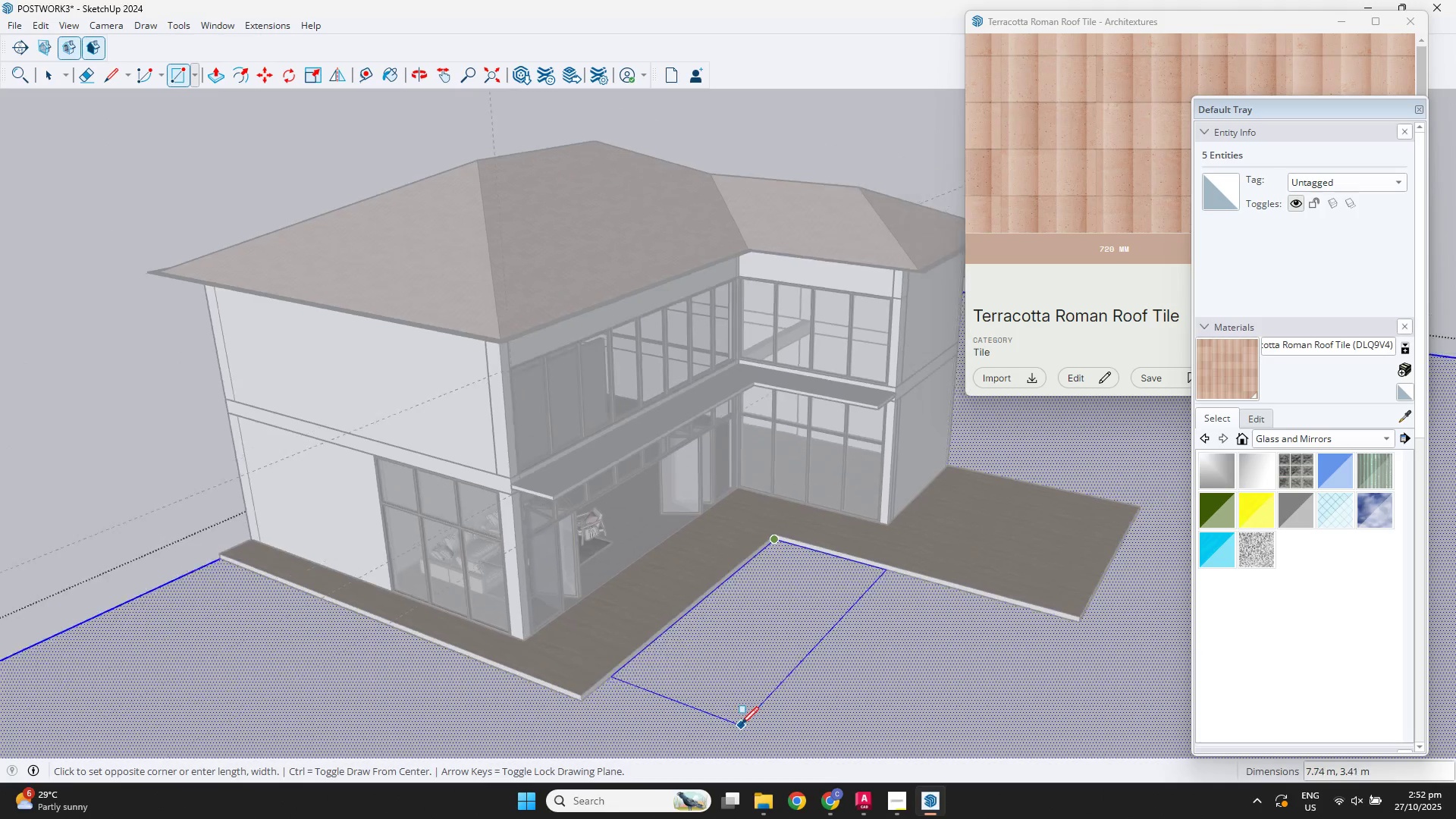 
hold_key(key=ShiftLeft, duration=0.34)
 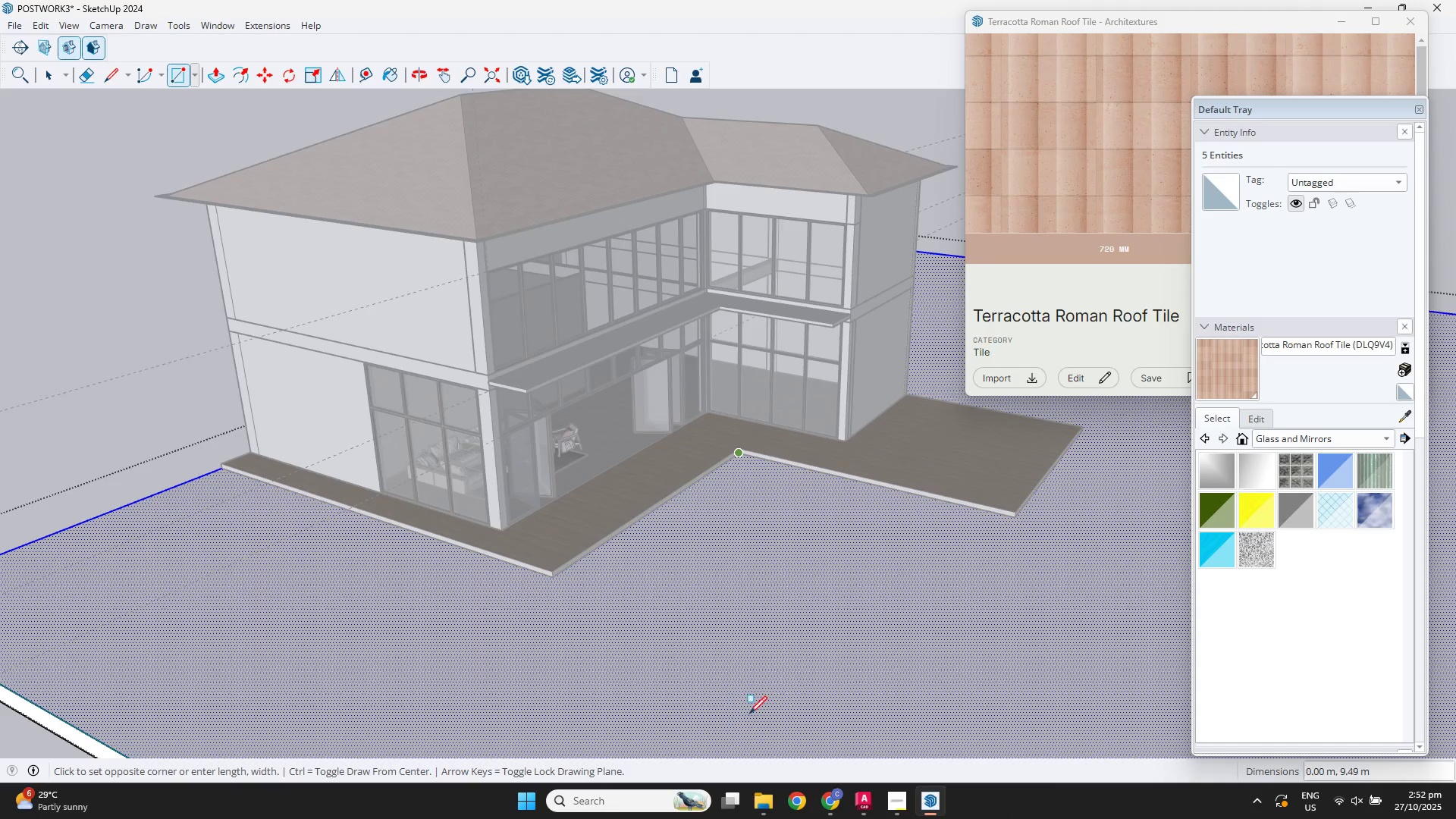 
hold_key(key=ShiftLeft, duration=0.58)
 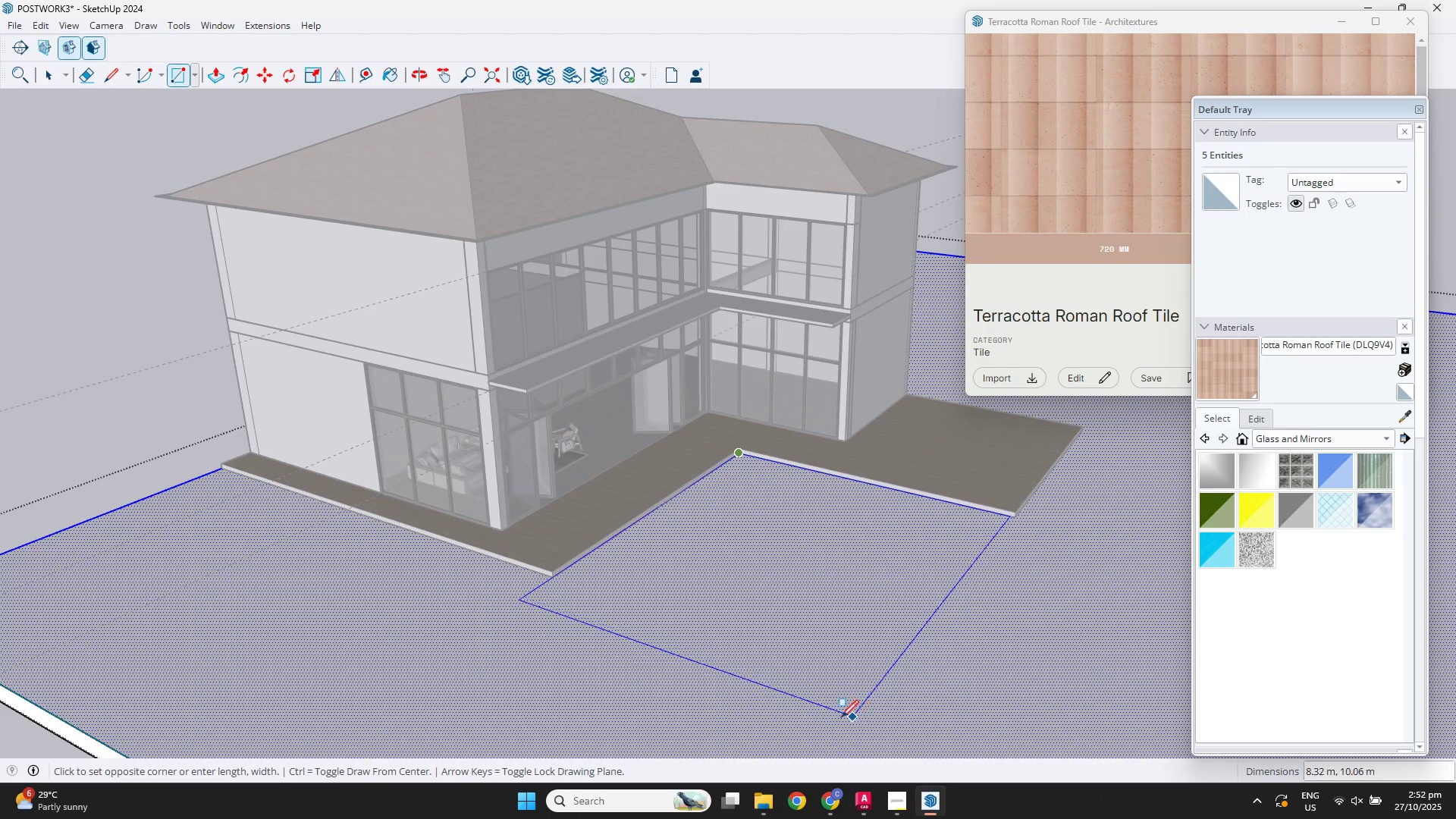 
scroll: coordinate [770, 729], scroll_direction: down, amount: 2.0
 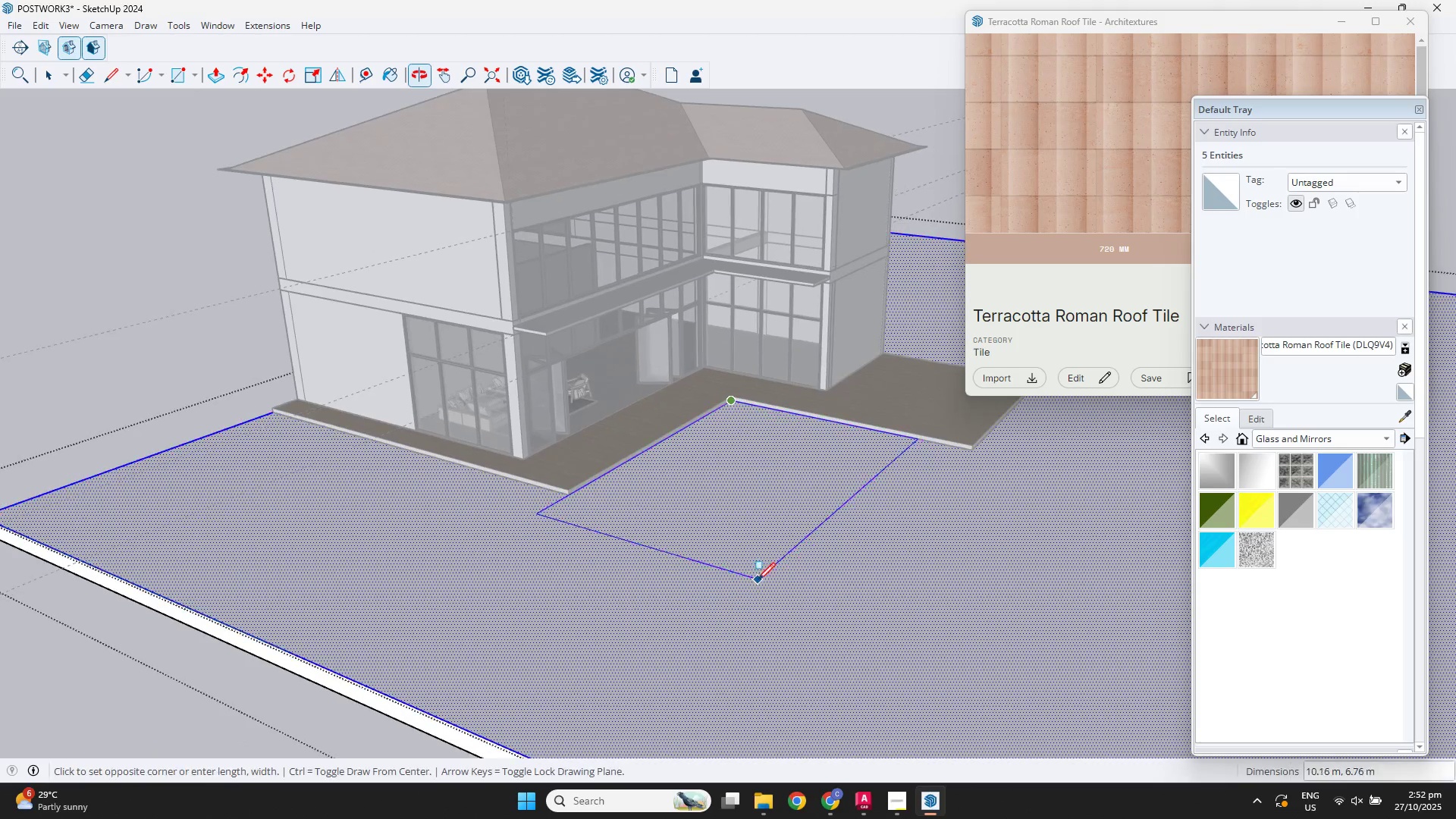 
hold_key(key=ShiftLeft, duration=0.41)
 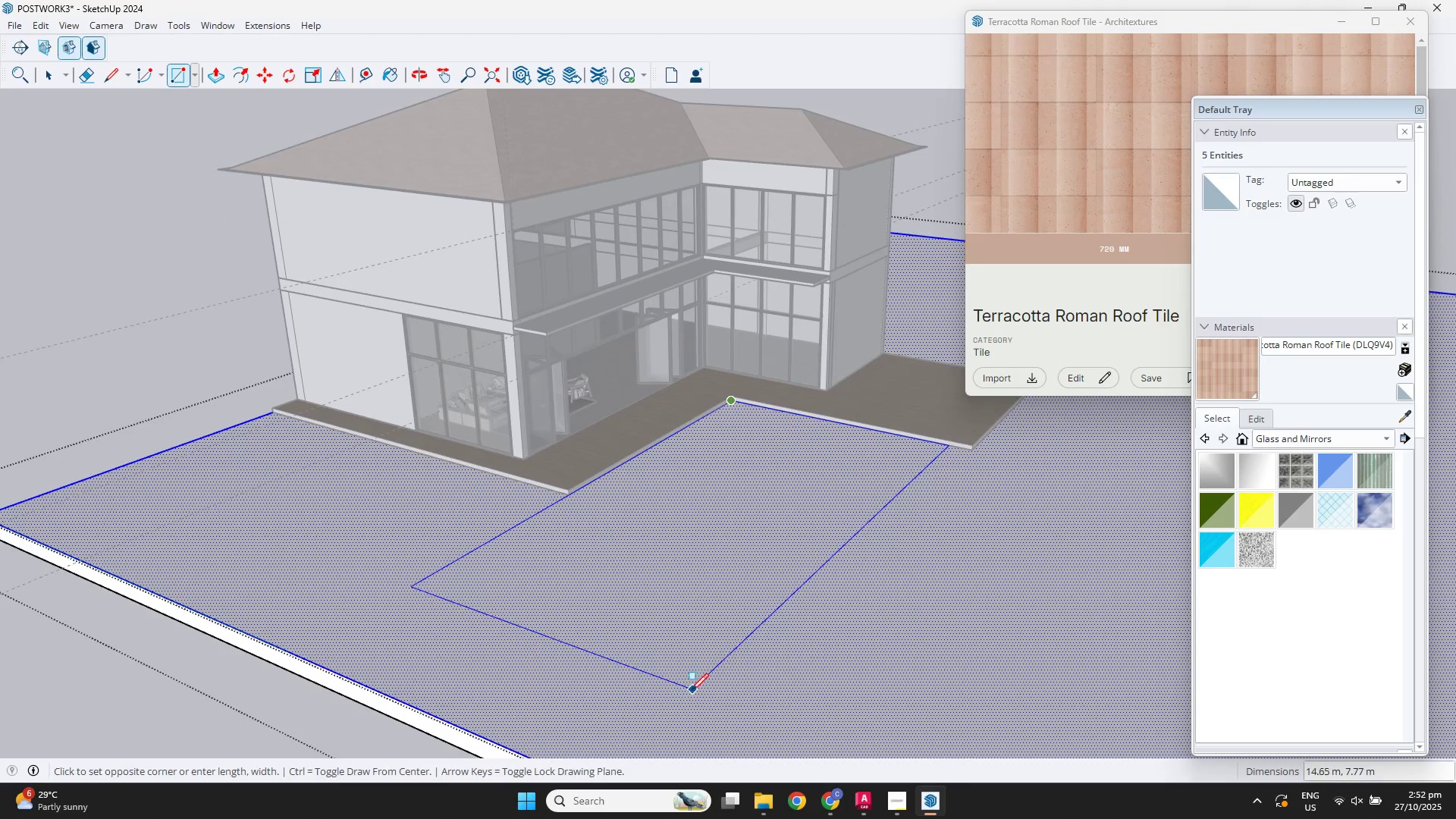 
hold_key(key=ShiftLeft, duration=0.46)
 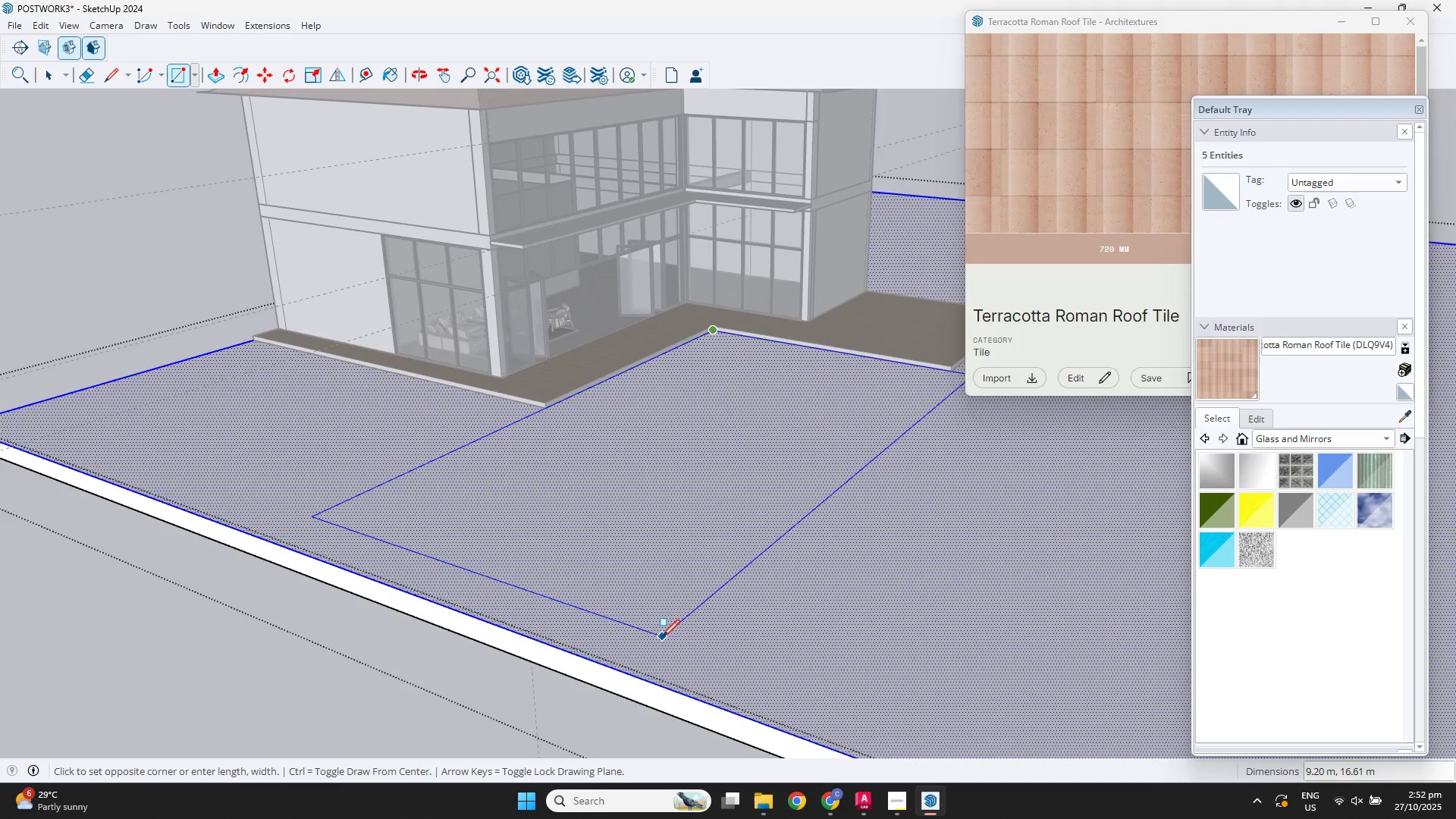 
mouse_move([638, 600])
 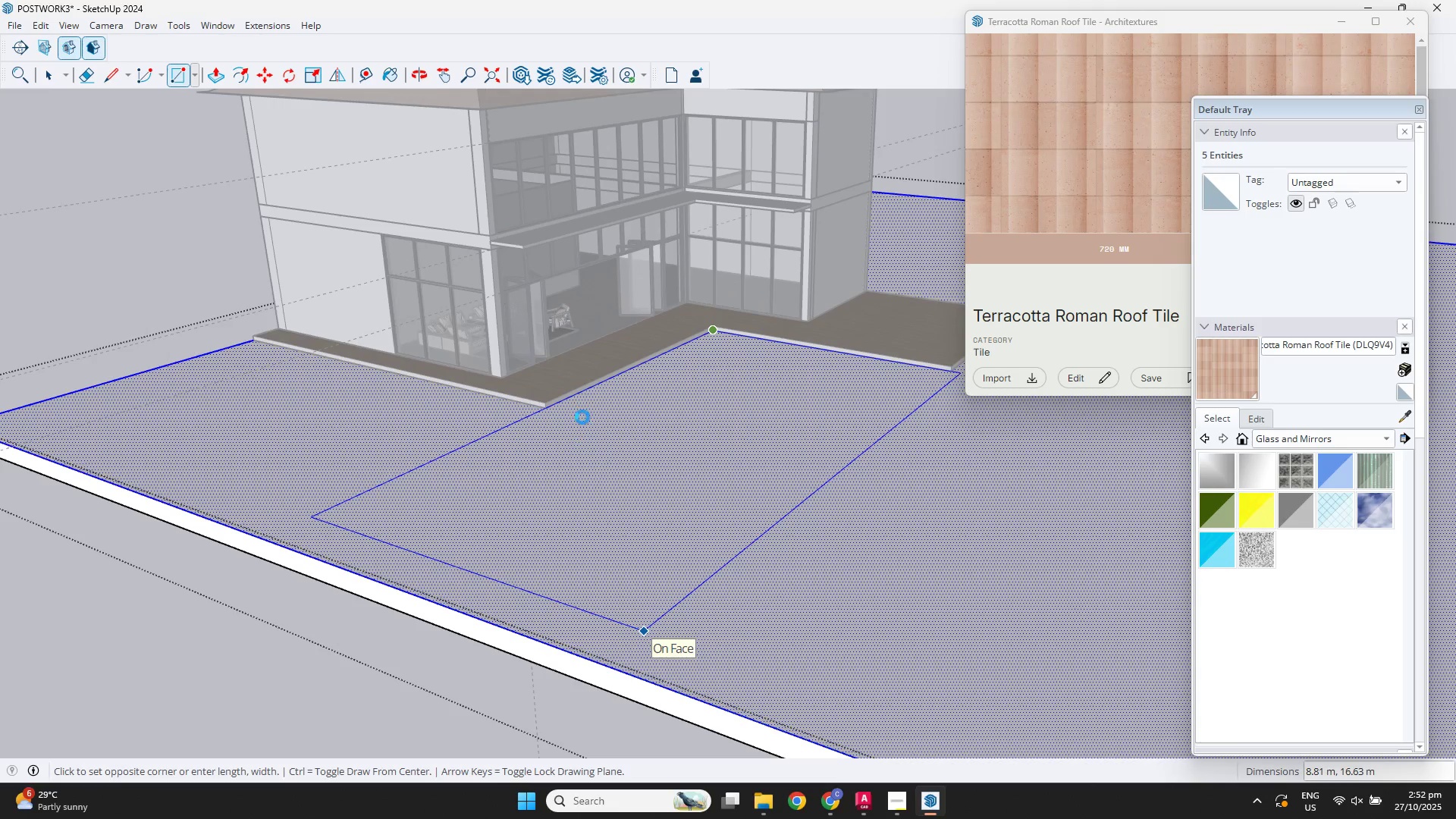 
scroll: coordinate [583, 435], scroll_direction: up, amount: 5.0
 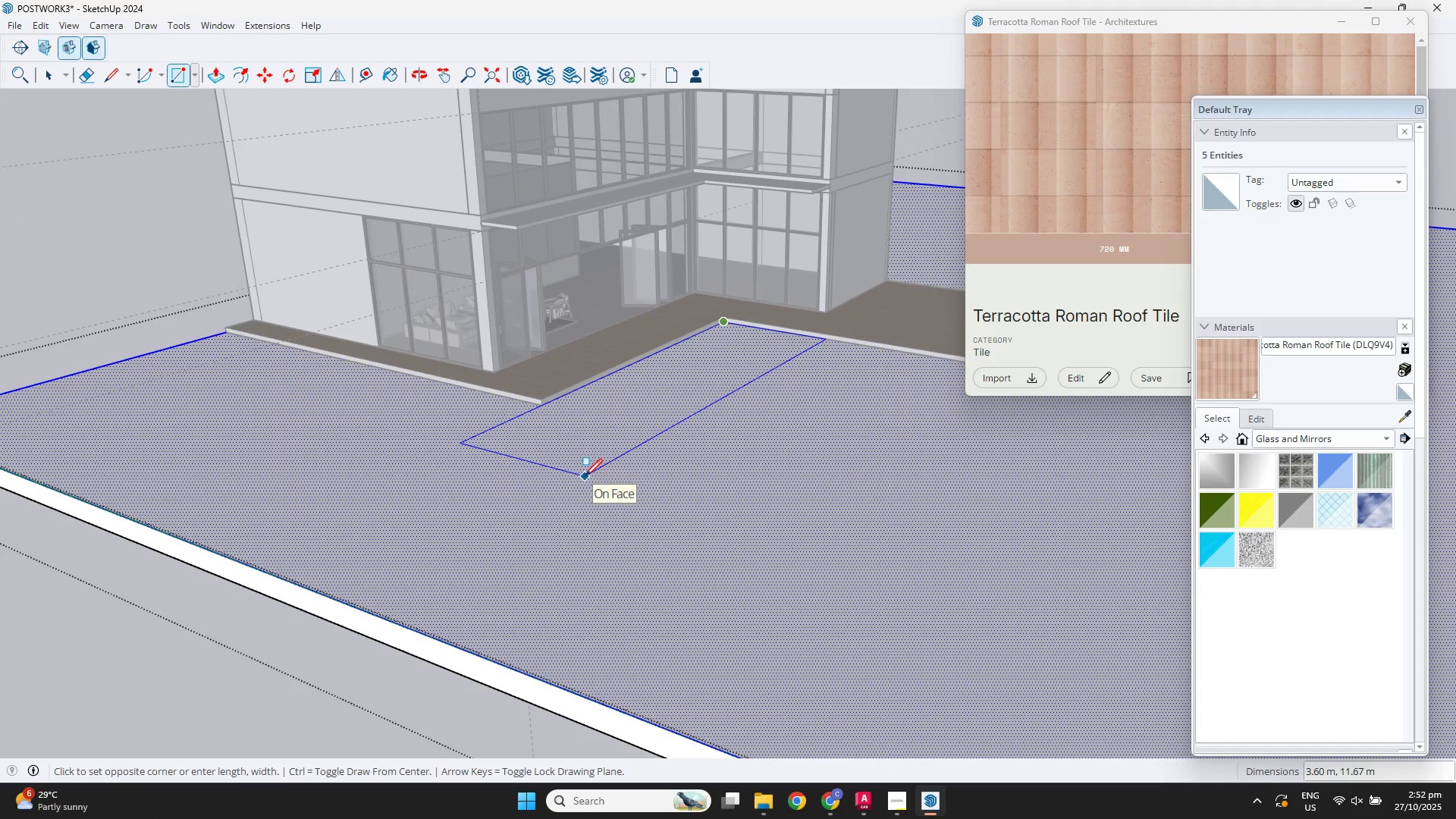 
mouse_move([745, 575])
 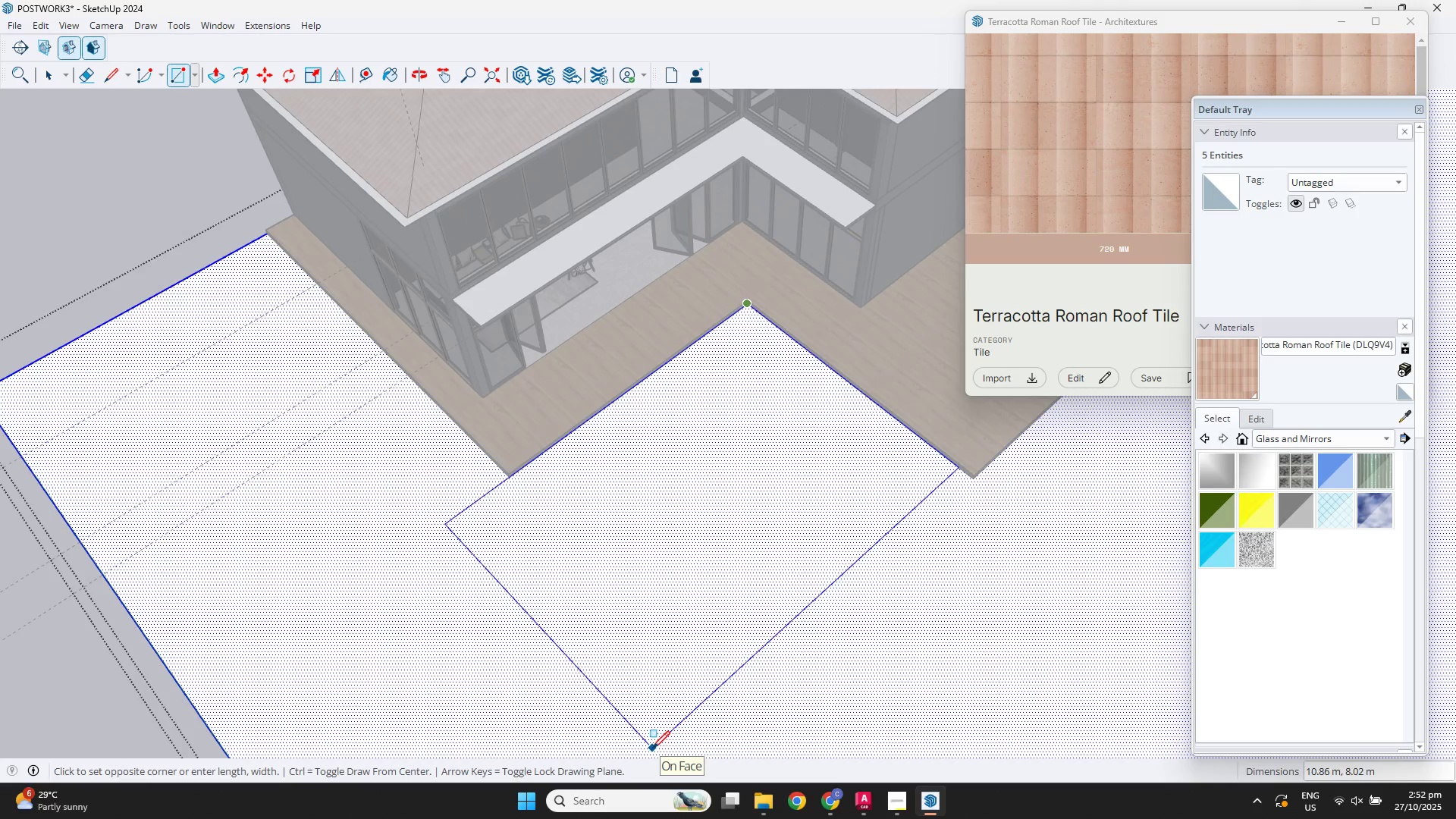 
wait(9.64)
 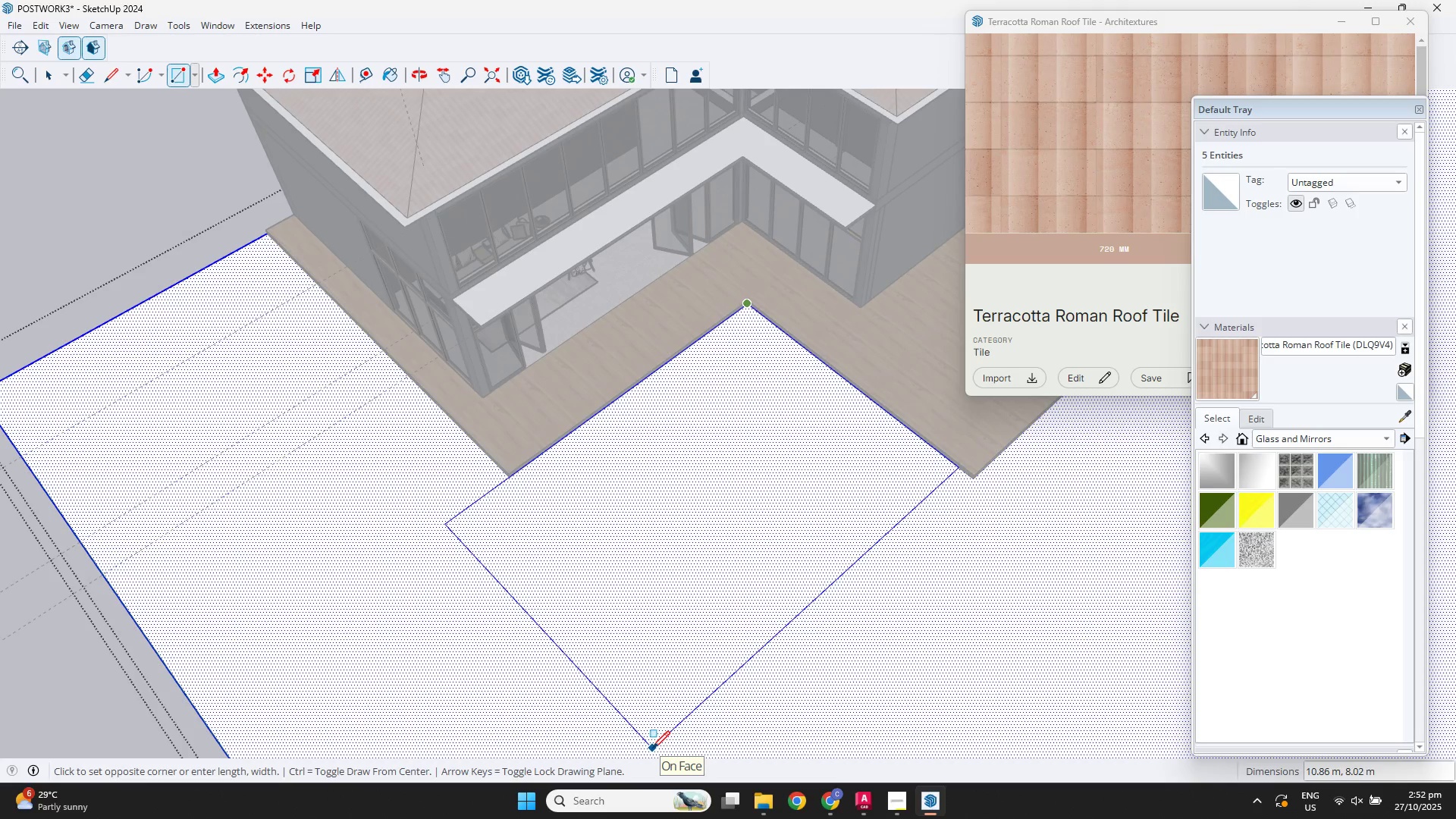 
key(Escape)
 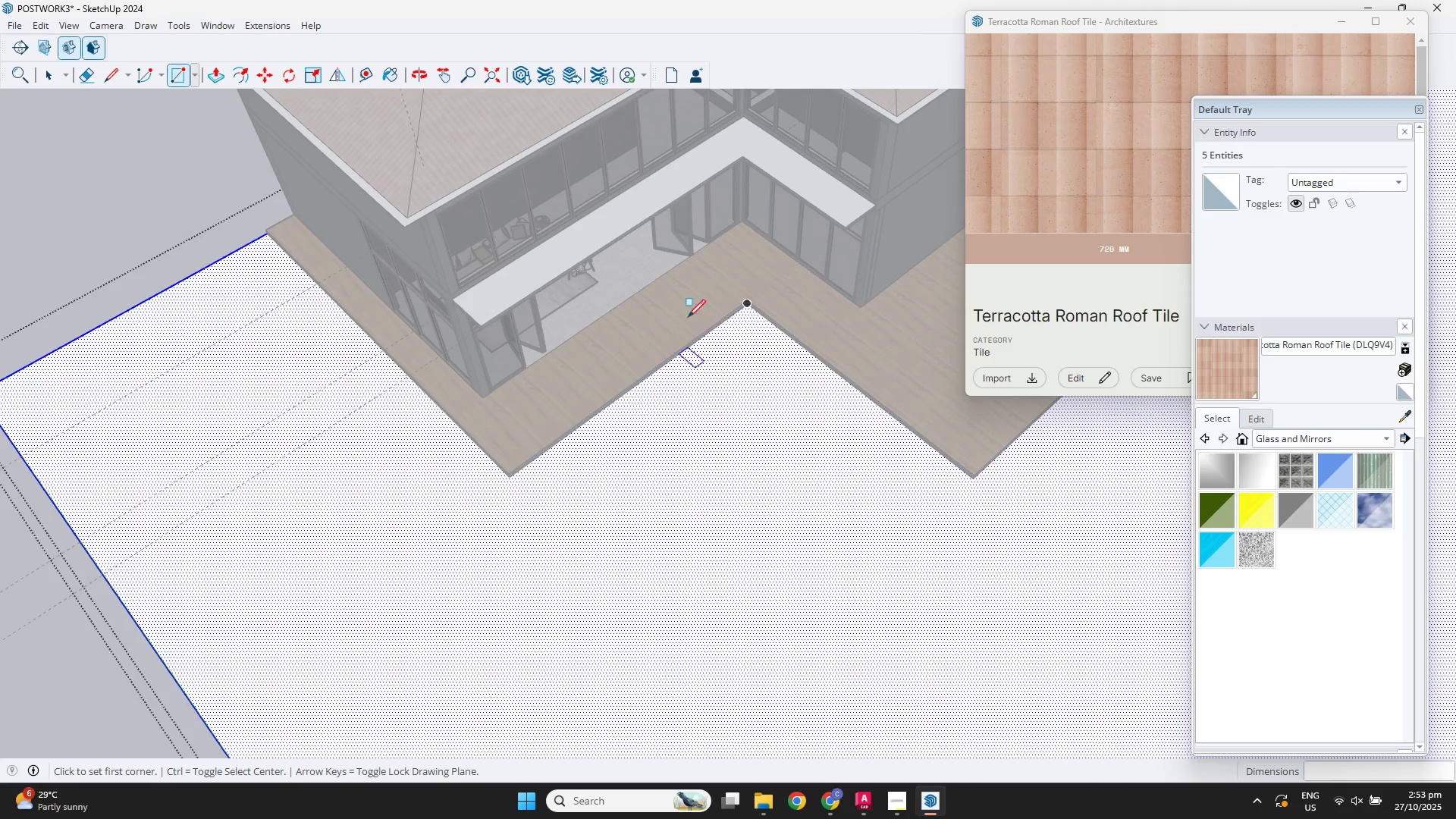 
scroll: coordinate [761, 347], scroll_direction: up, amount: 7.0
 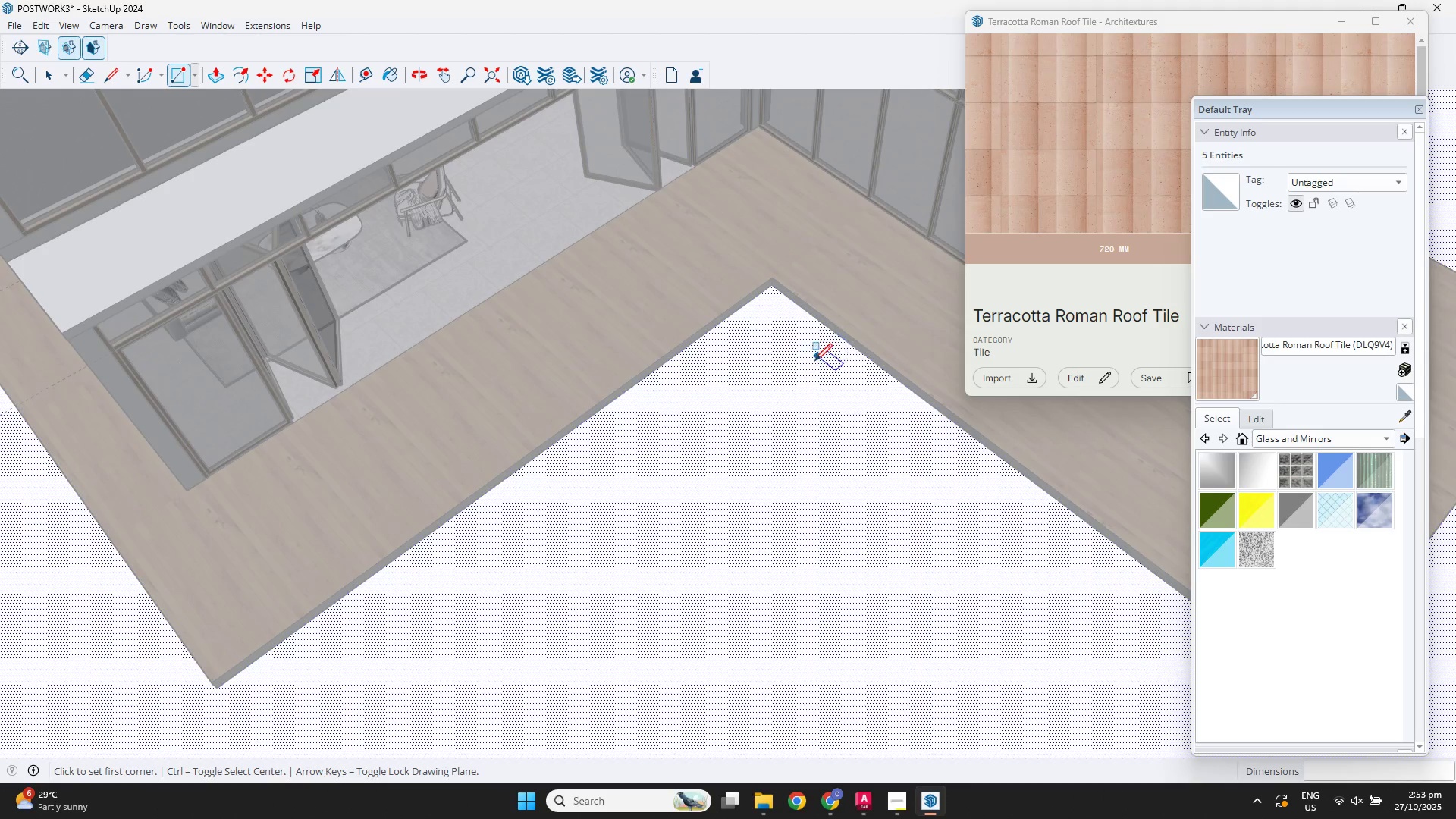 
scroll: coordinate [943, 608], scroll_direction: down, amount: 7.0
 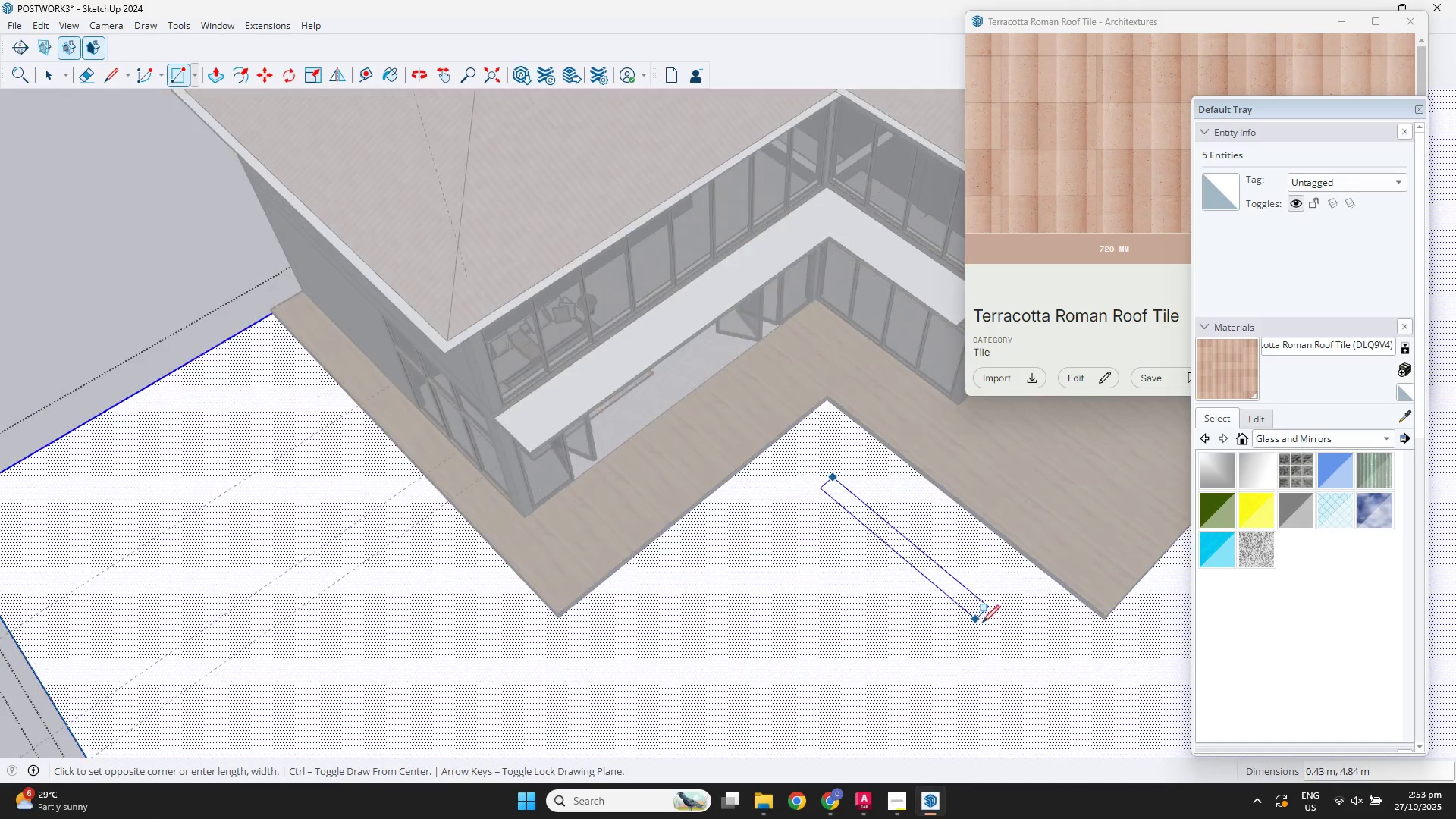 
hold_key(key=ShiftLeft, duration=0.32)
 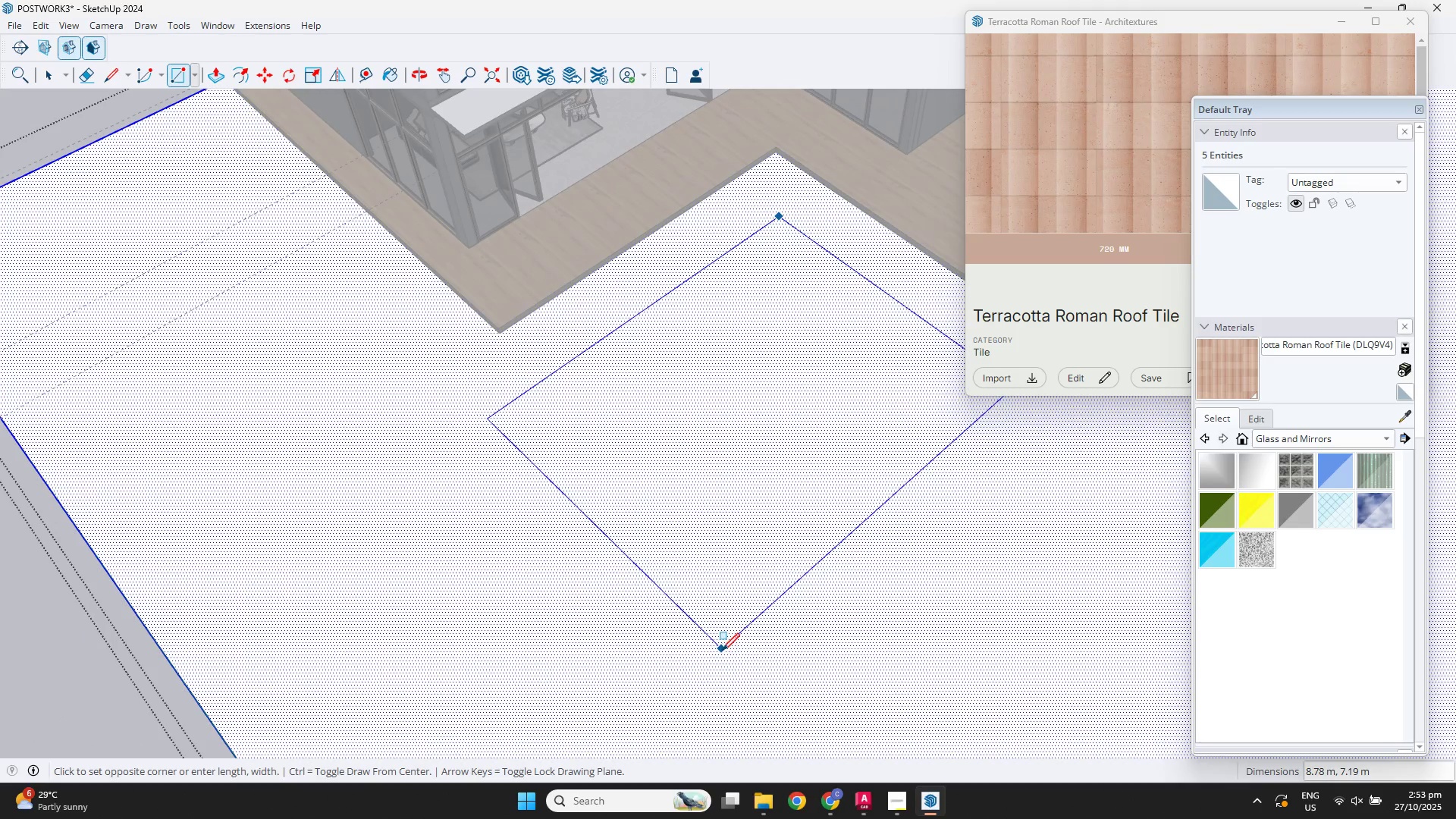 
scroll: coordinate [734, 648], scroll_direction: down, amount: 5.0
 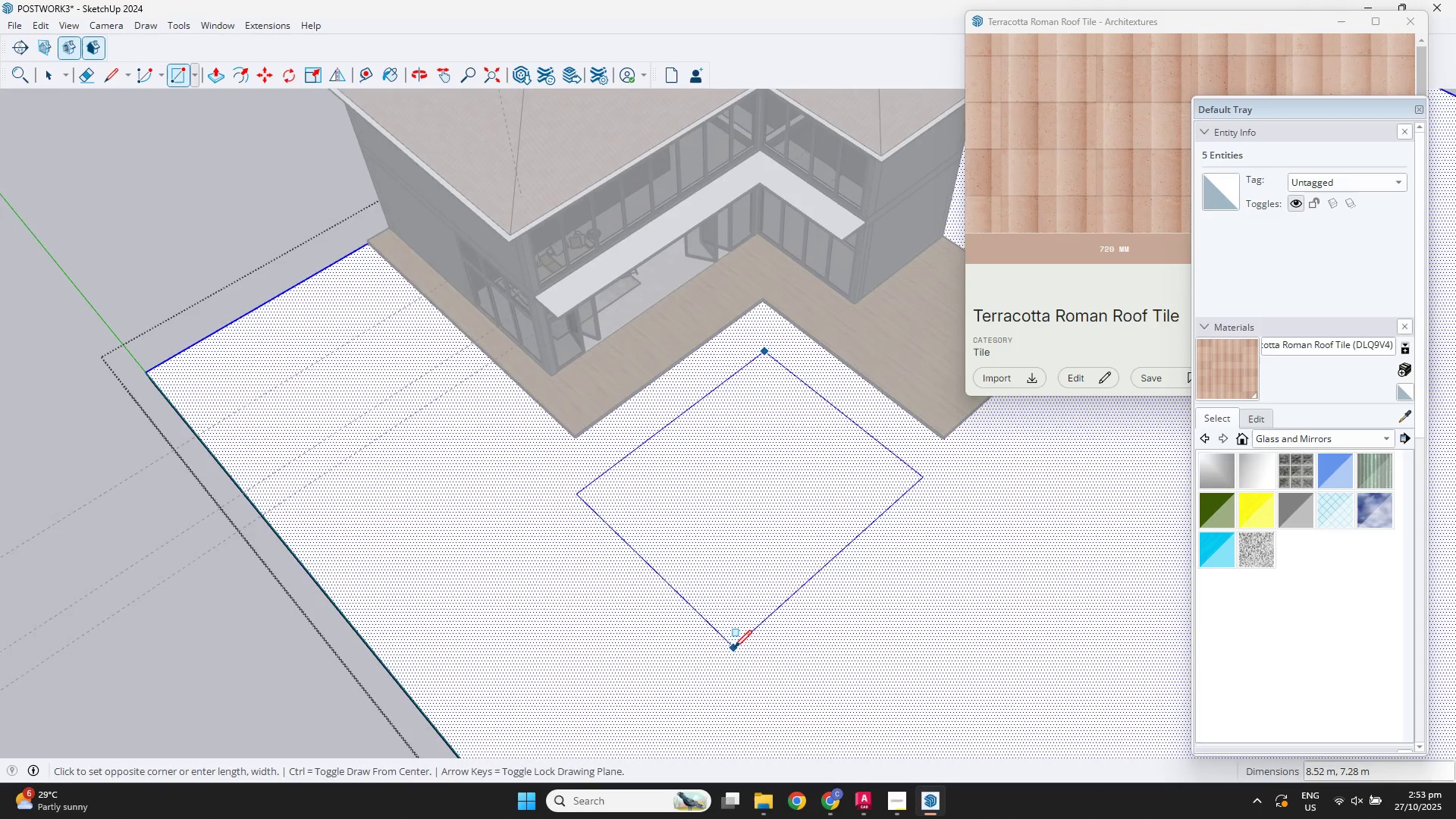 
hold_key(key=ShiftLeft, duration=0.37)
 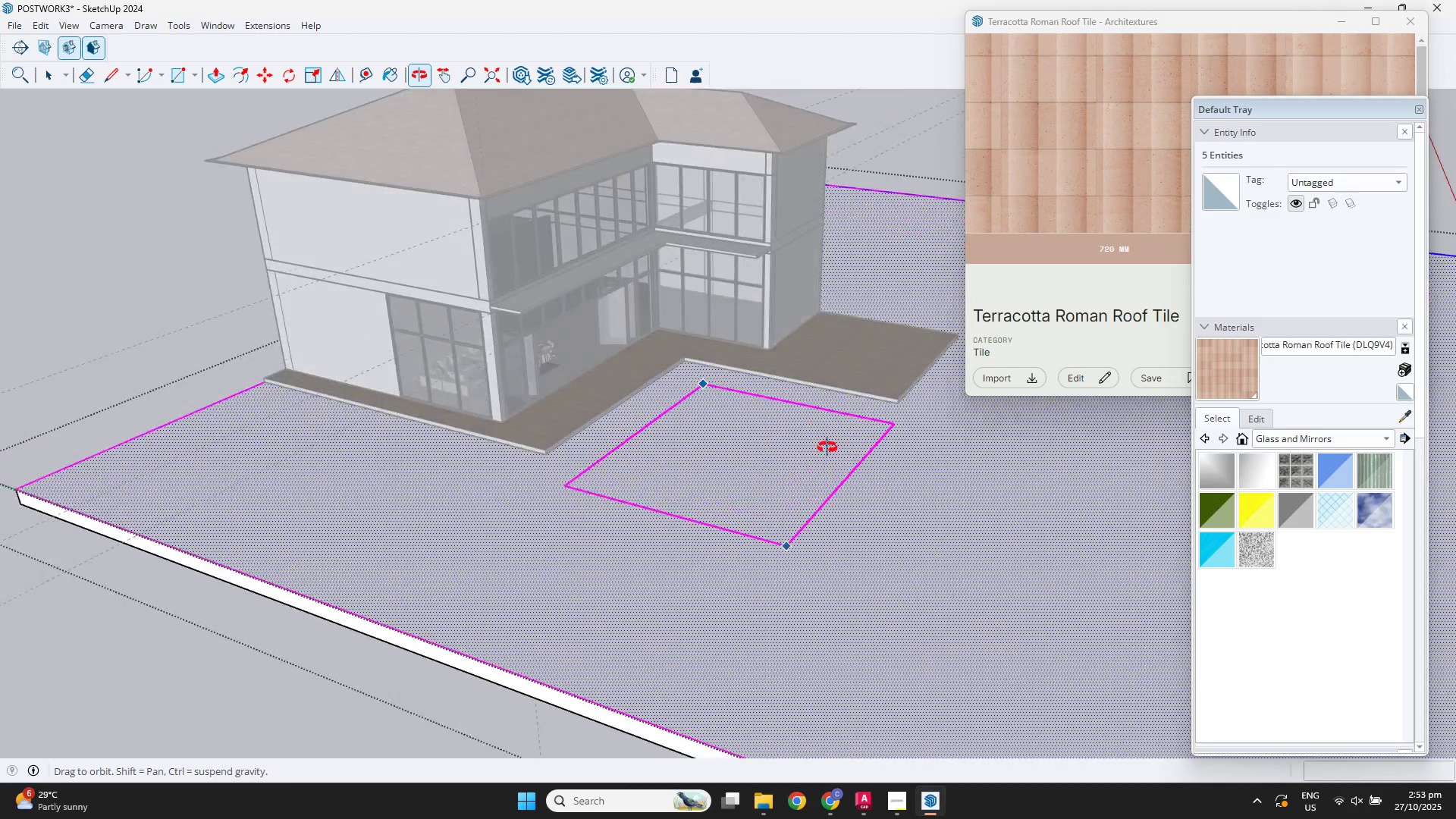 
key(Space)
 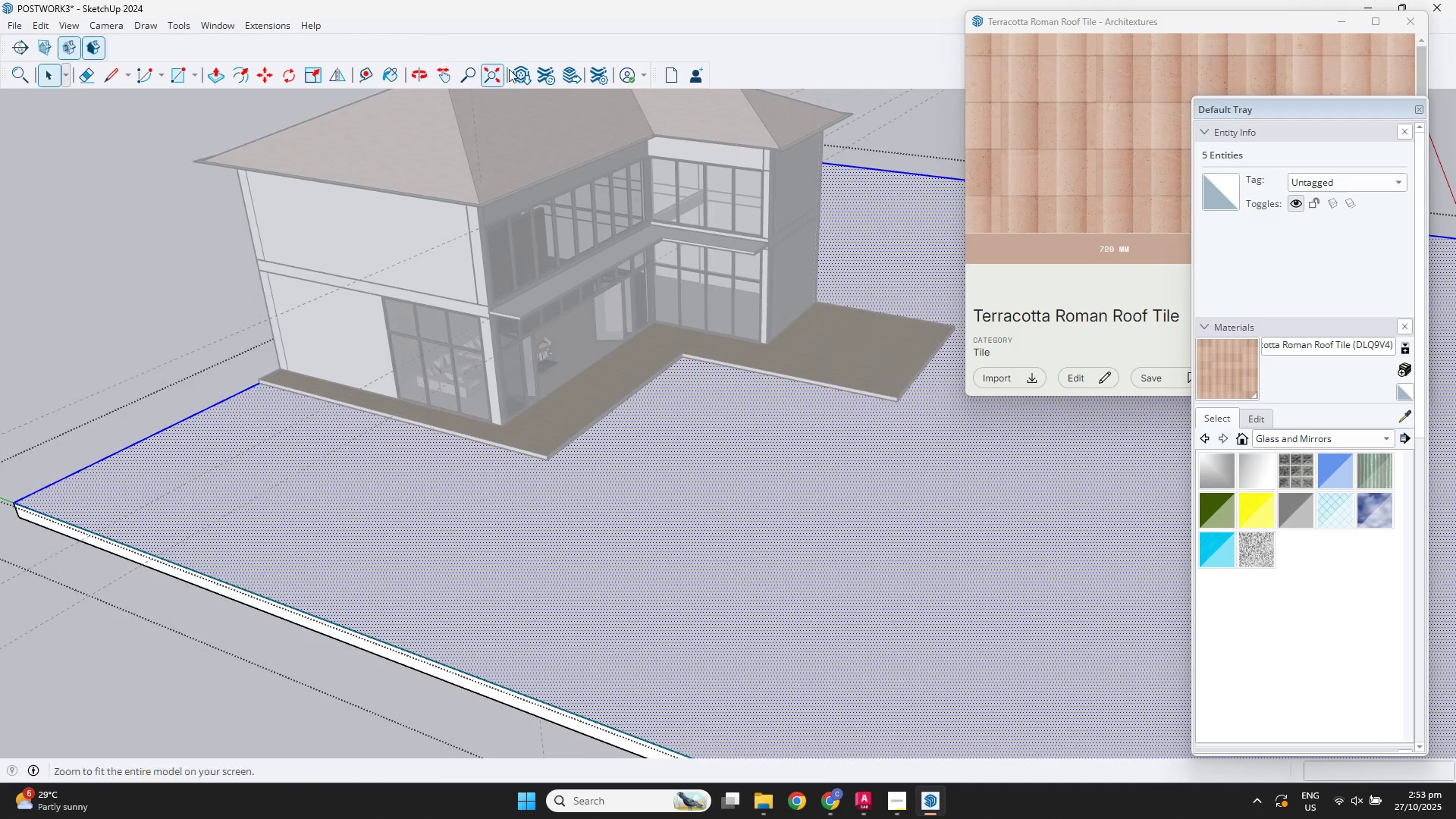 
key(Escape)
 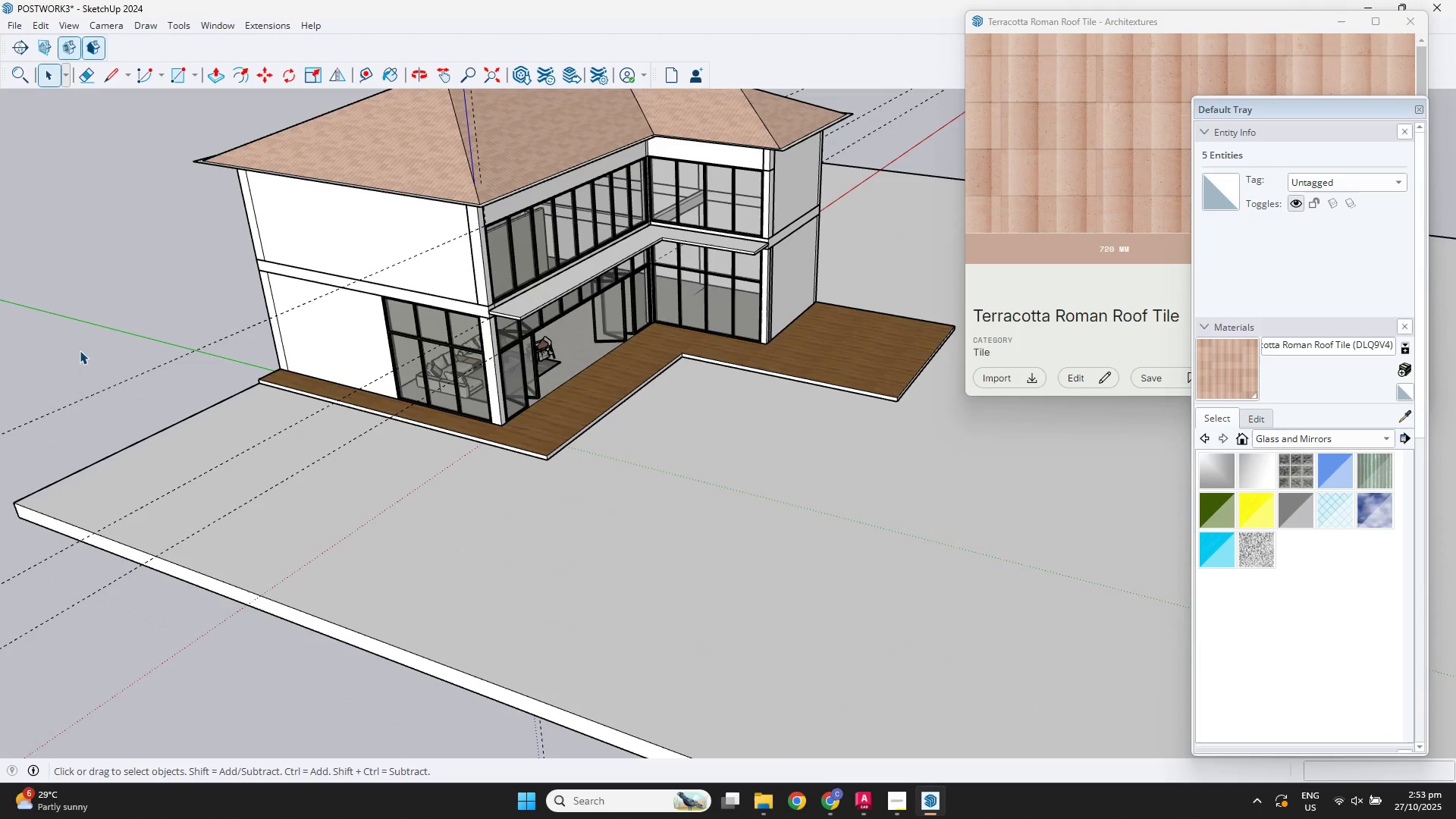 
key(Space)
 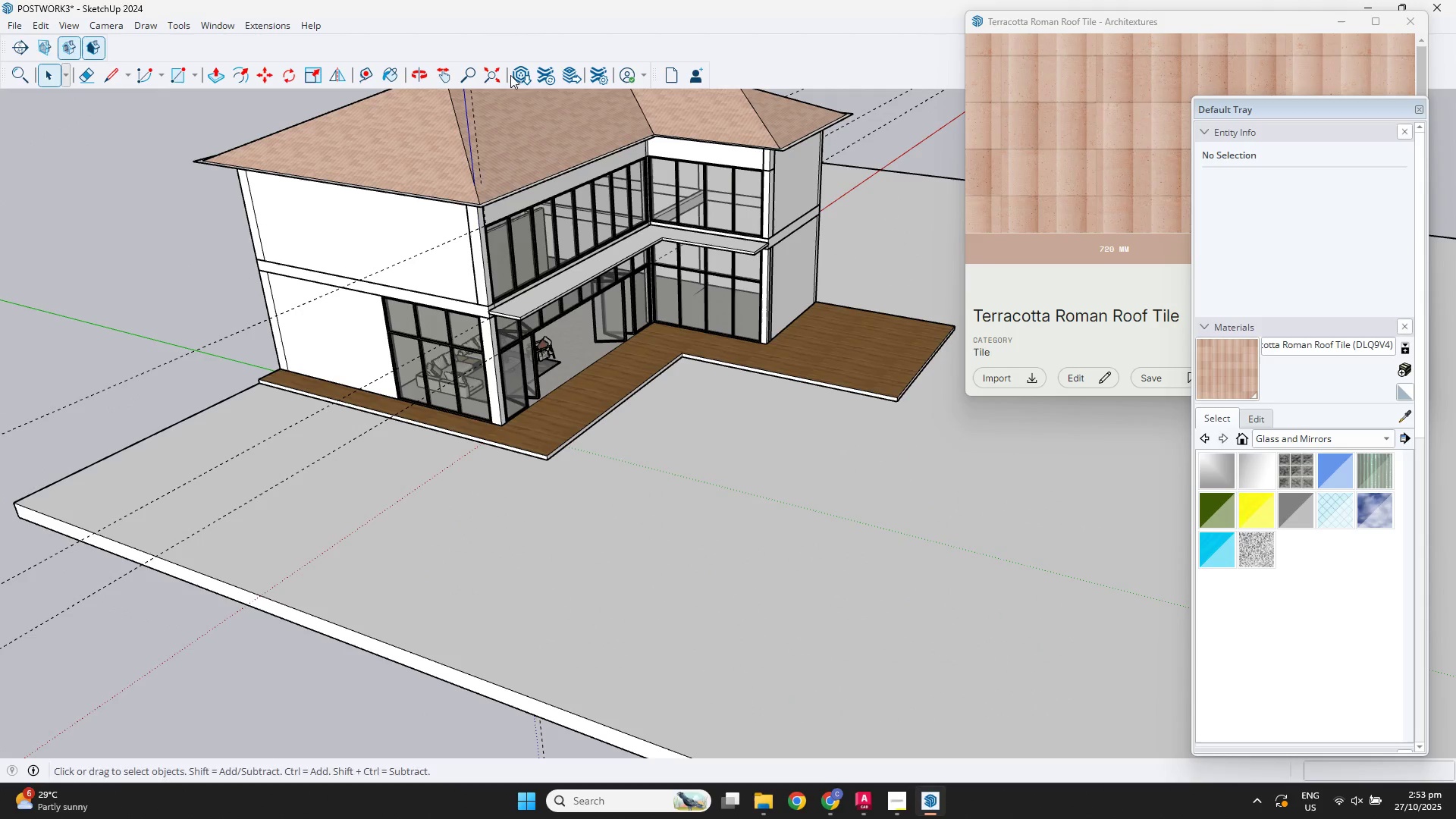 
left_click([516, 74])
 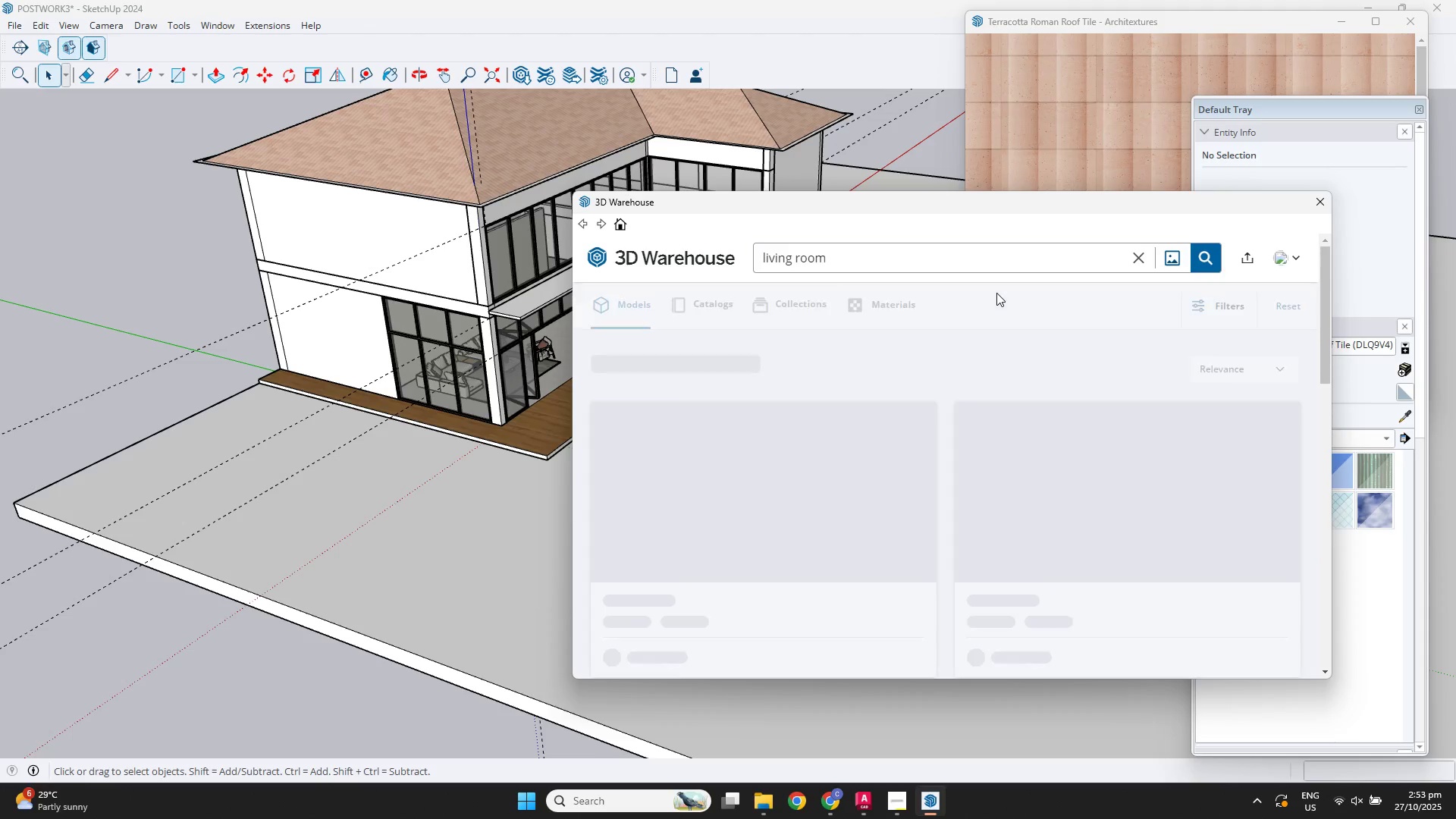 
left_click_drag(start_coordinate=[893, 253], to_coordinate=[653, 243])
 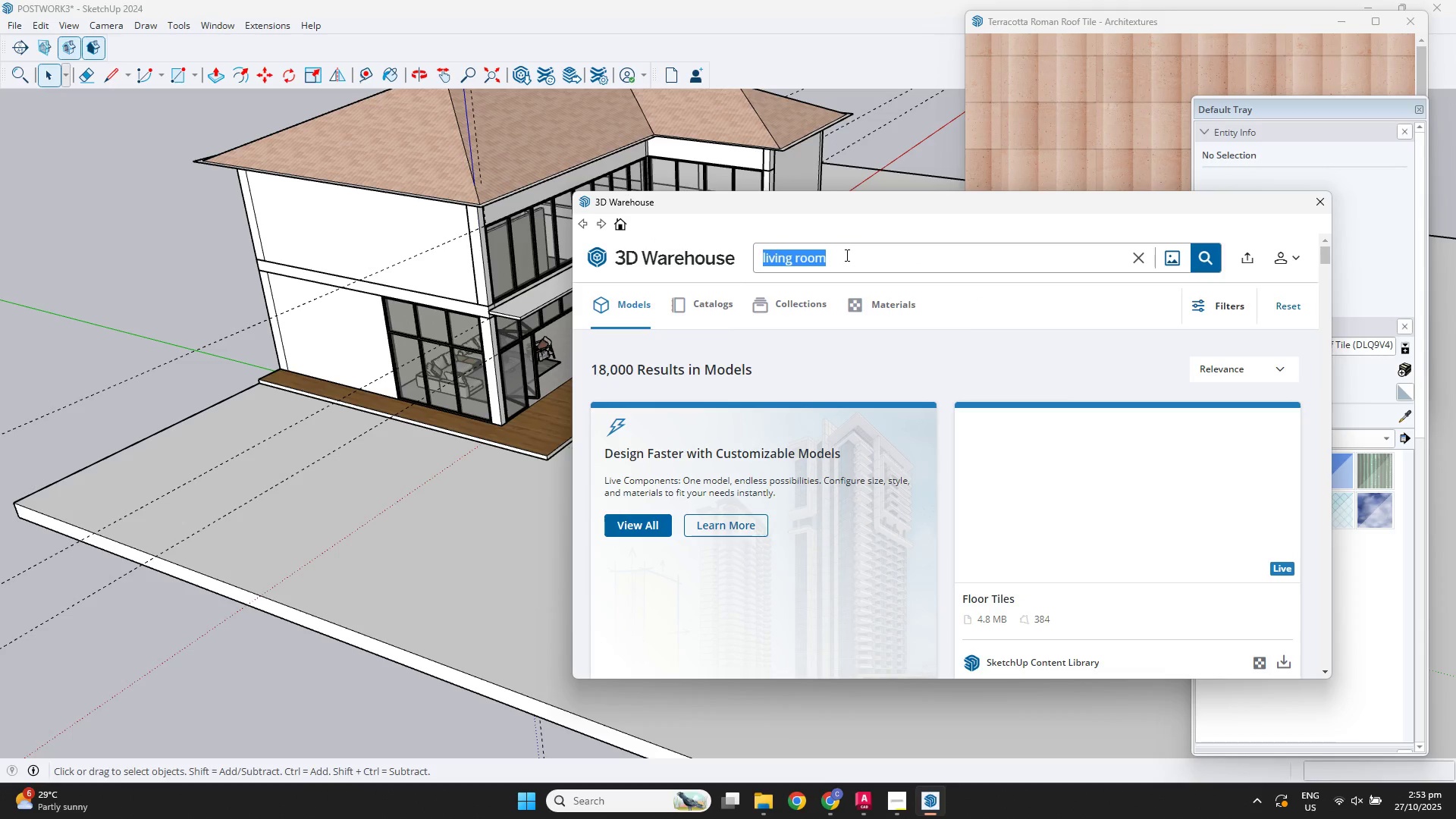 
type(cabana)
 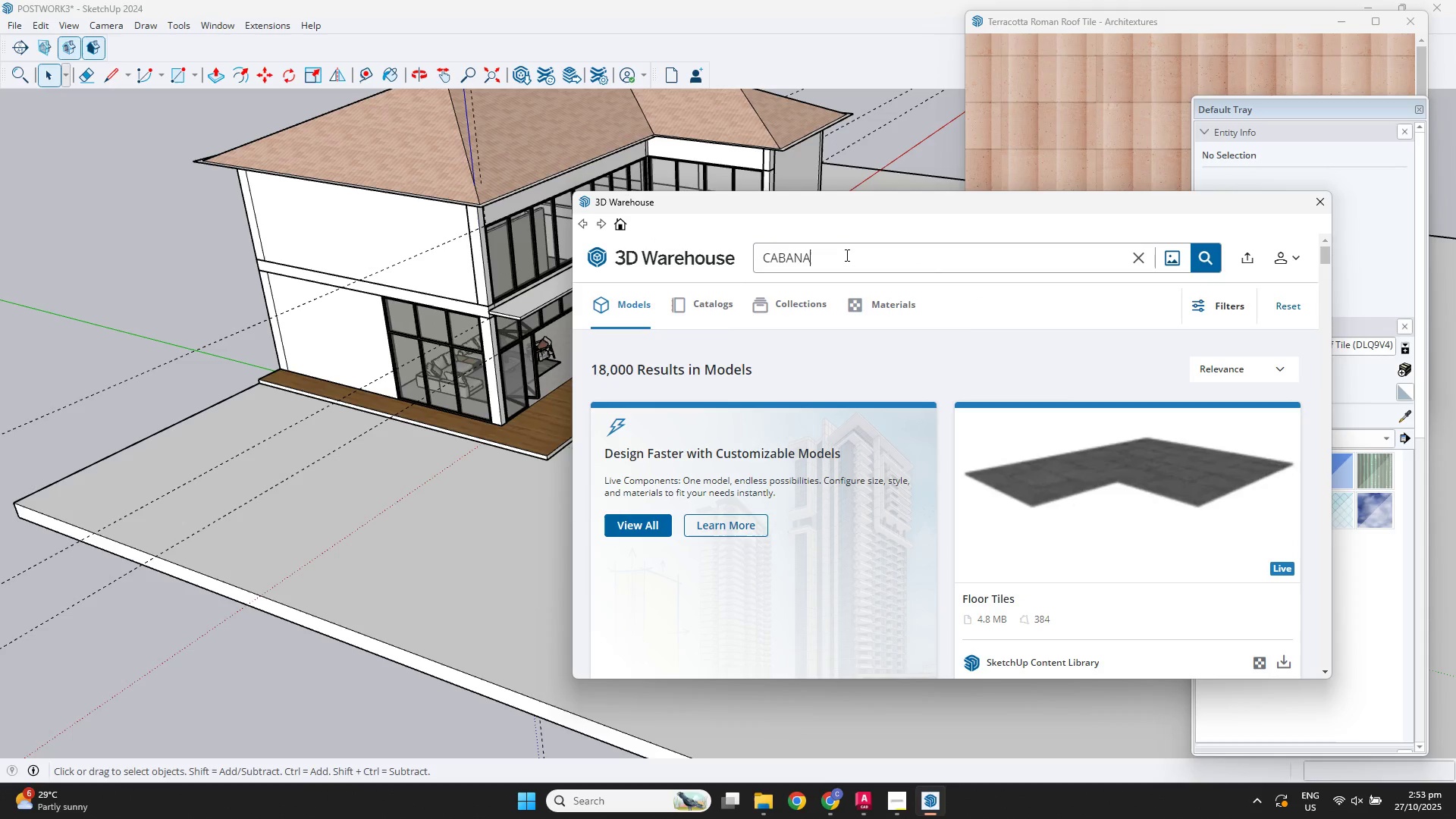 
key(Enter)
 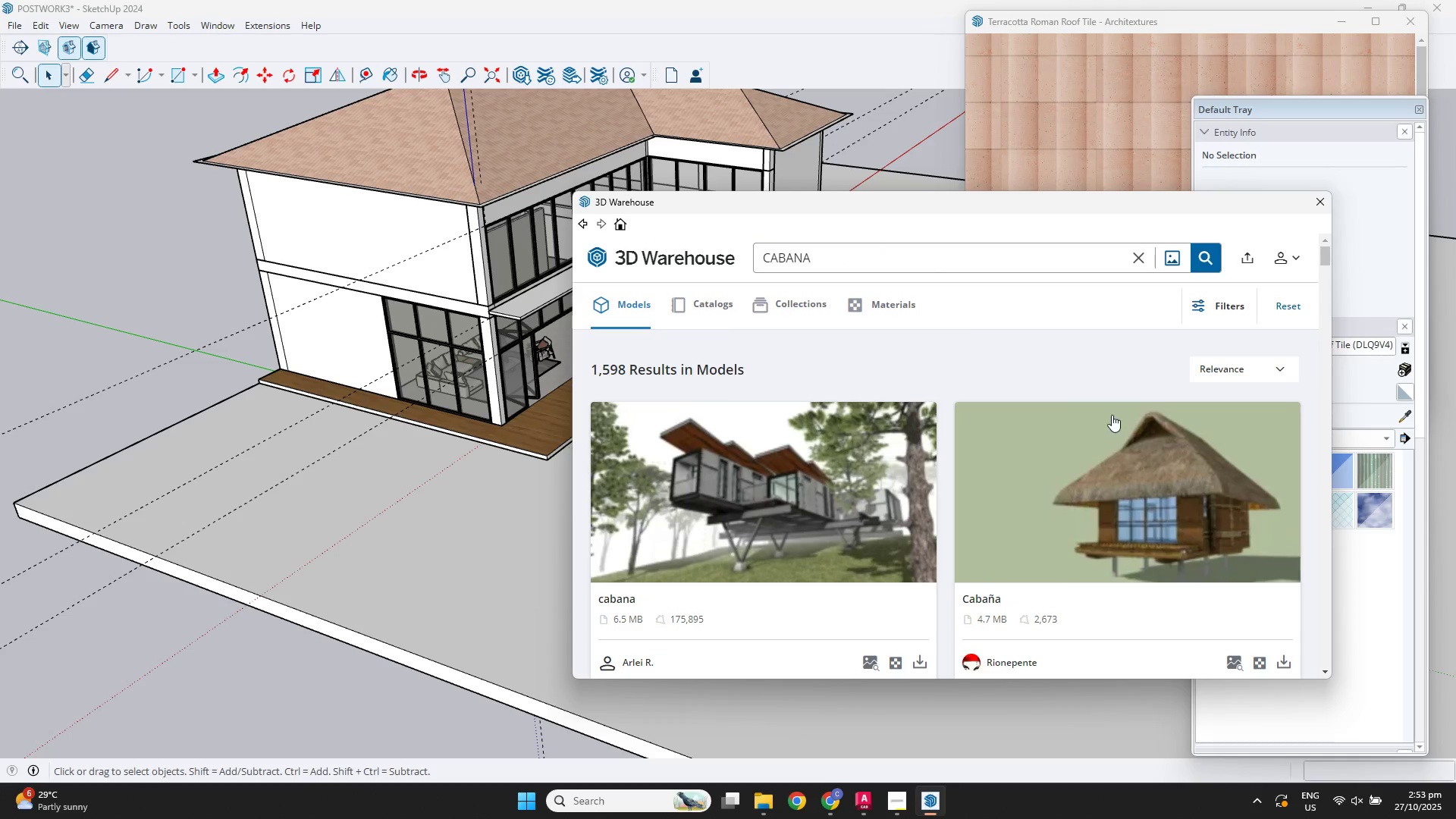 
scroll: coordinate [938, 643], scroll_direction: down, amount: 9.0
 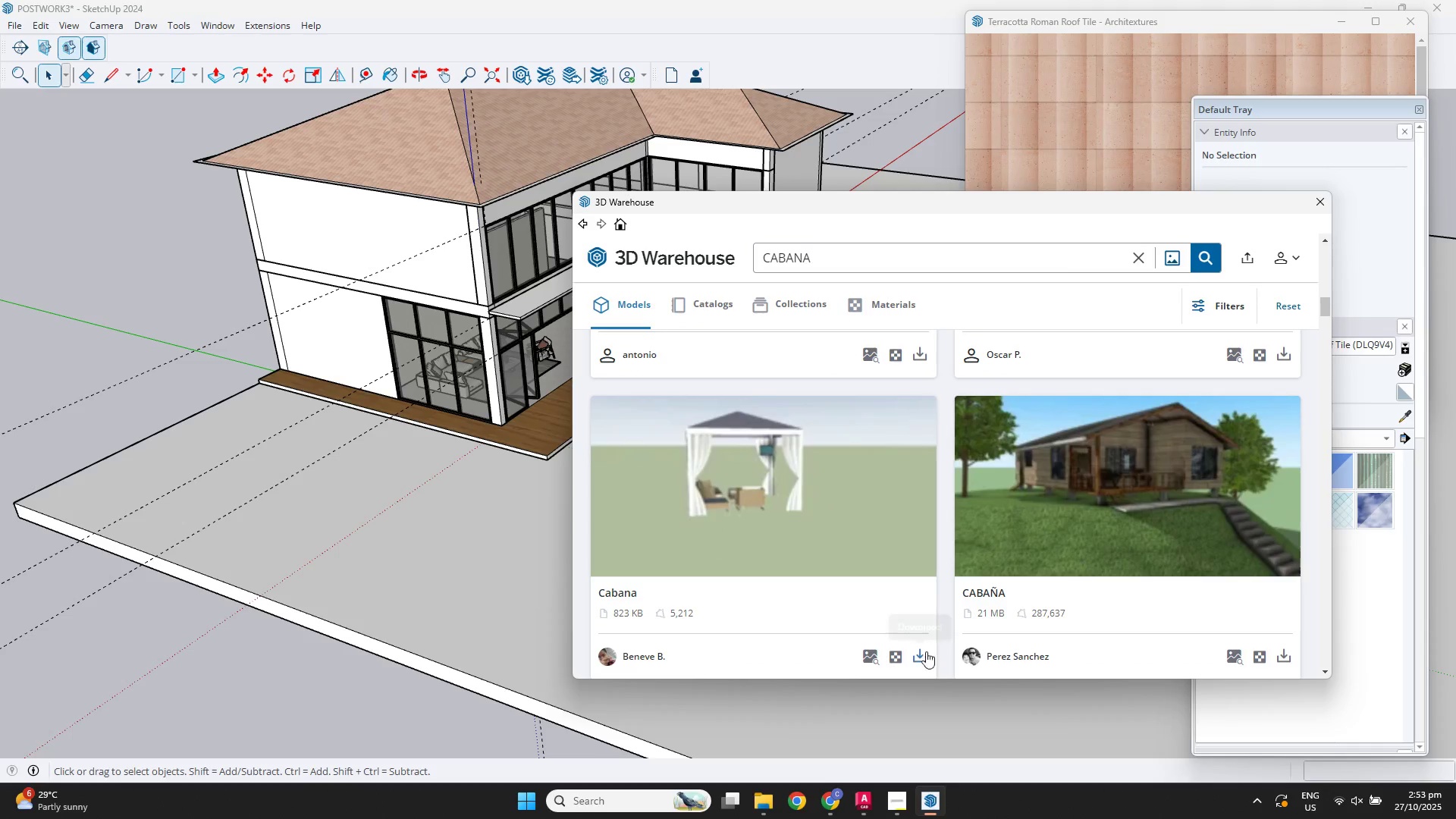 
left_click([925, 659])
 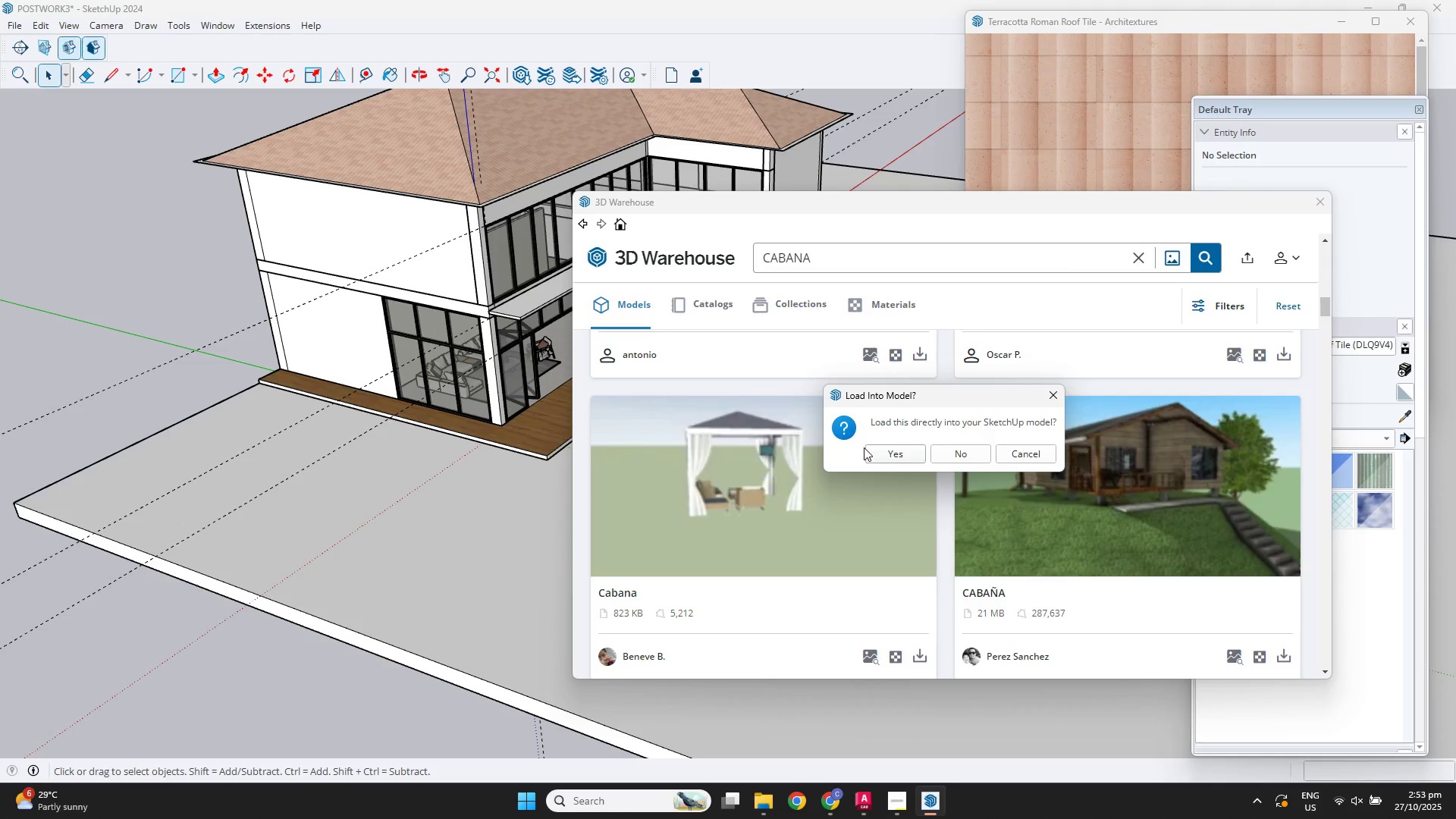 
double_click([883, 458])
 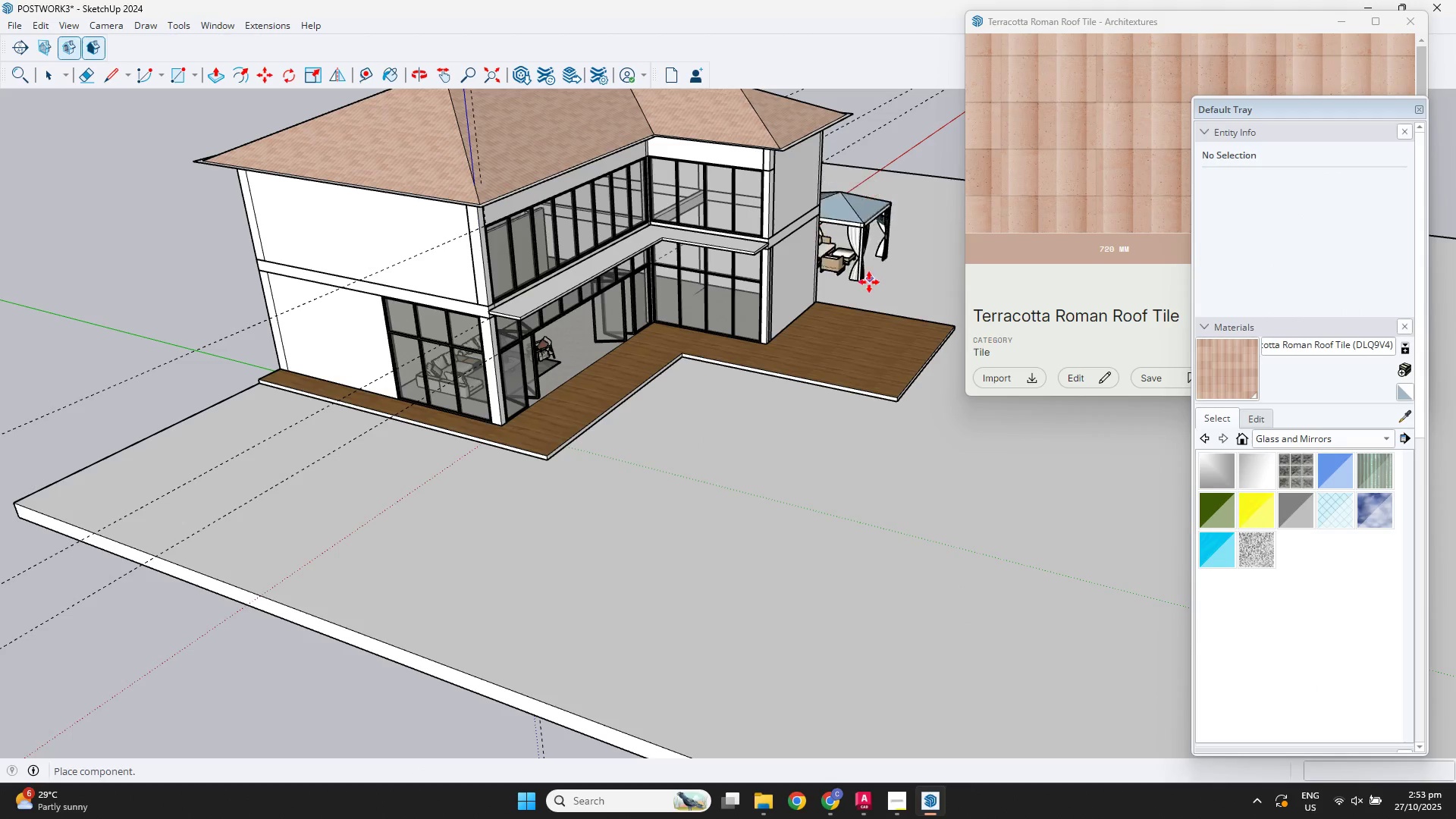 
scroll: coordinate [889, 369], scroll_direction: up, amount: 11.0
 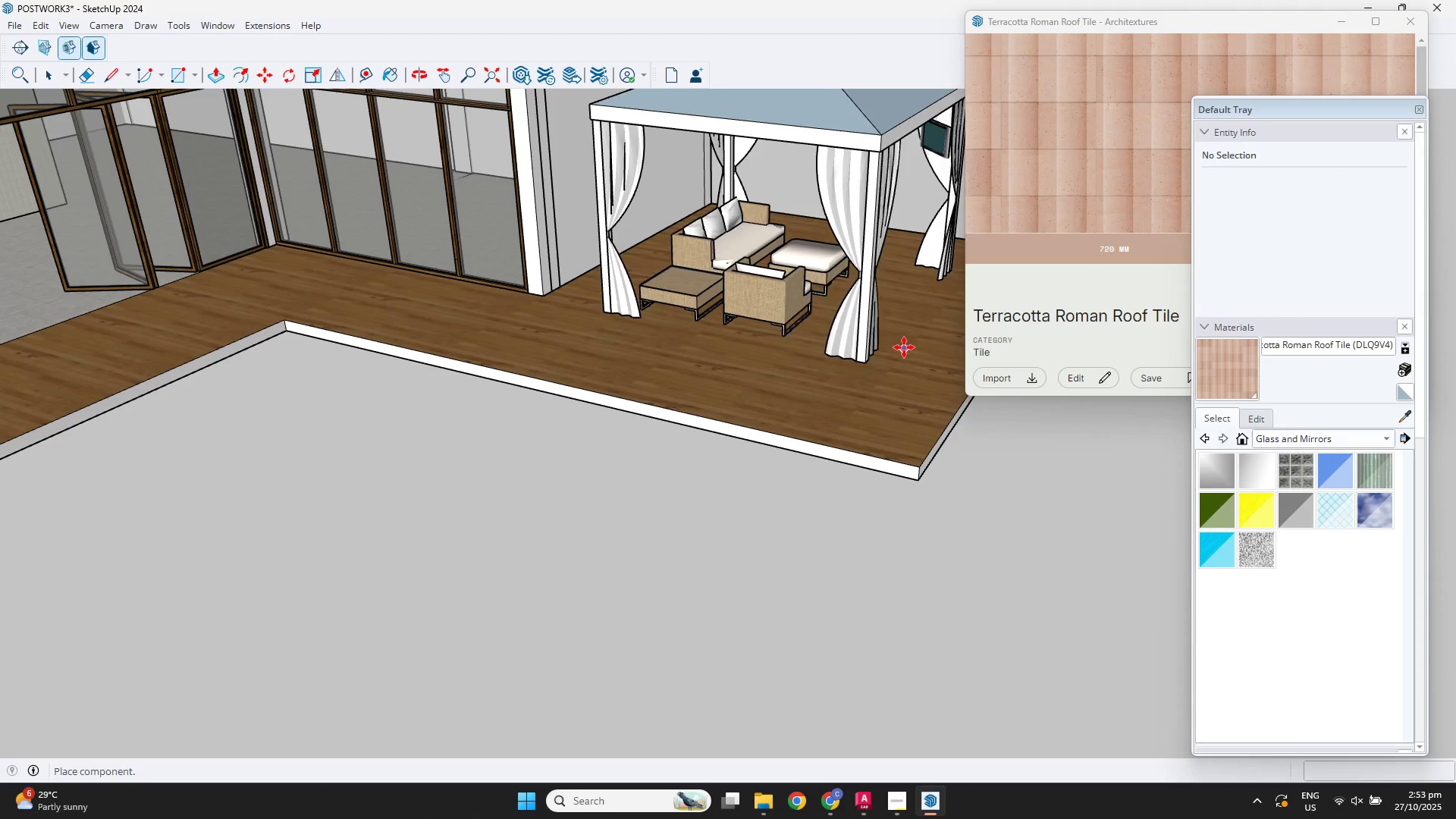 
left_click([904, 346])
 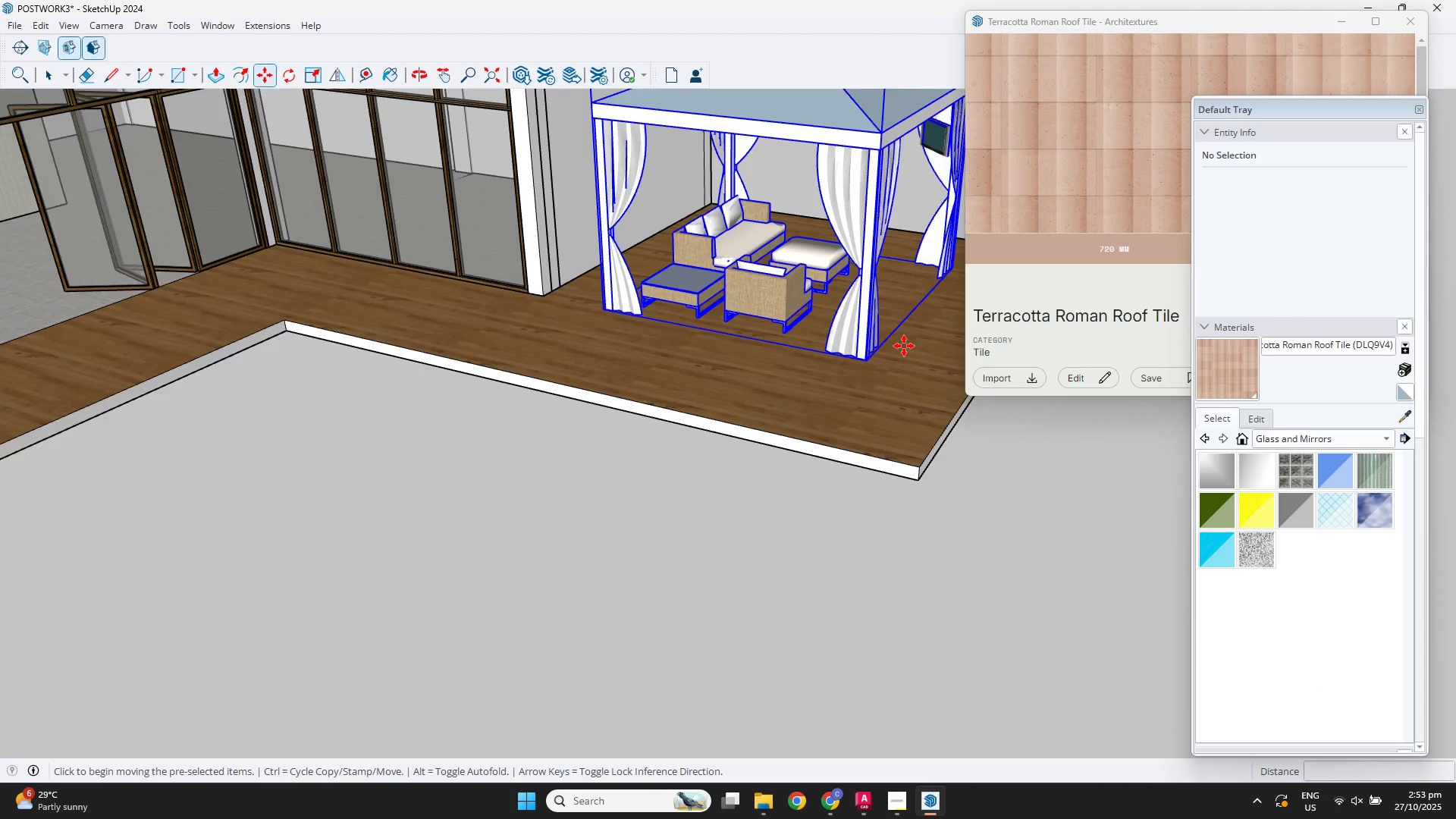 
scroll: coordinate [904, 346], scroll_direction: down, amount: 1.0
 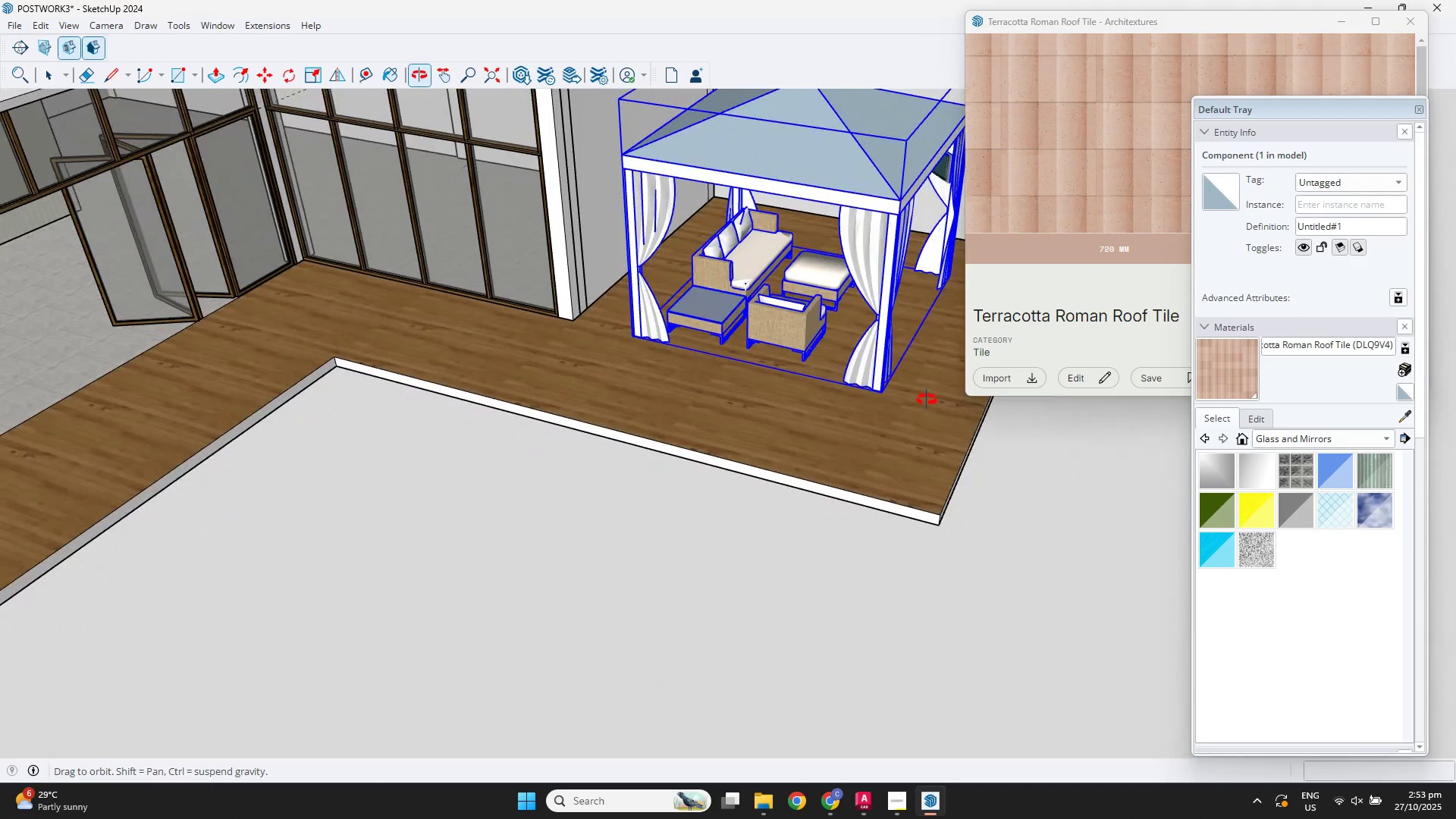 
key(Q)
 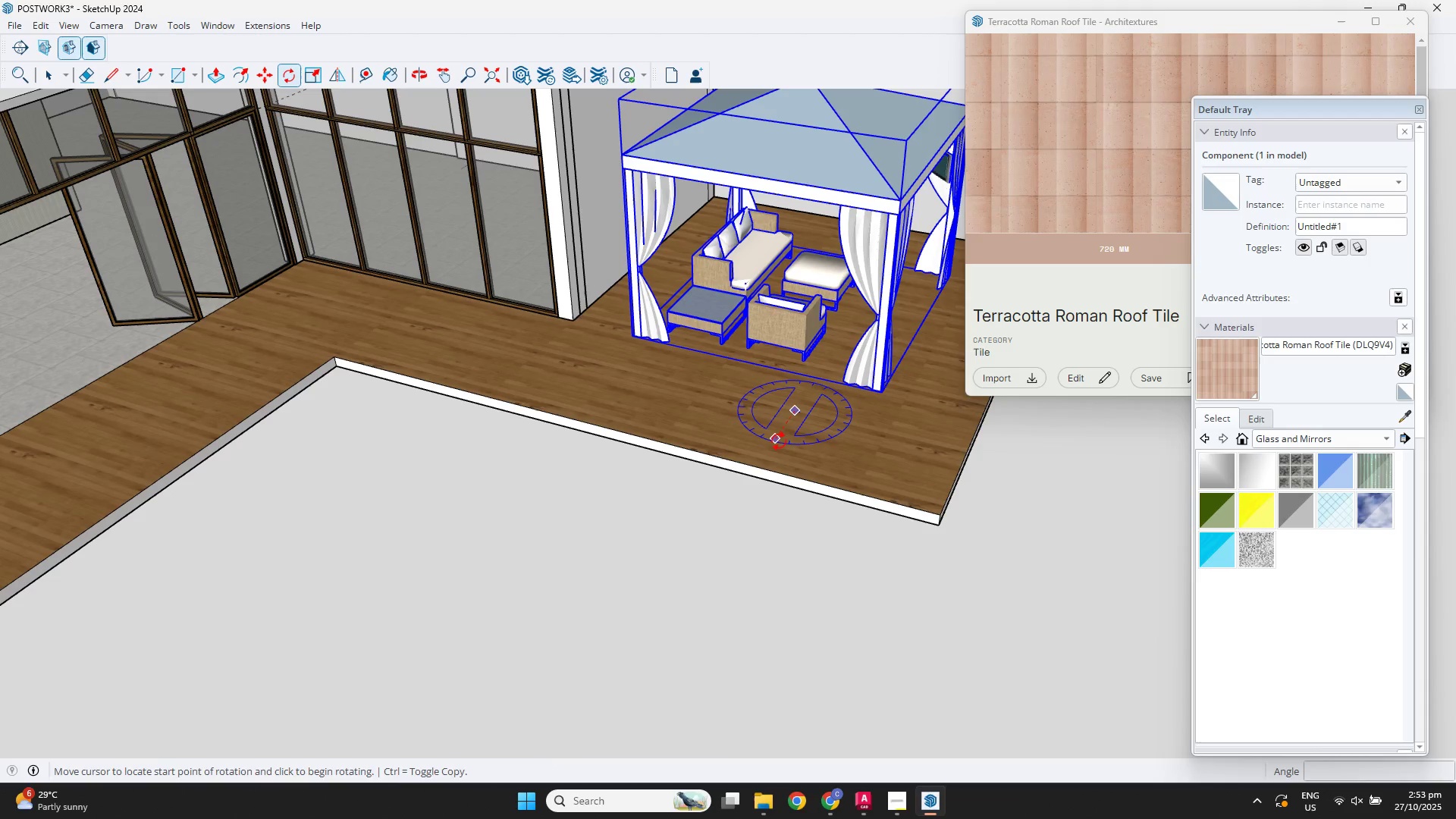 
double_click([779, 441])
 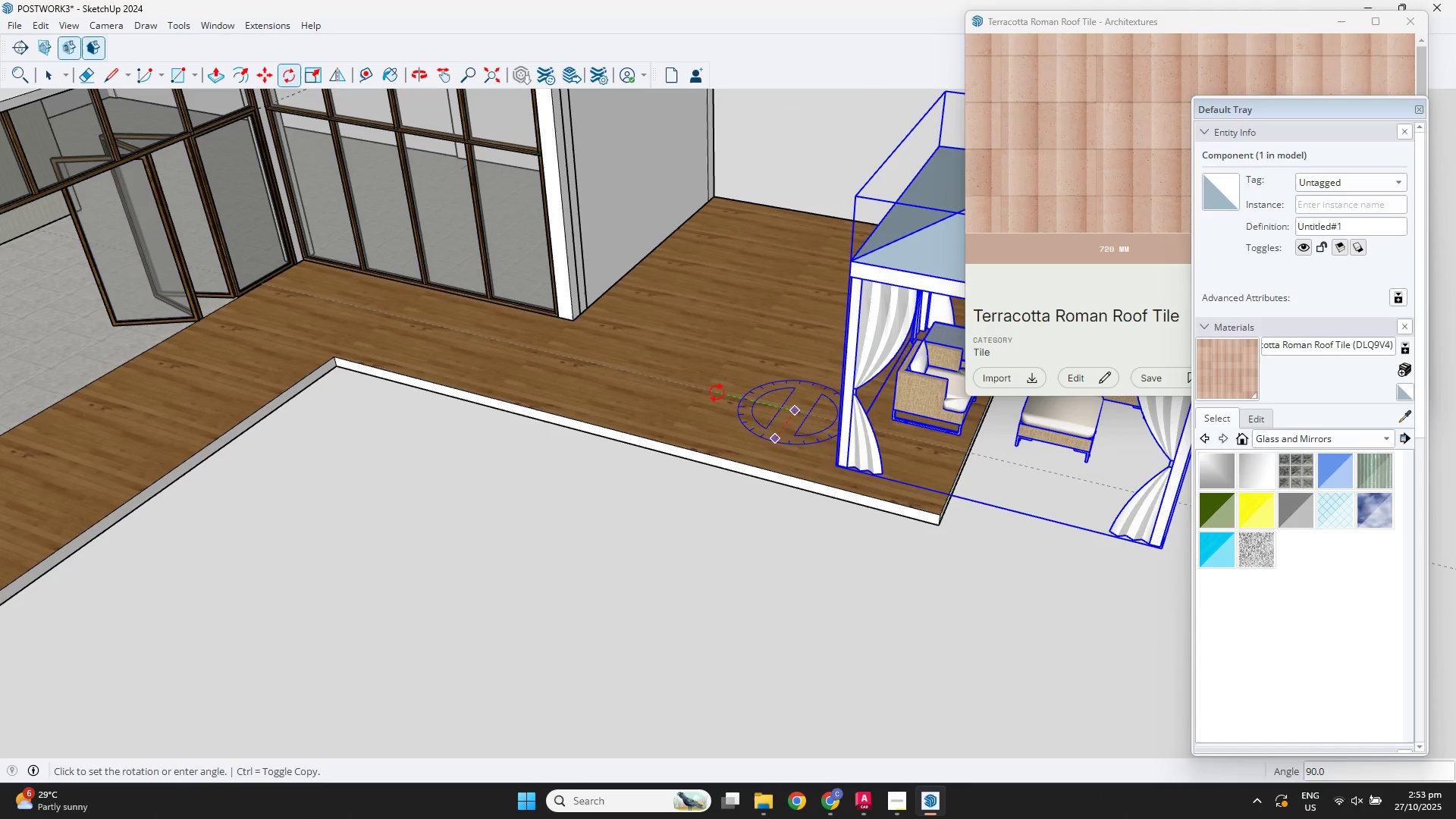 
left_click([717, 393])
 